 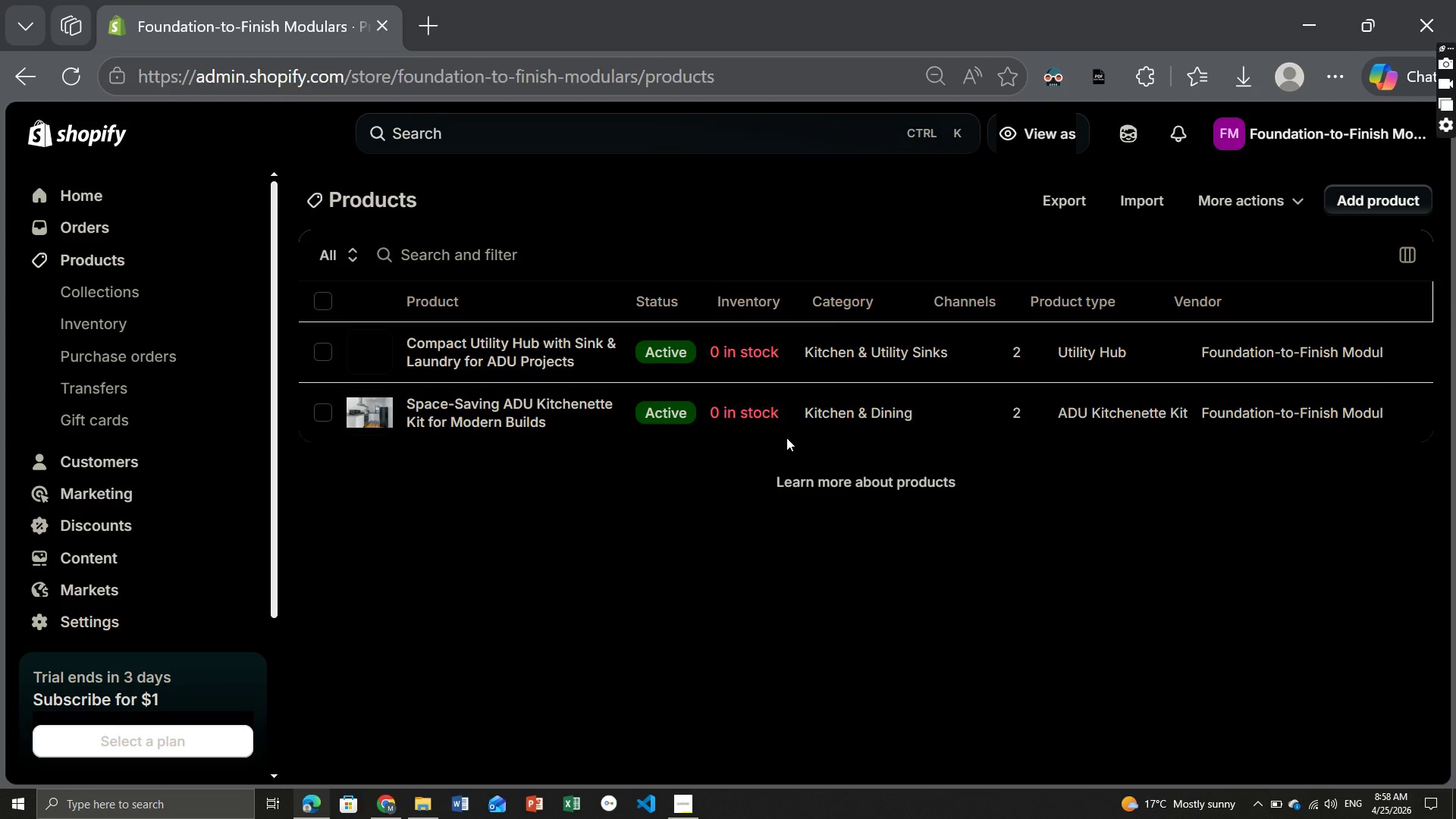 
left_click([1362, 195])
 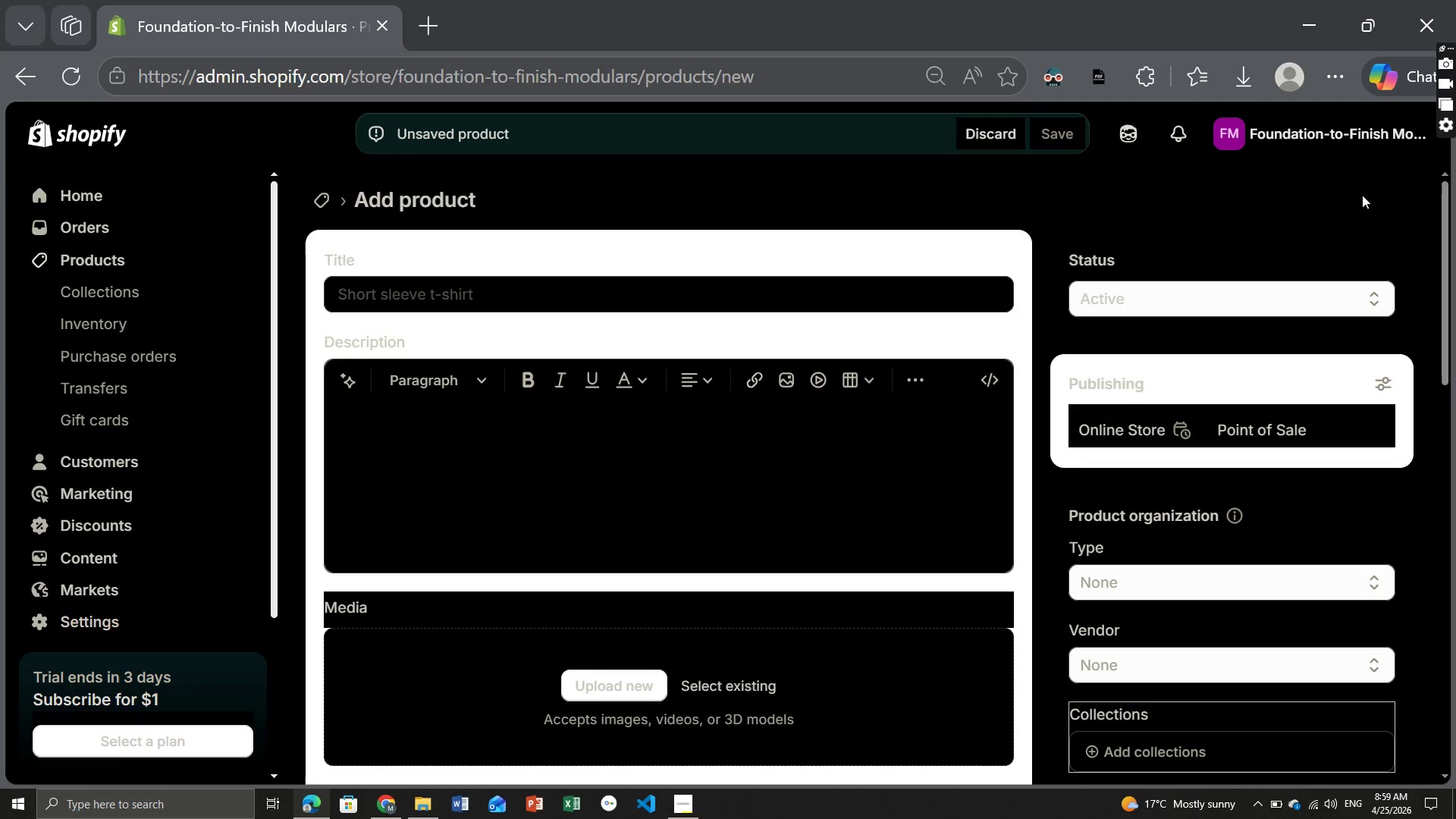 
wait(7.5)
 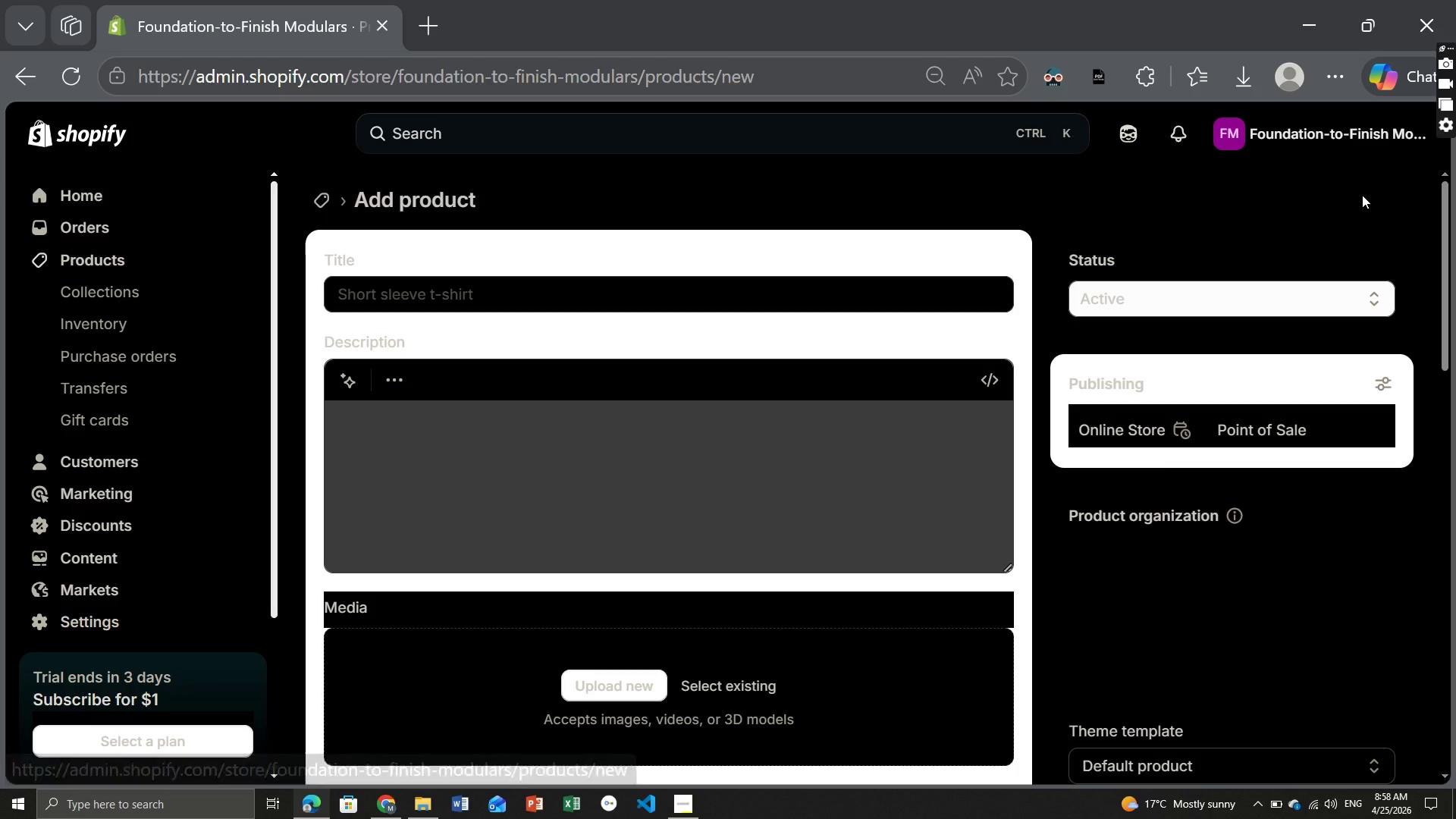 
left_click([480, 293])
 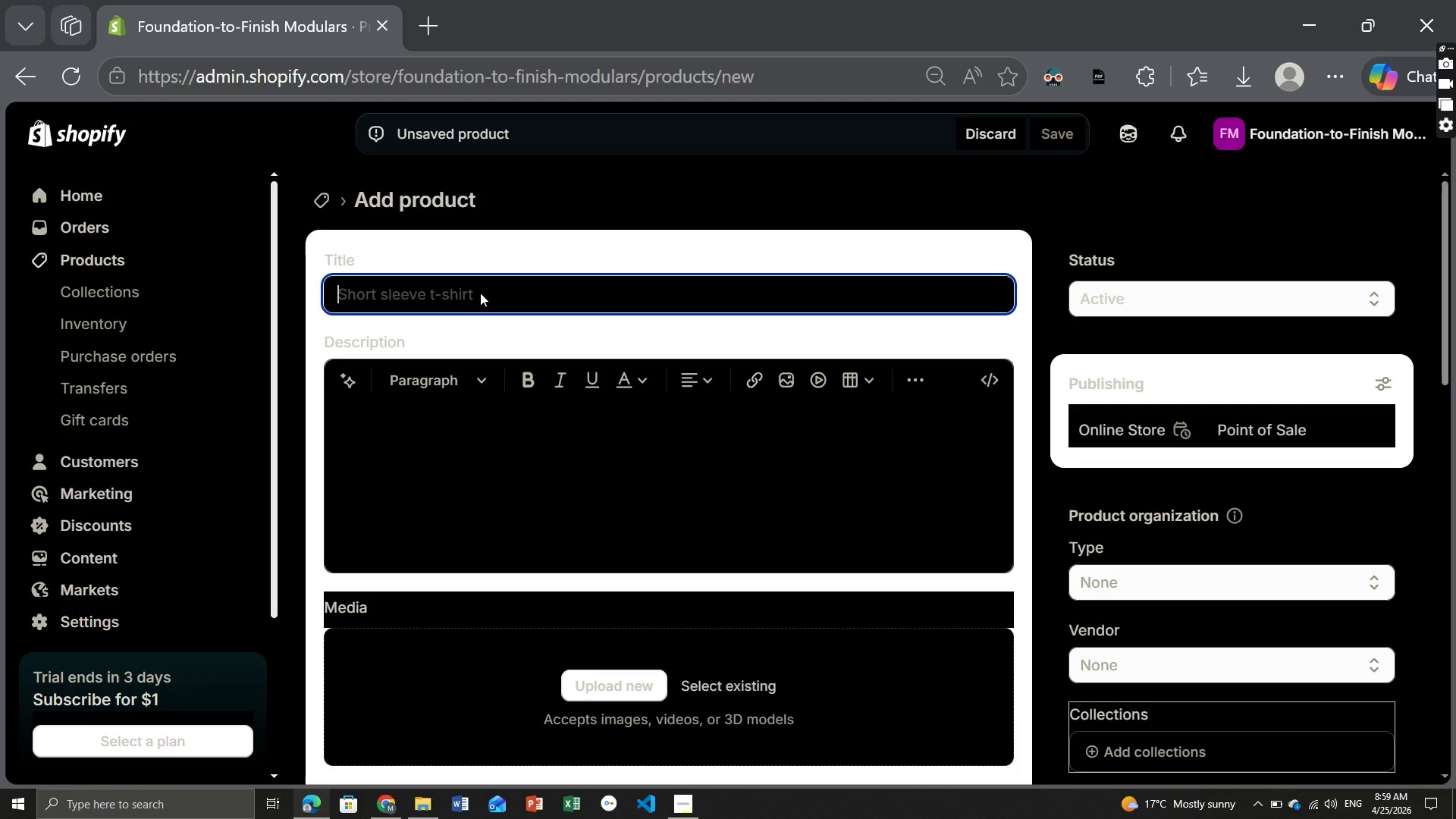 
type(Premium ADU Kitchenette Kit with built-in)
key(Backspace)
key(Backspace)
type(In)
 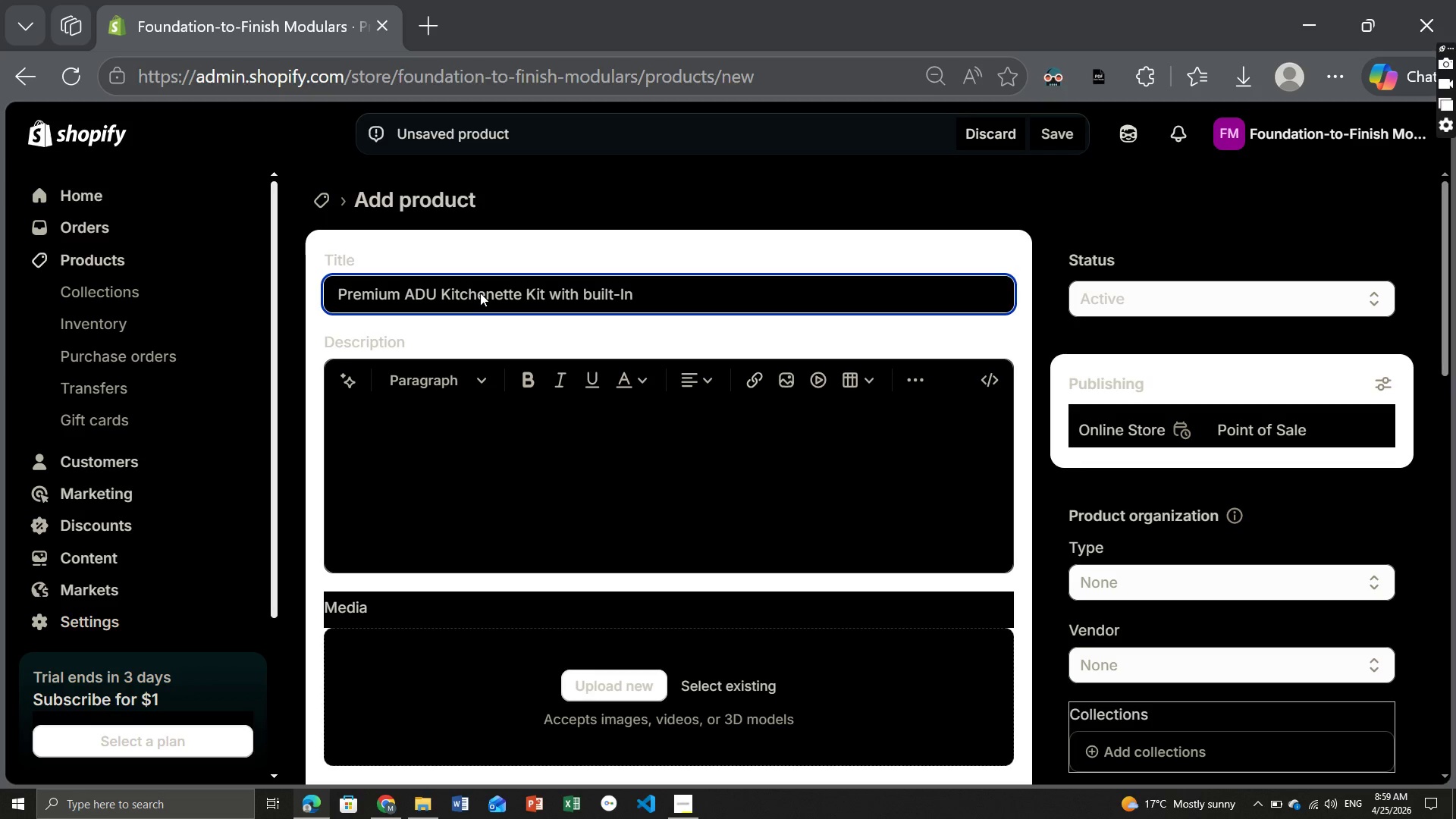 
wait(8.81)
 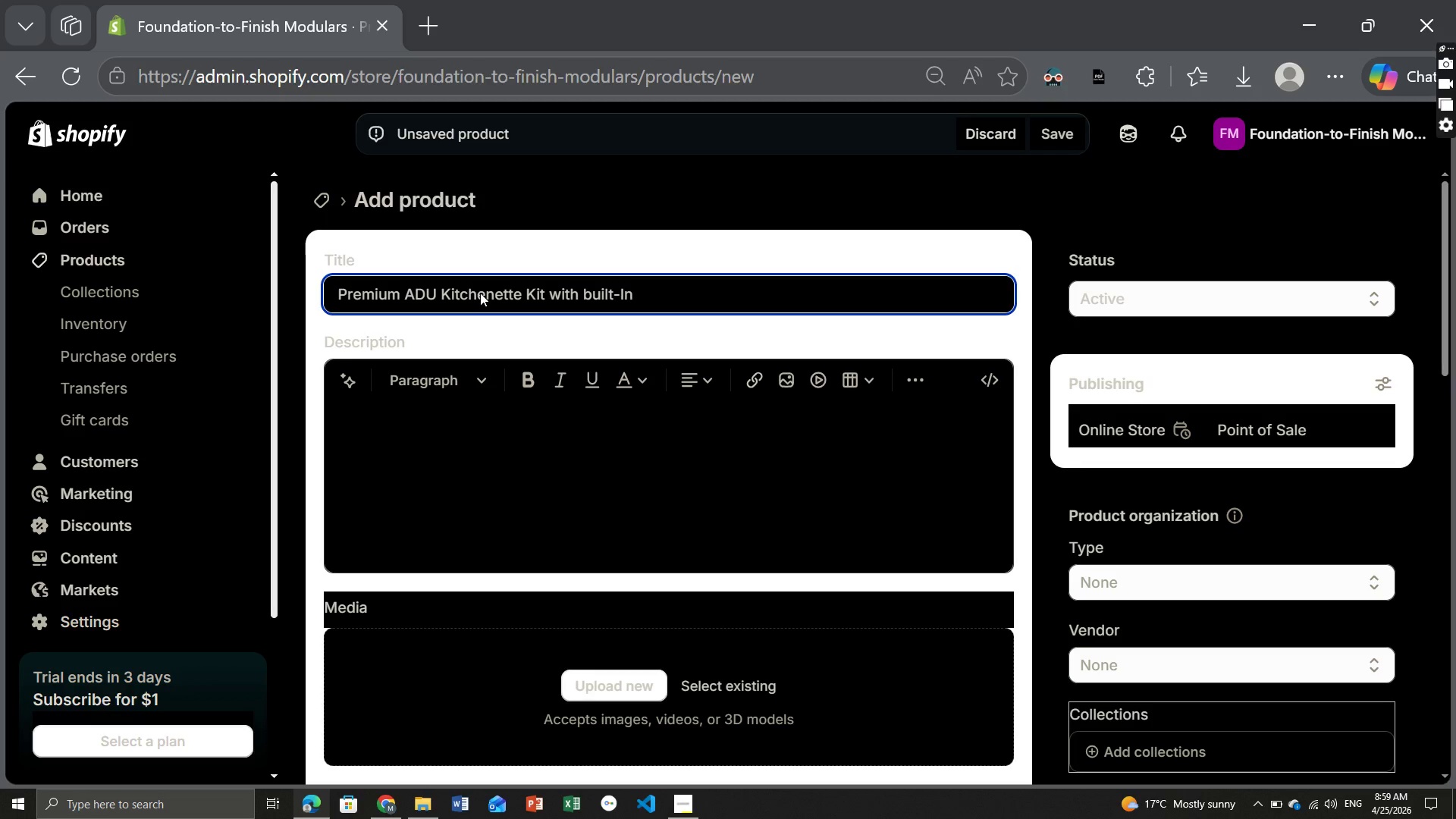 
key(Backspace)
key(Backspace)
key(Backspace)
type(-IN)
key(Backspace)
type(n Appliances)
 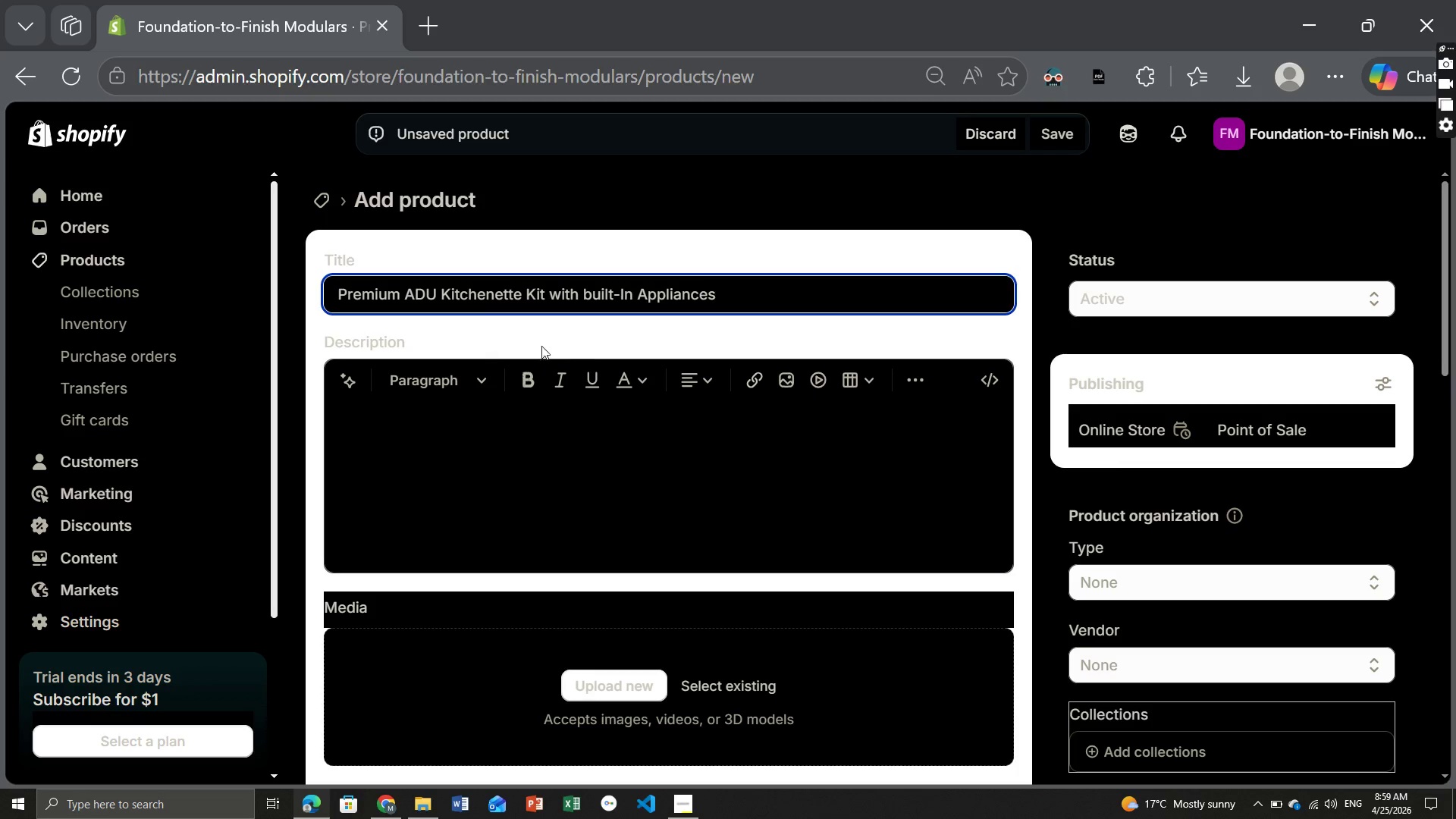 
left_click([555, 441])
 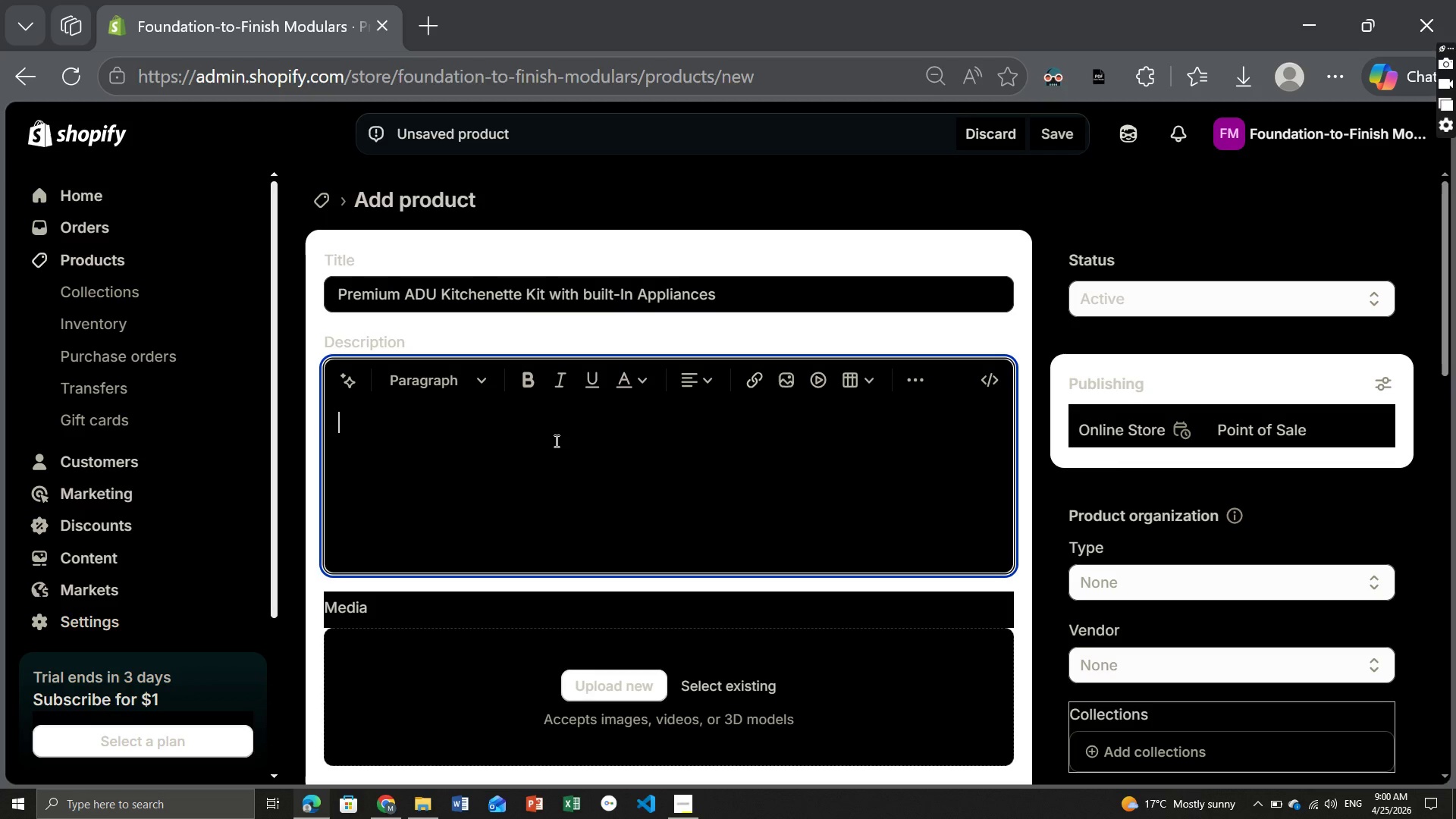 
type(Upgrade your ADU bb)
key(Backspace)
type(uil)
 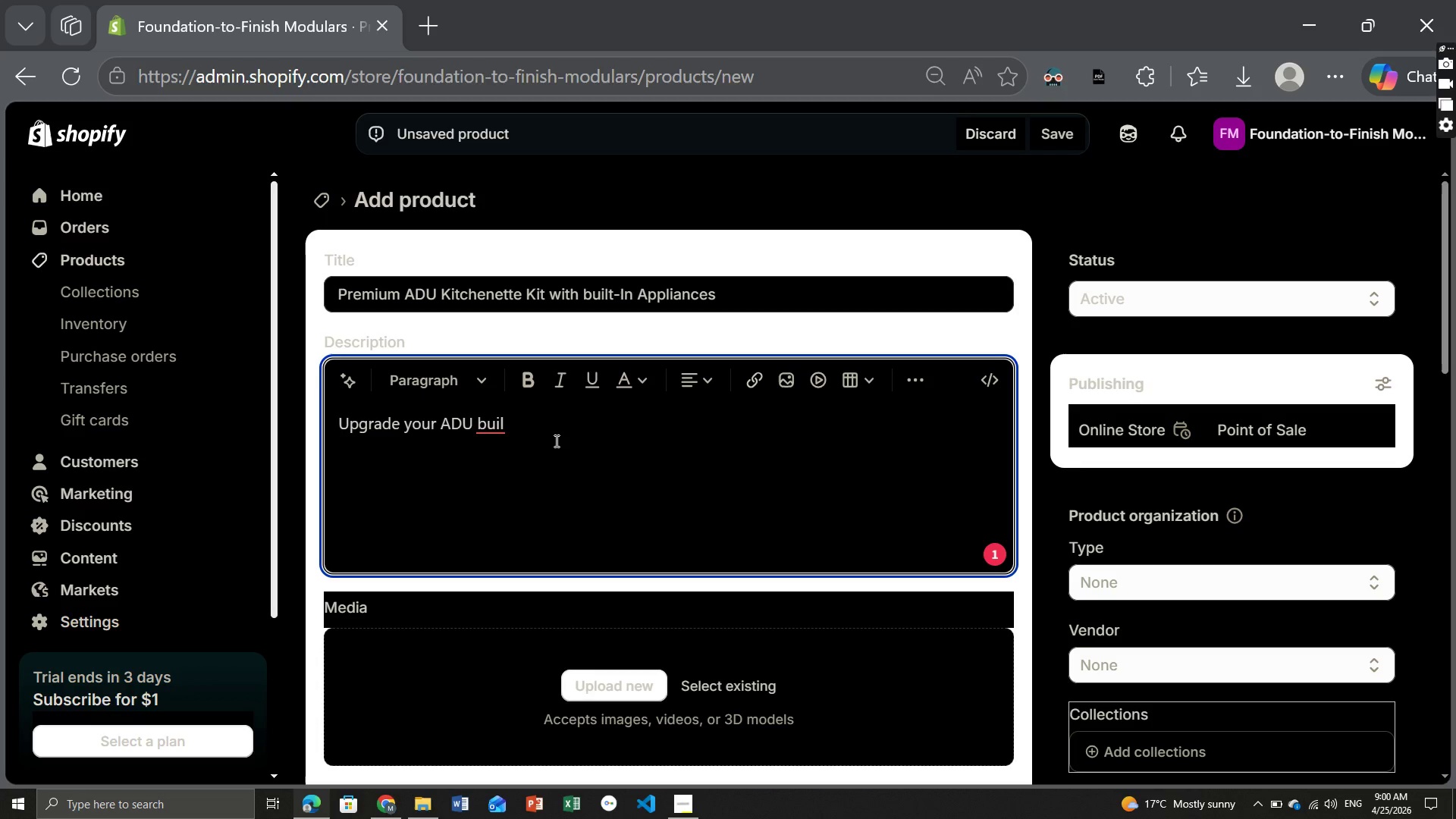 
type(ds with this prmium kitchenette kit featuring integrated appilances and a sleek modern design)
 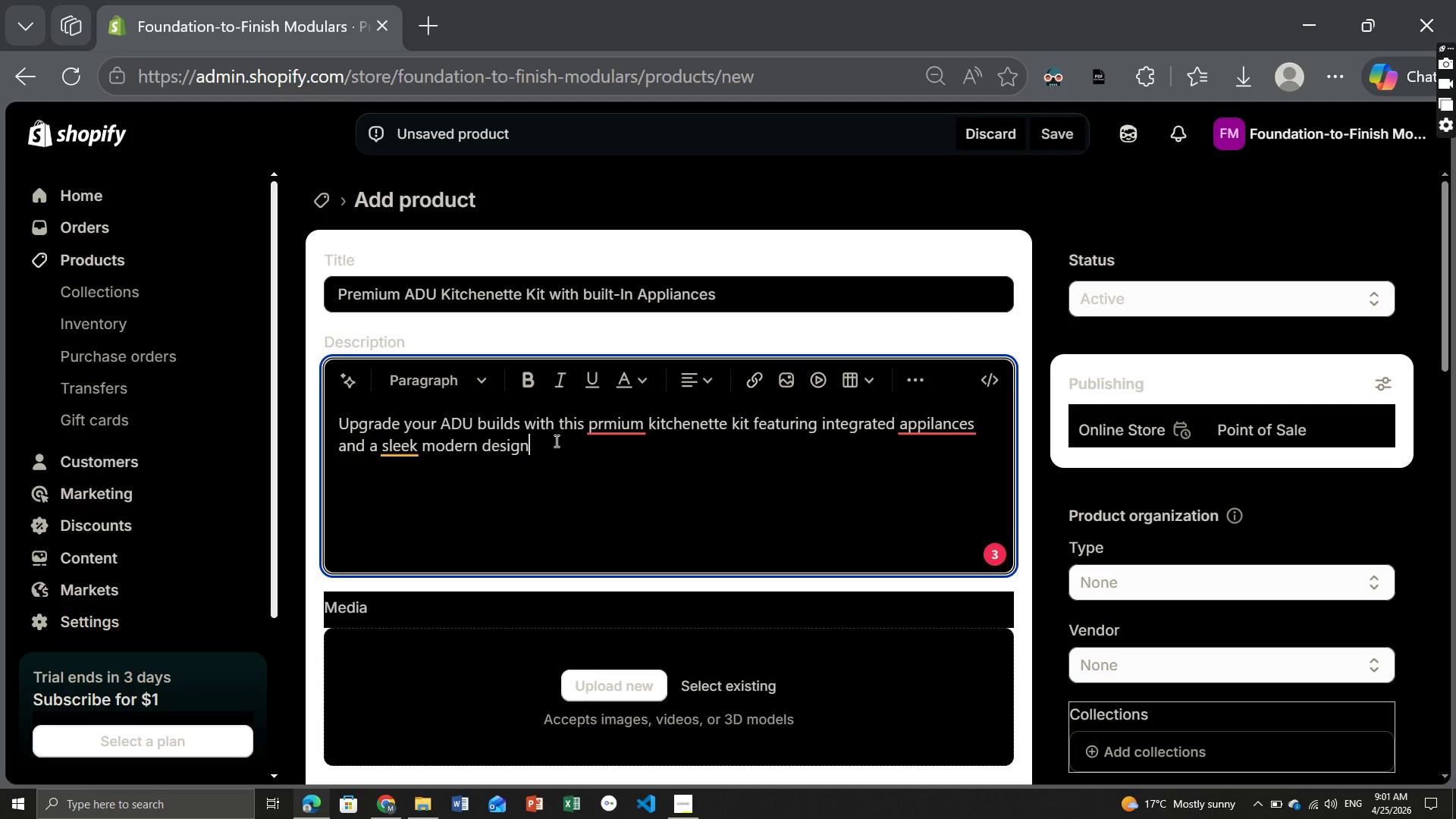 
wait(8.23)
 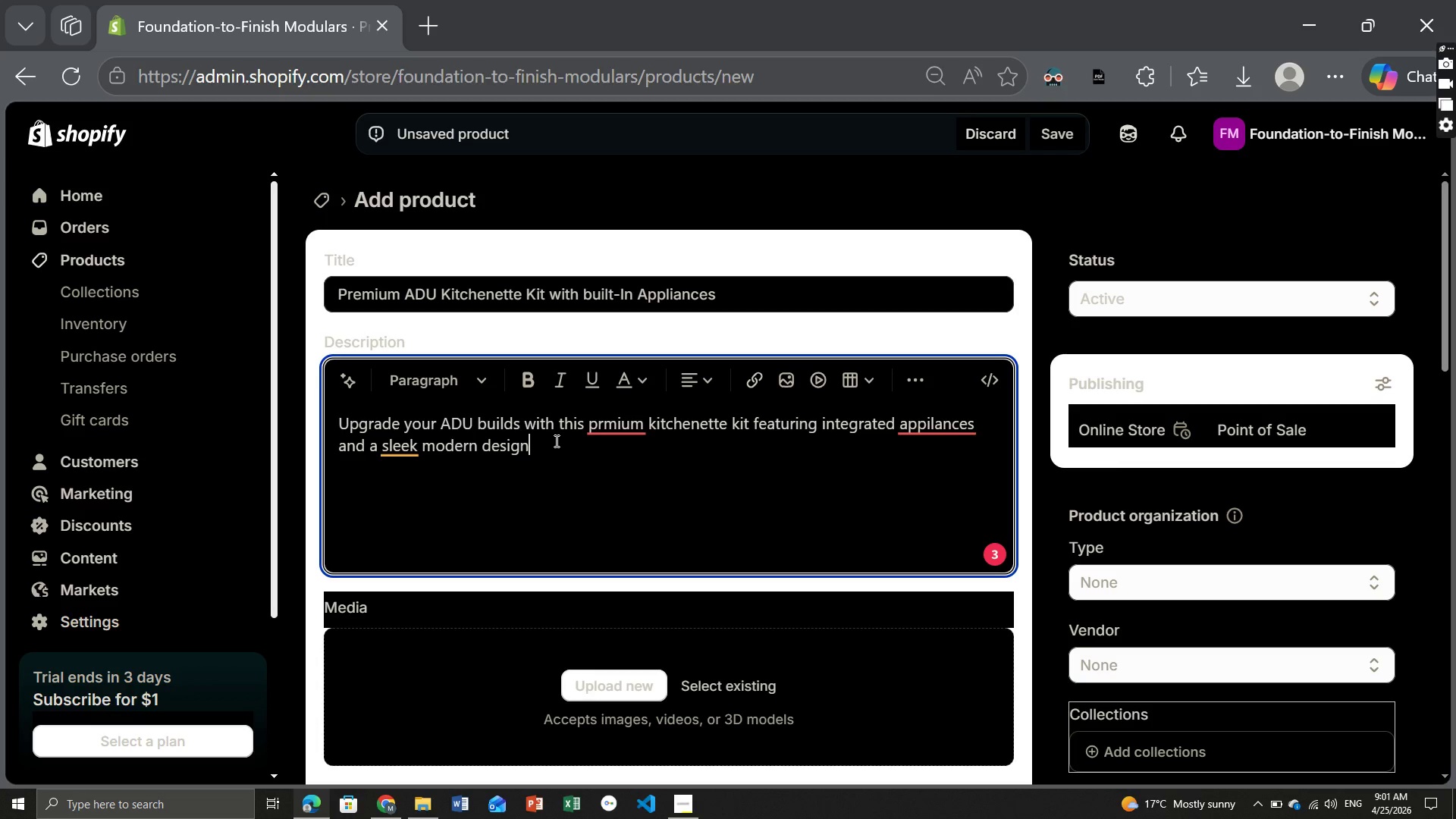 
left_click([606, 428])
 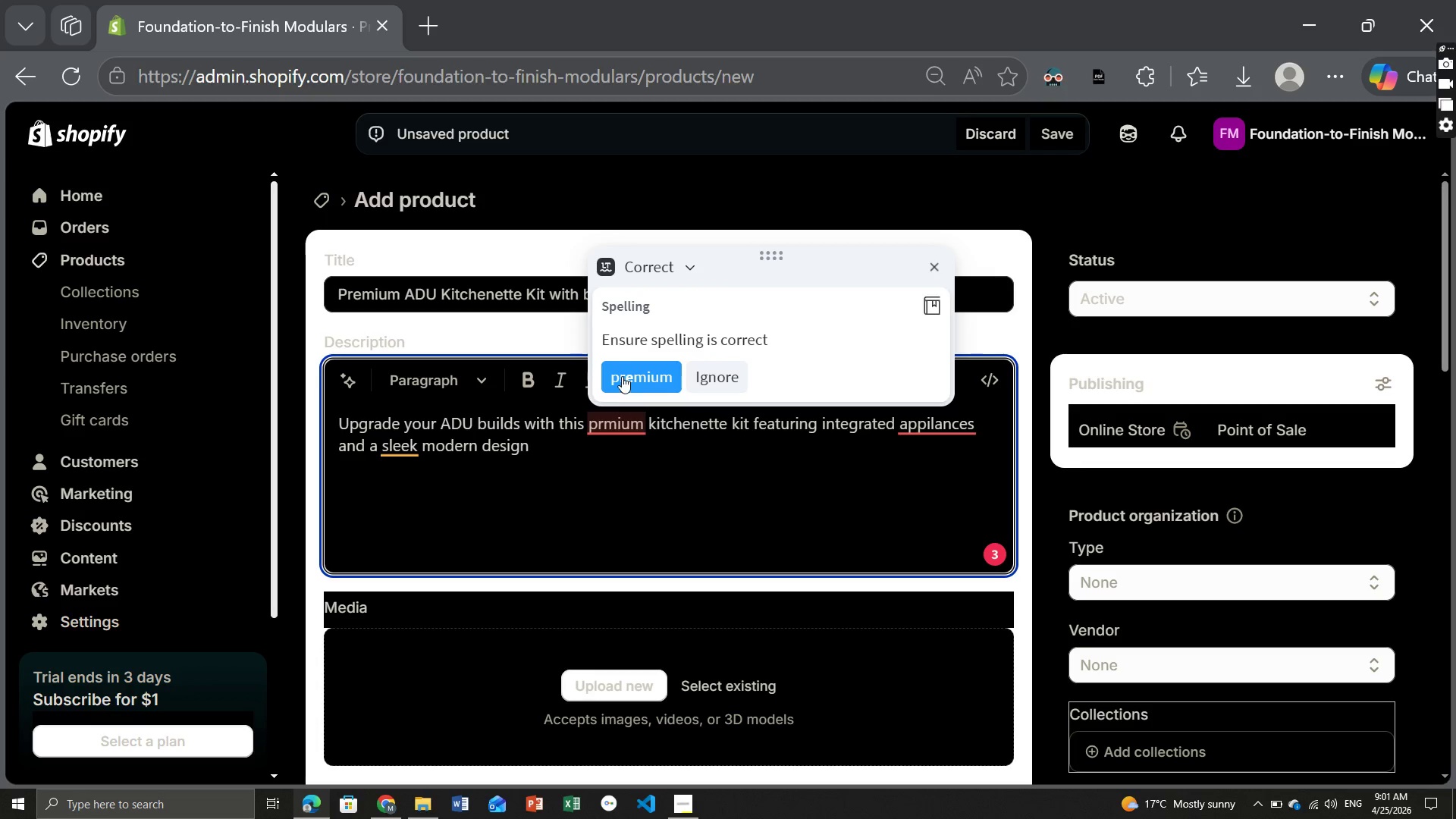 
left_click([622, 372])
 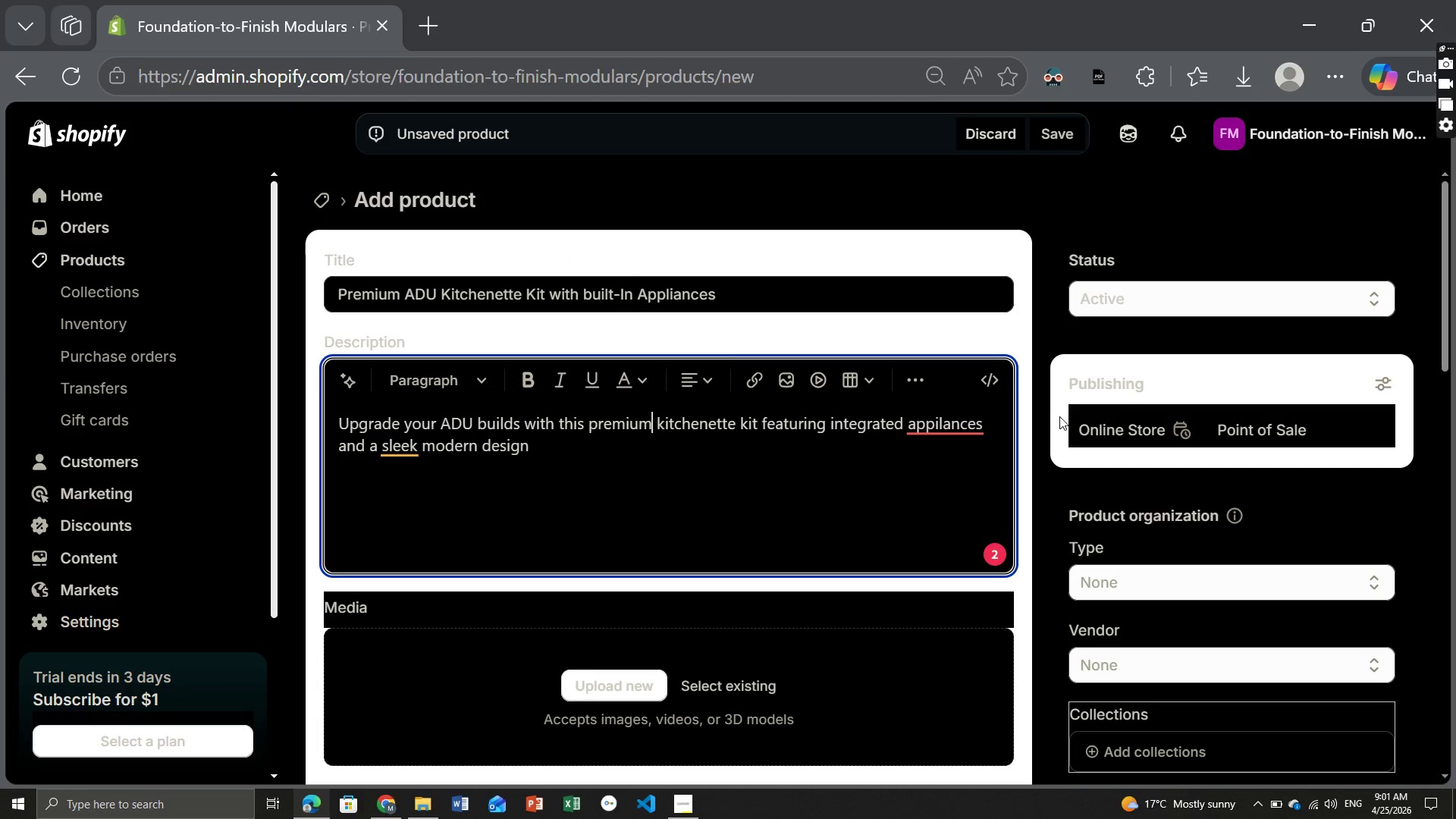 
left_click([933, 432])
 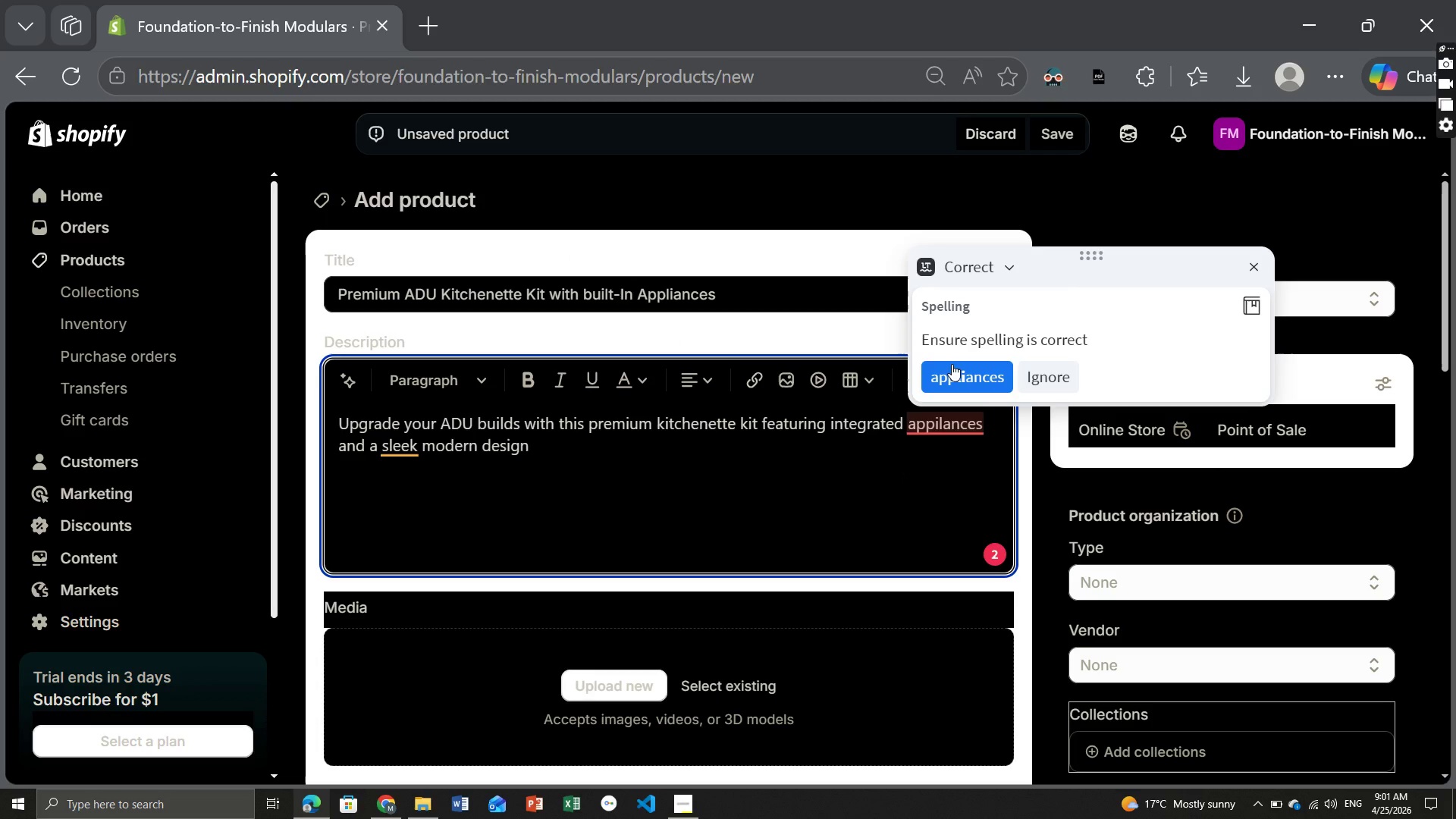 
left_click([952, 369])
 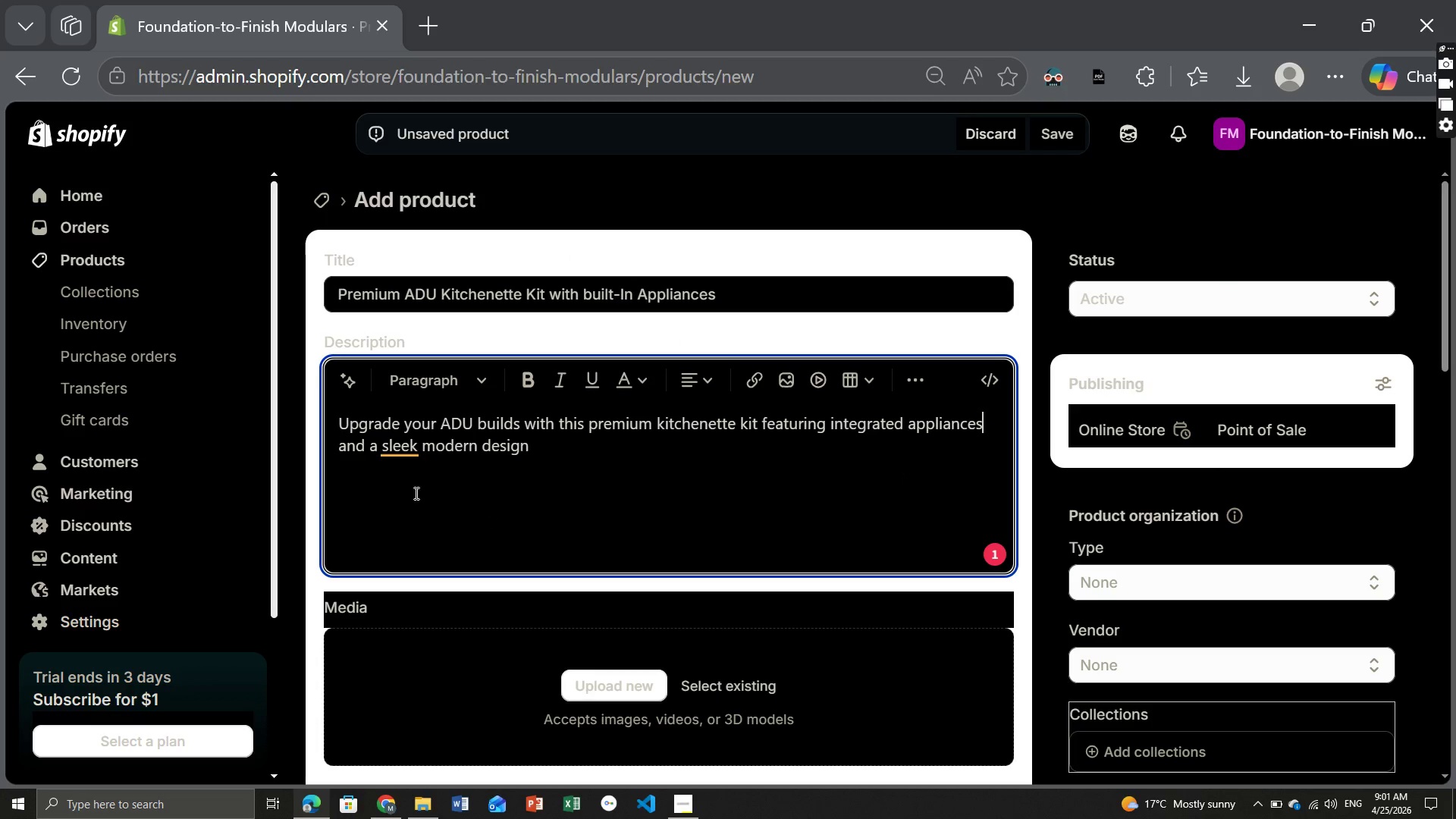 
left_click([397, 444])
 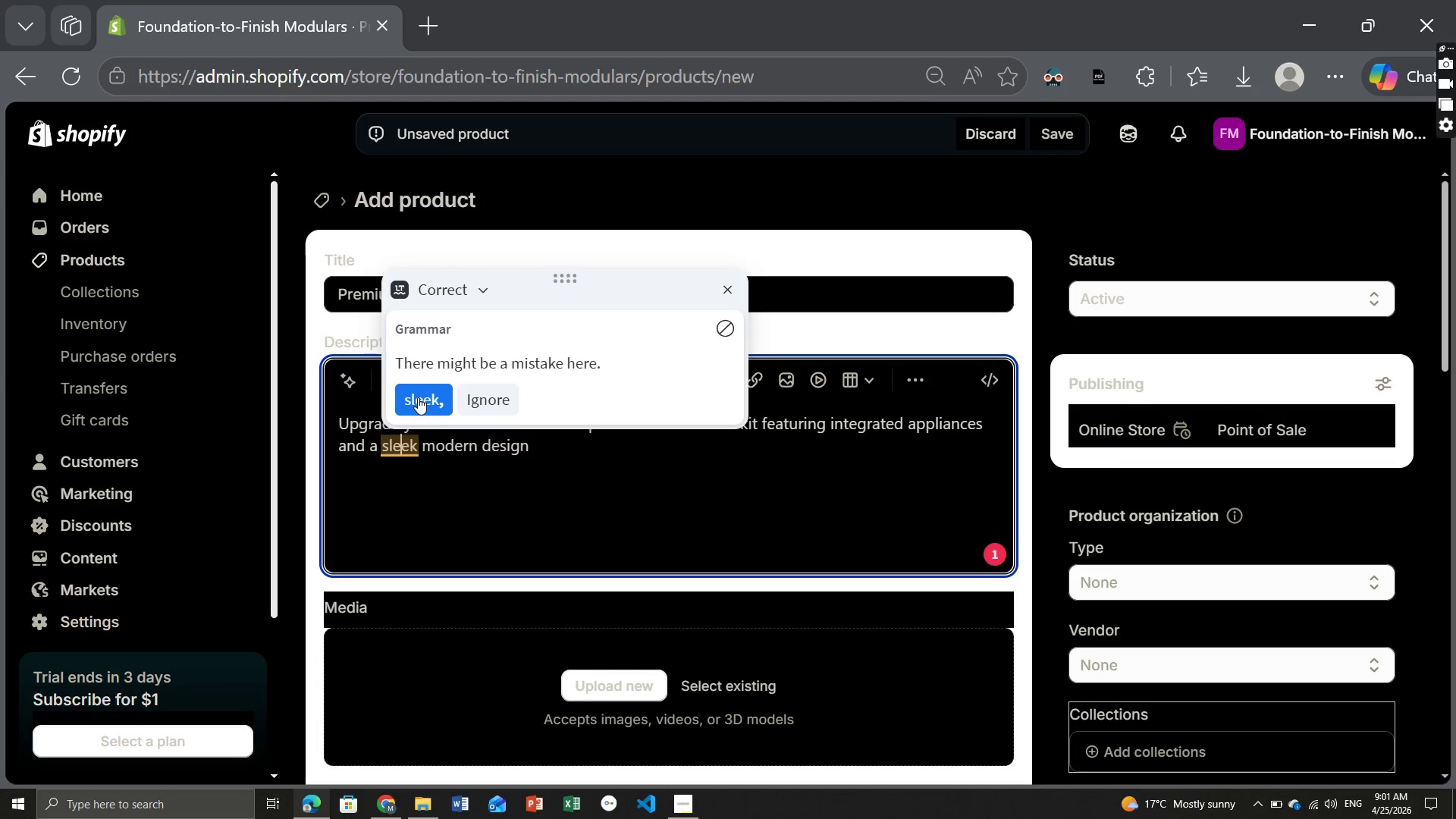 
left_click([418, 397])
 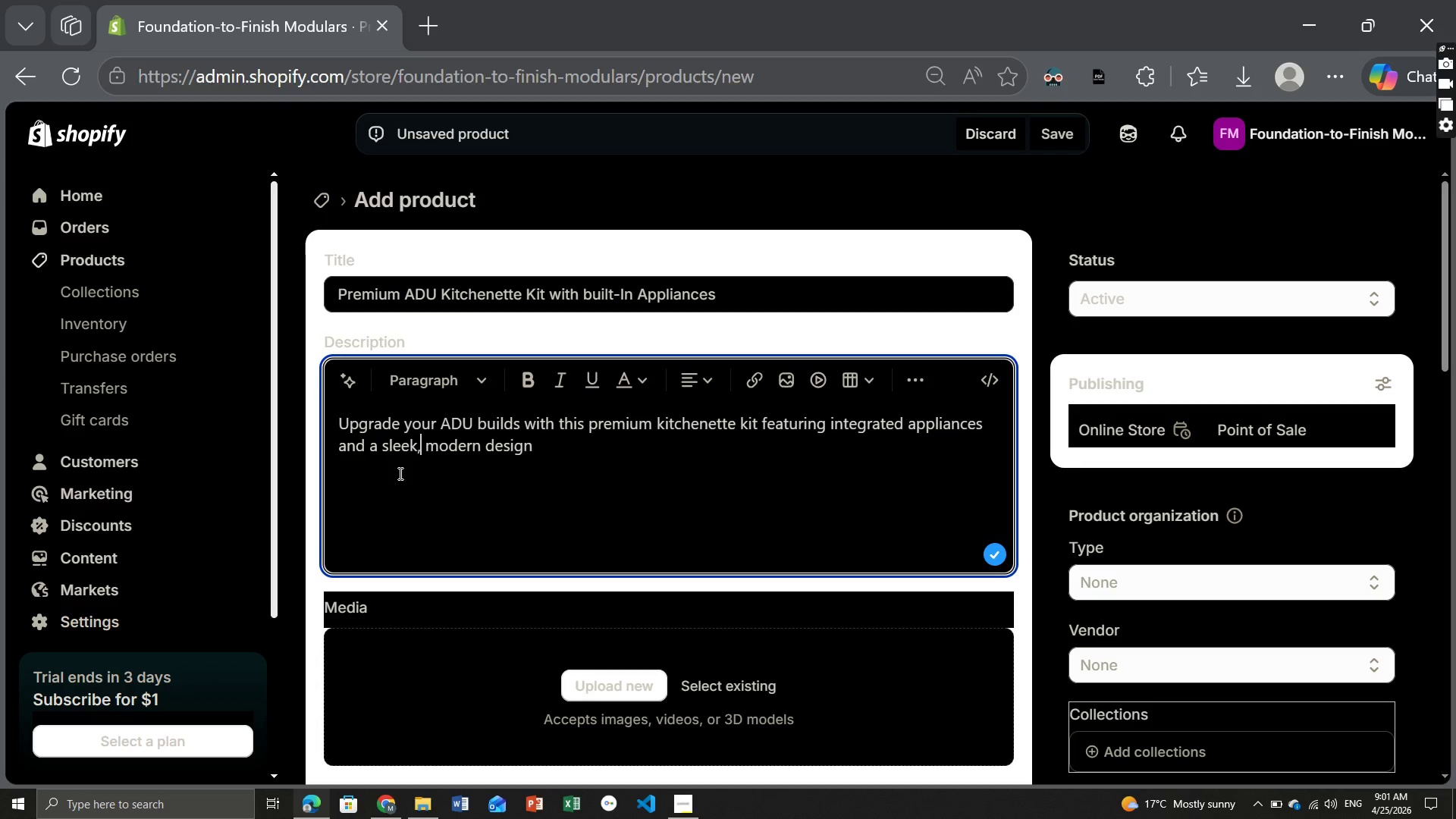 
left_click([399, 473])
 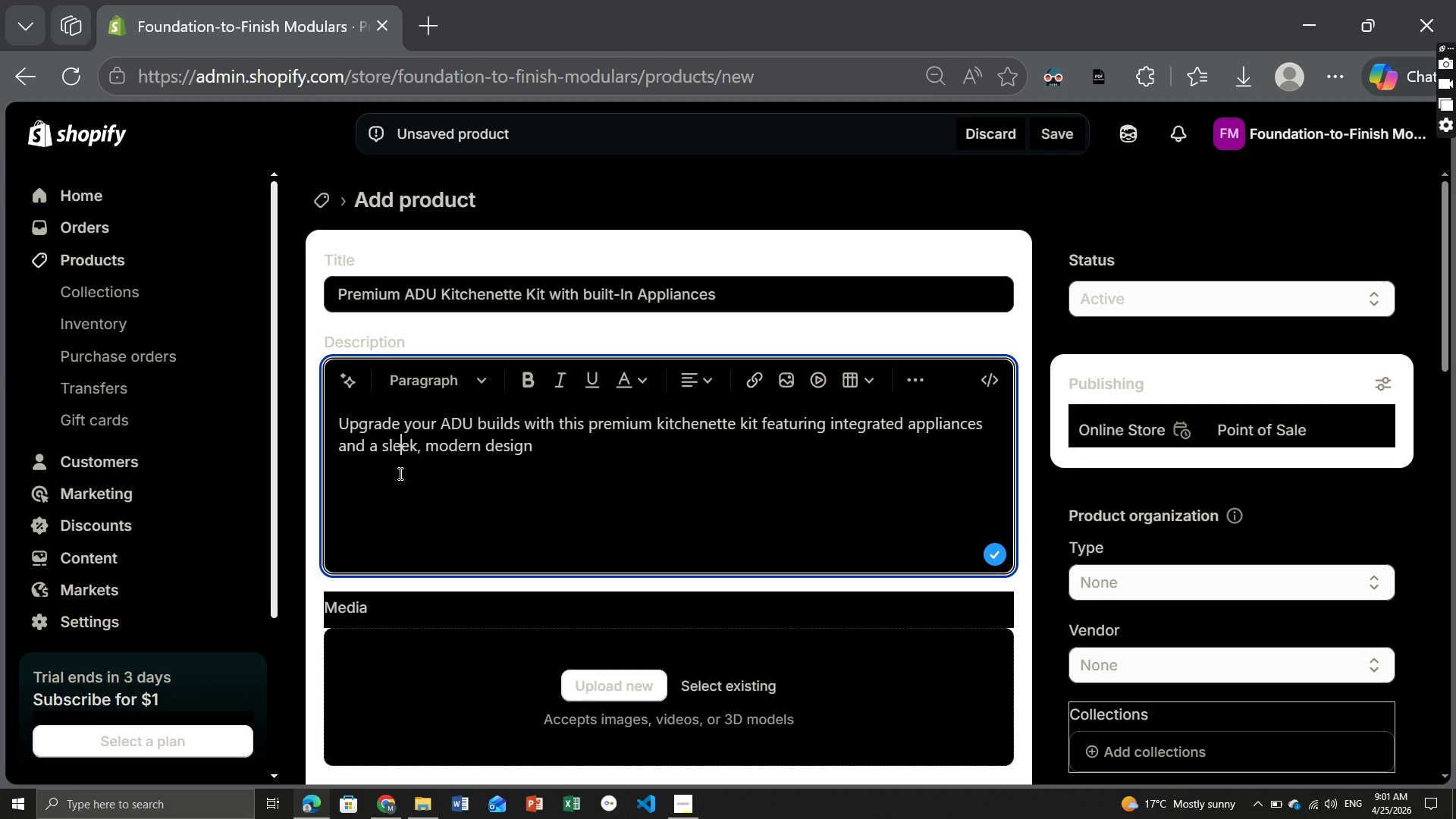 
left_click([397, 473])
 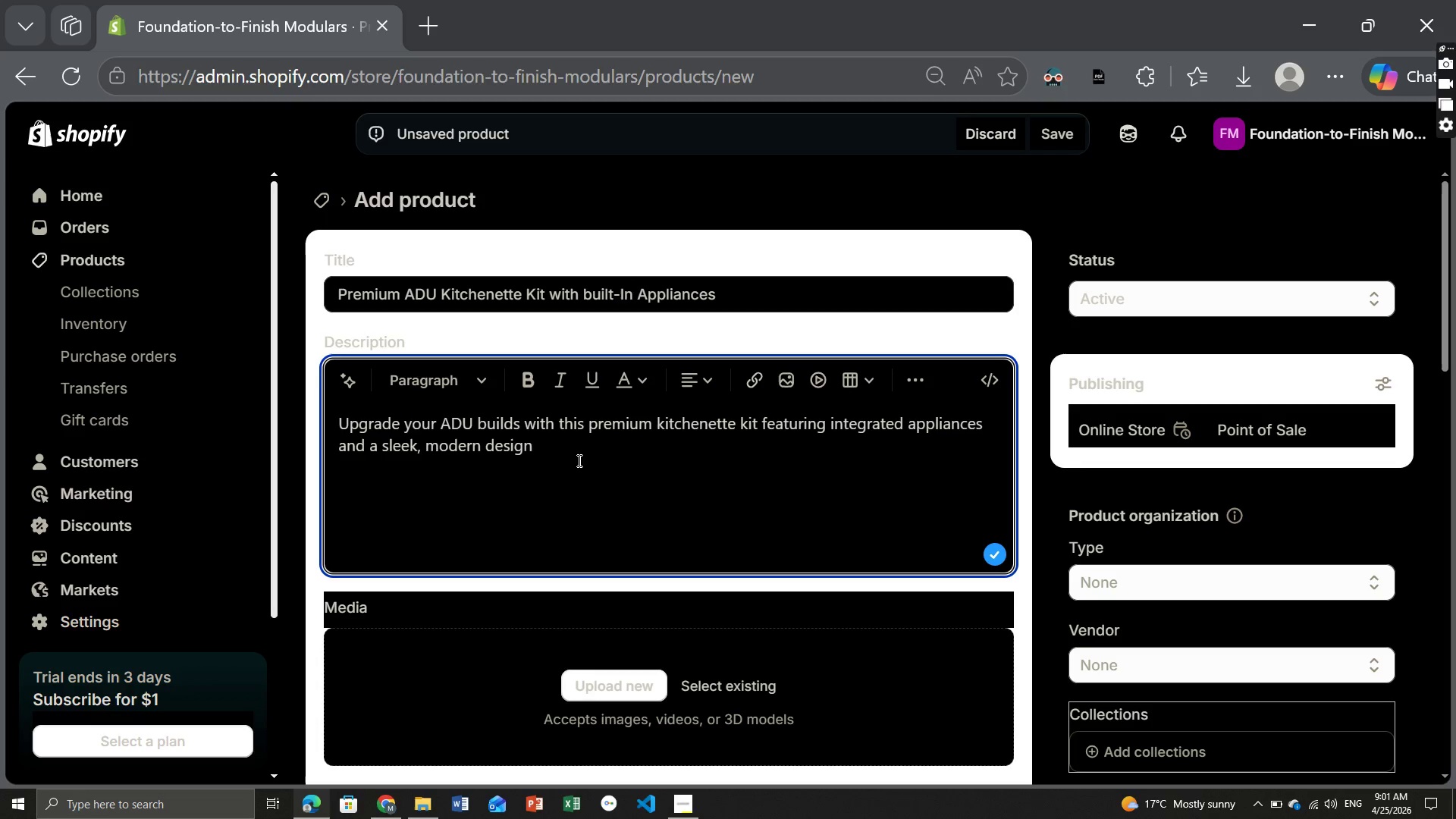 
left_click([578, 460])
 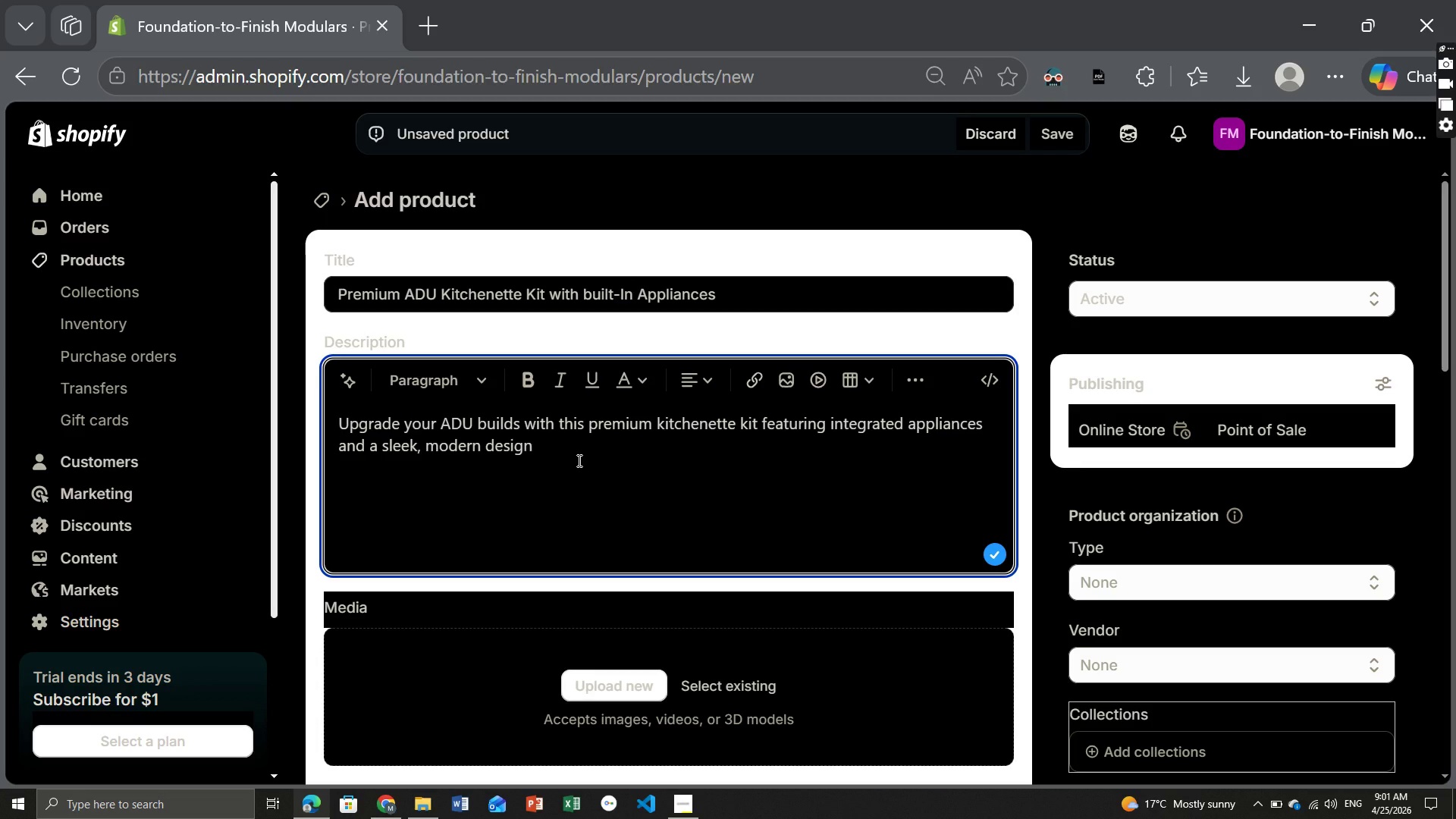 
key(Period)
 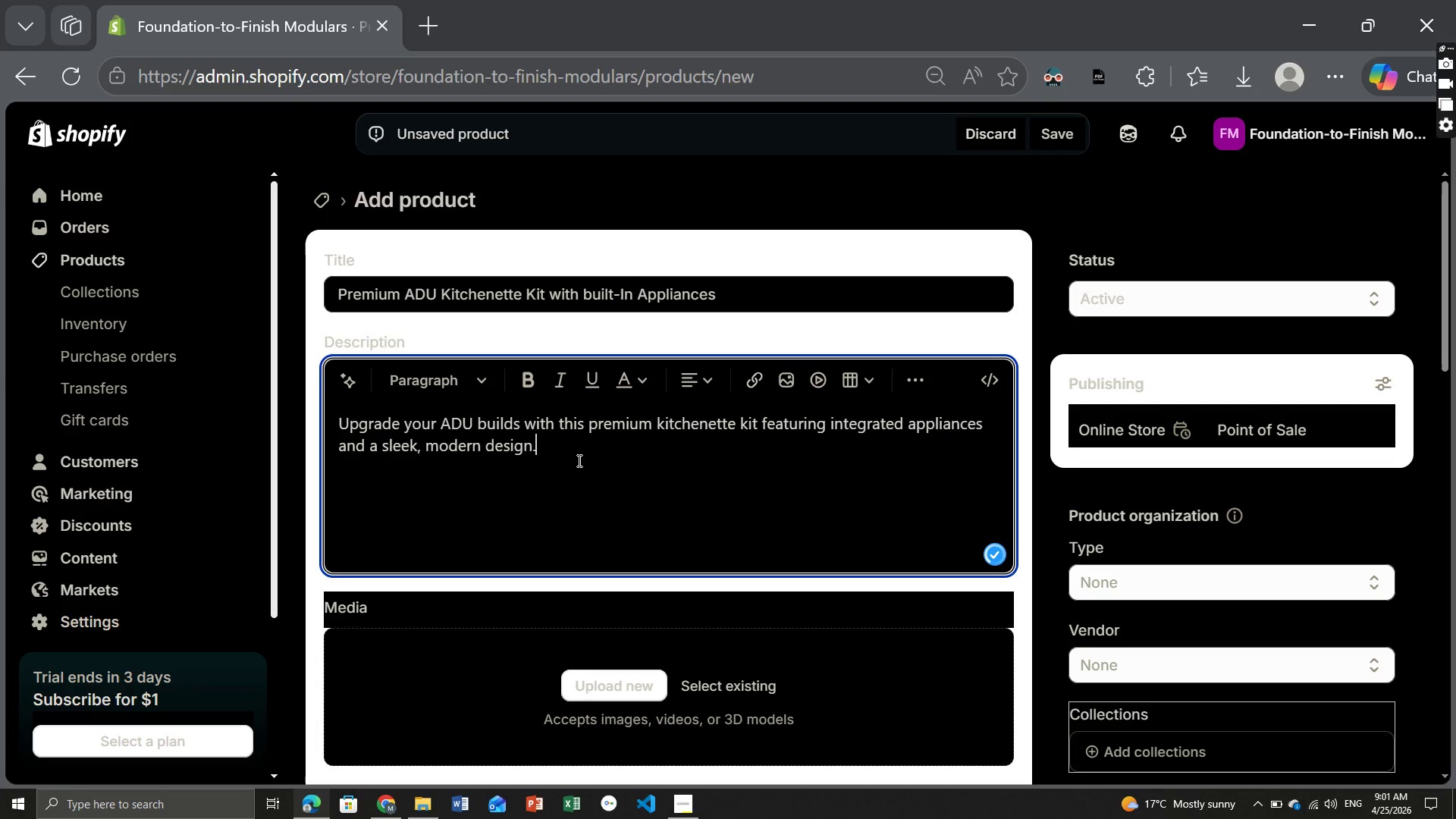 
key(Enter)
 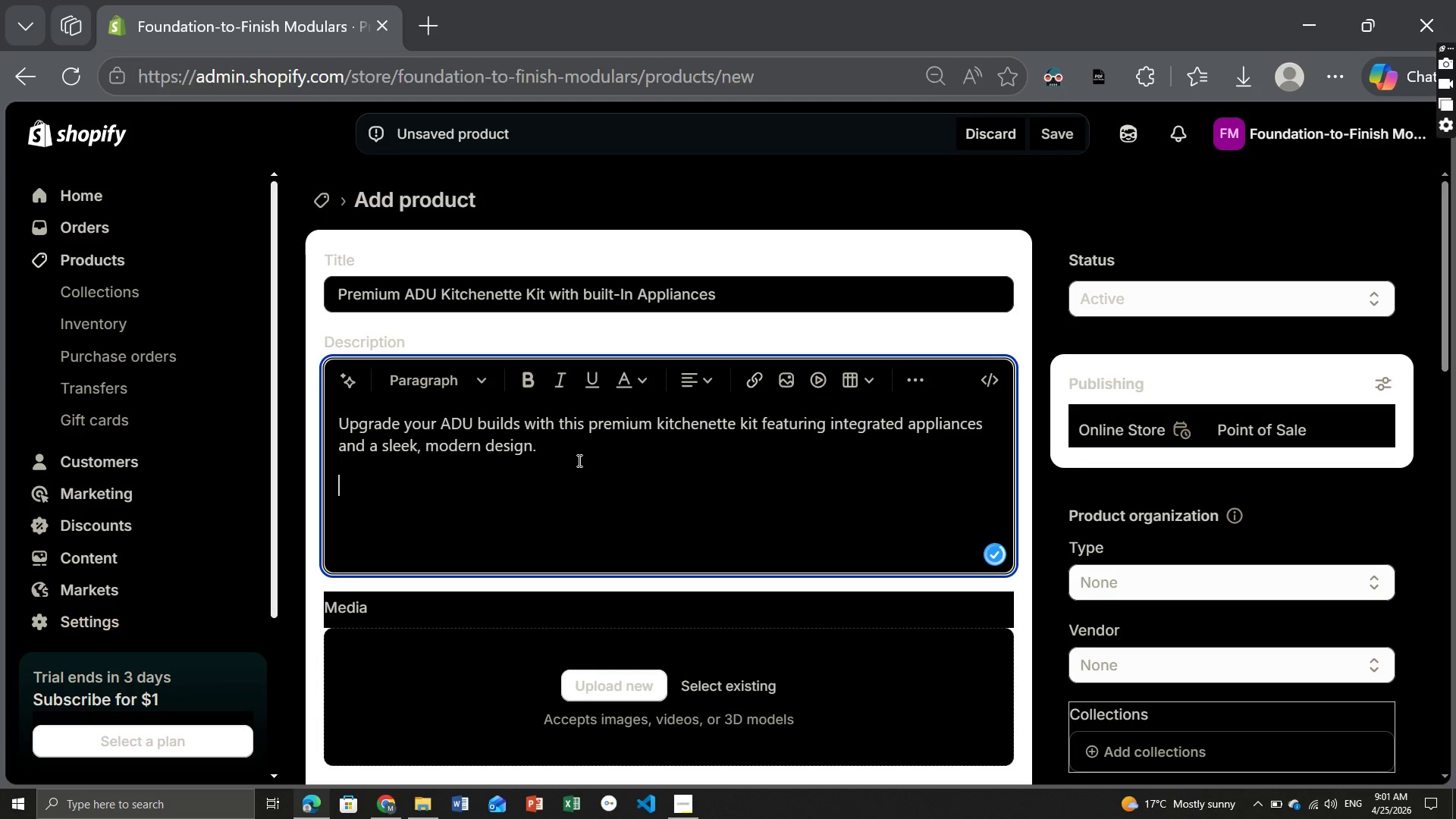 
type(Designed for high-end rsidential projects, this system delivers both performance and style in a compact modular format.)
 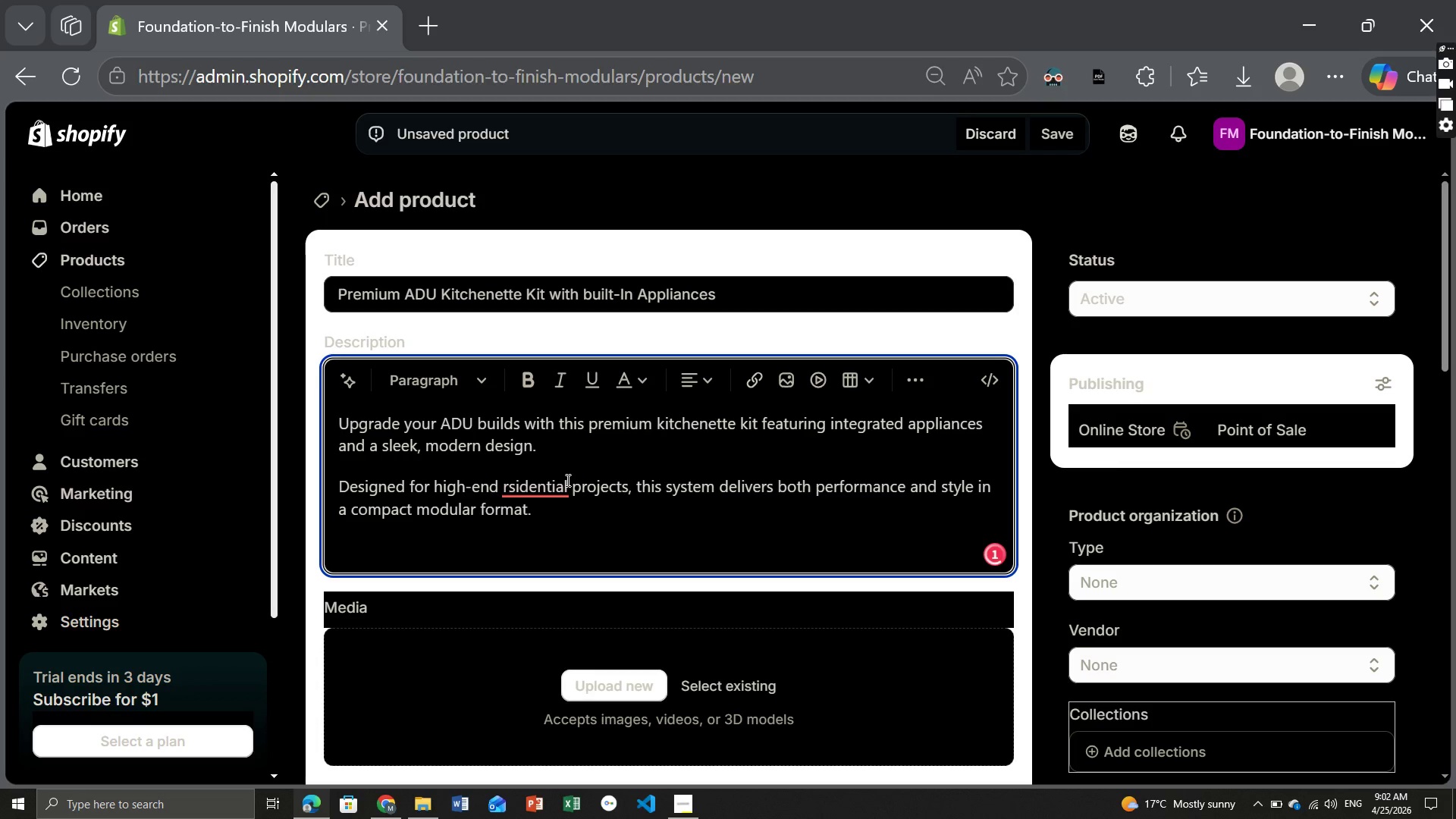 
left_click([560, 480])
 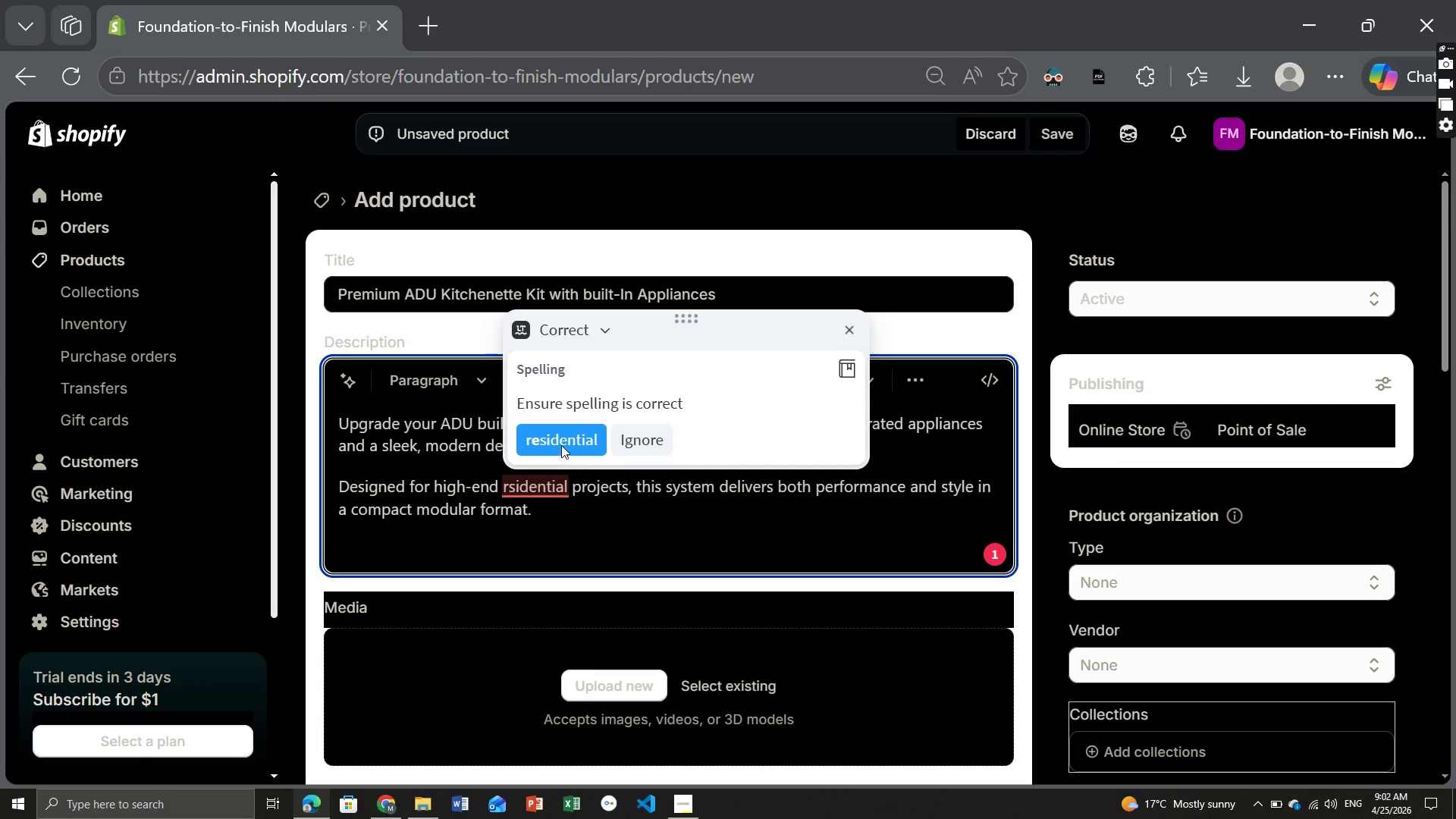 
left_click([561, 443])
 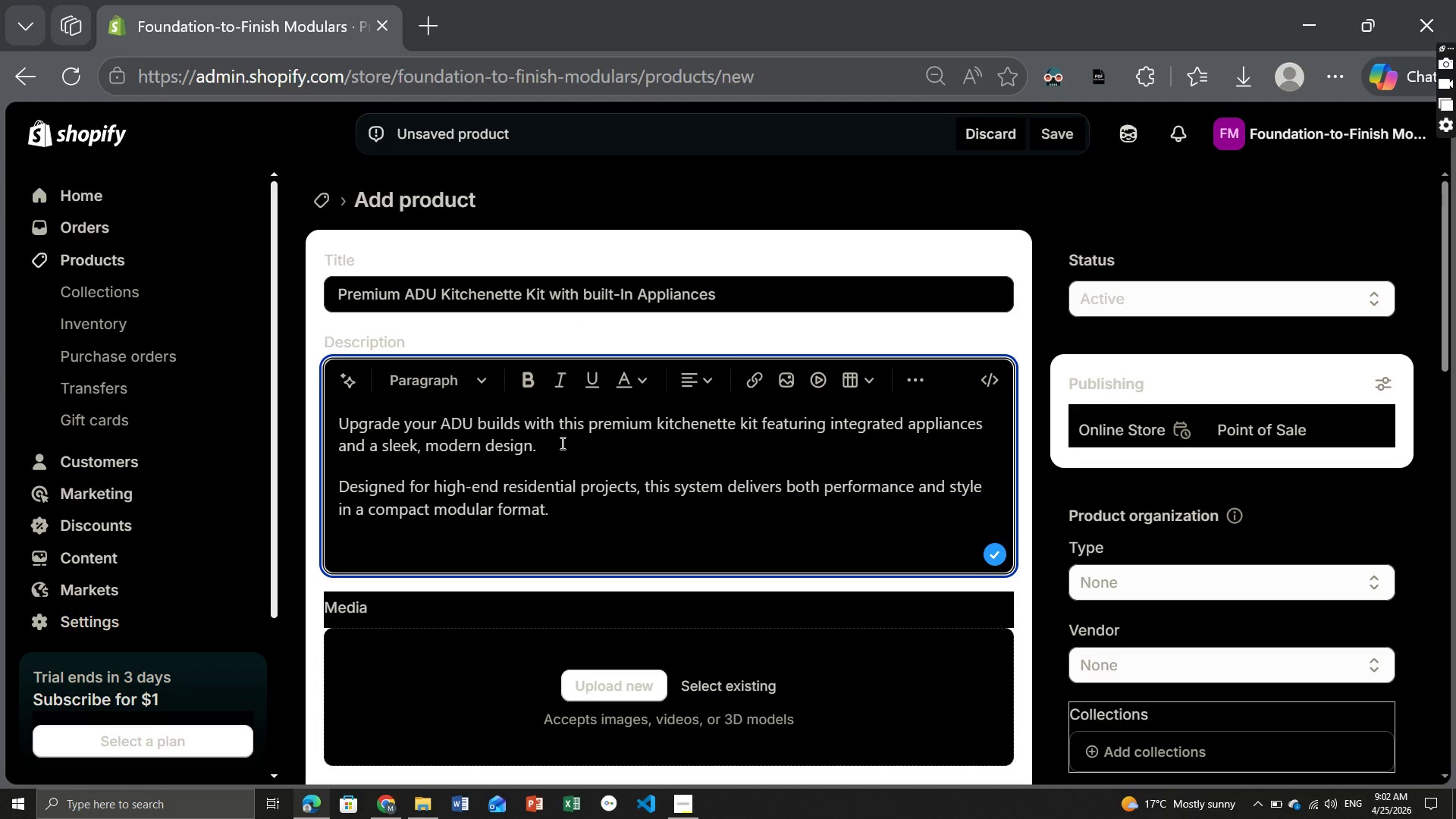 
left_click([568, 523])
 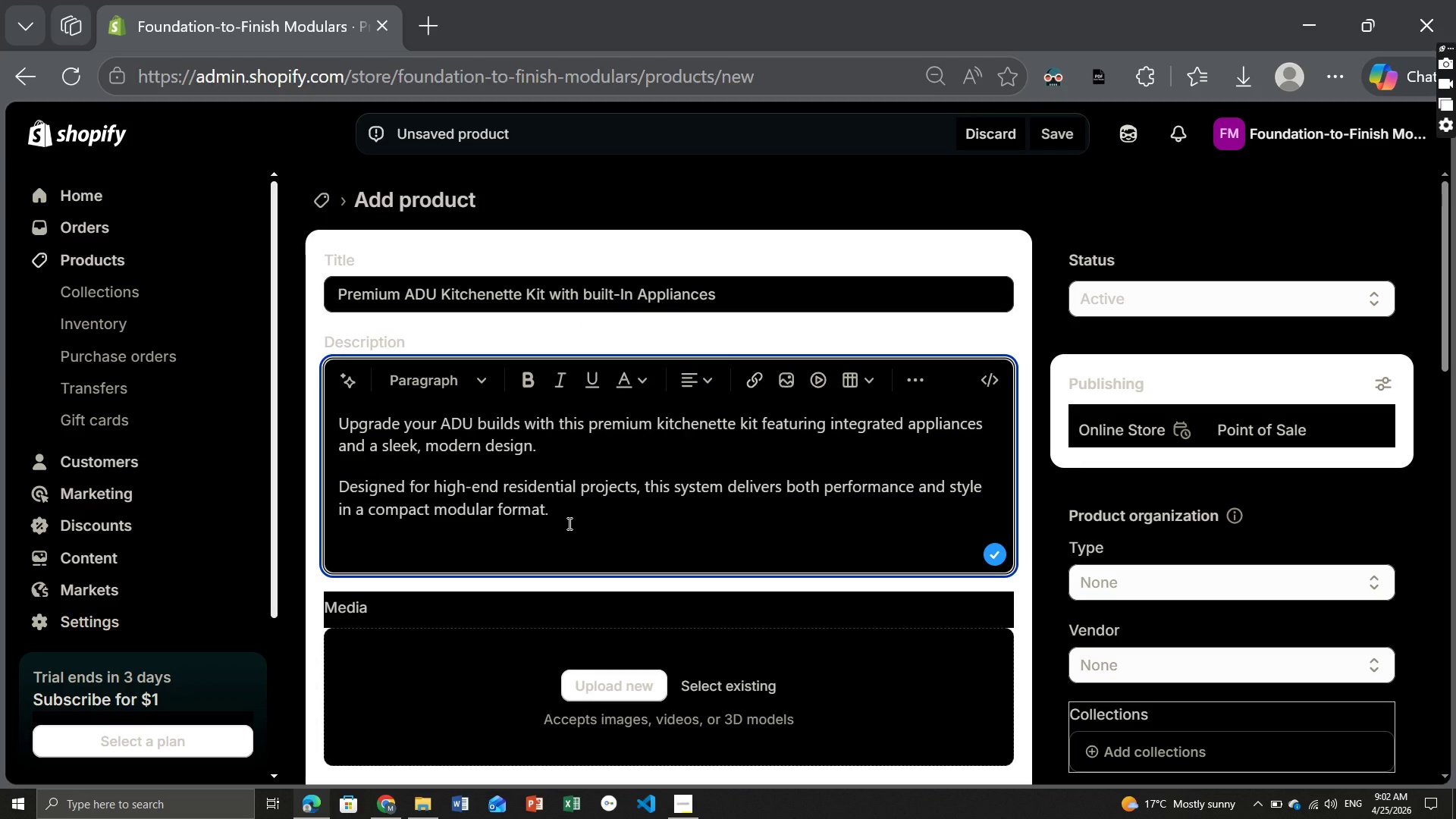 
key(Enter)
 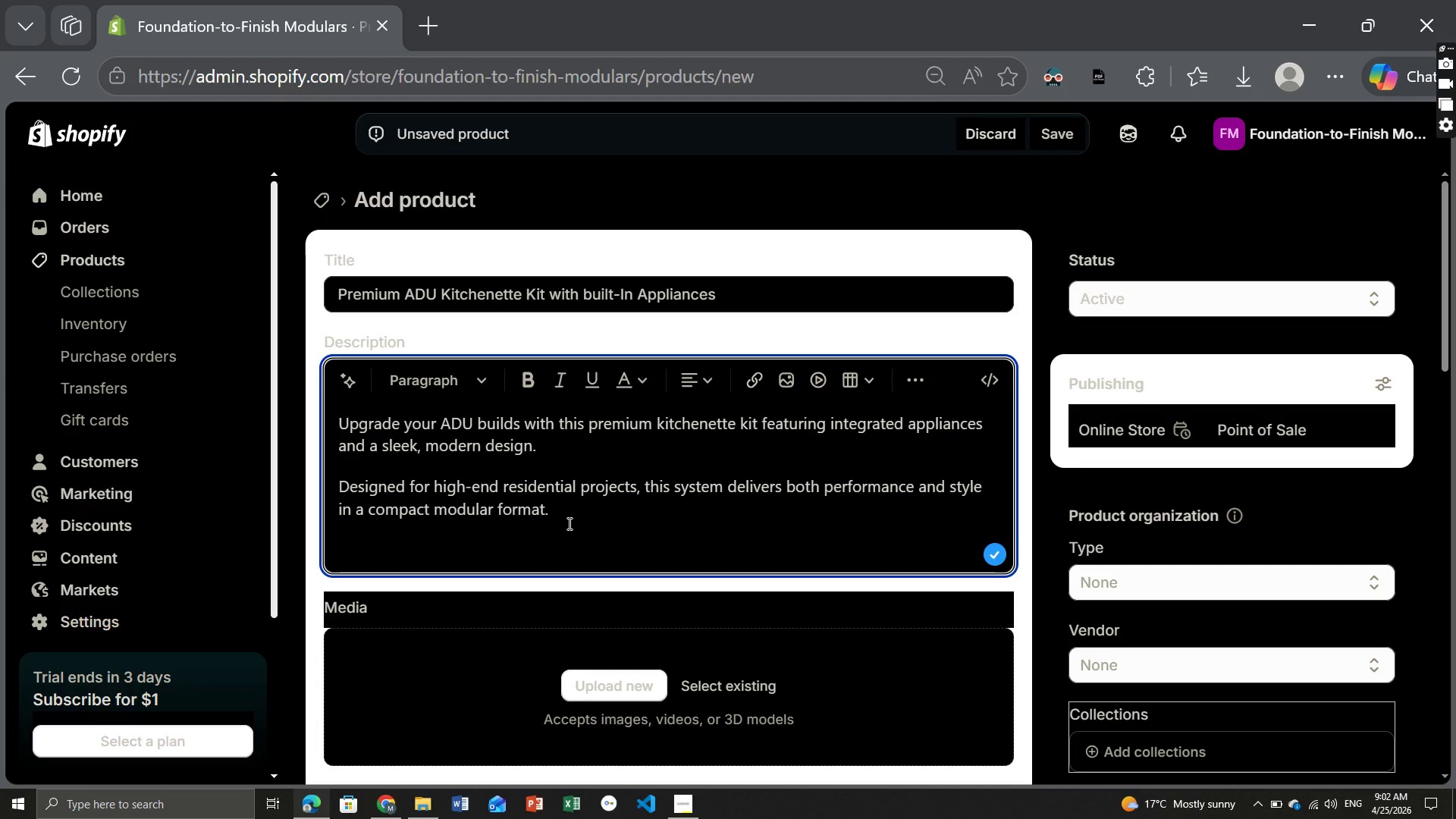 
type(Key Features:[Home])
 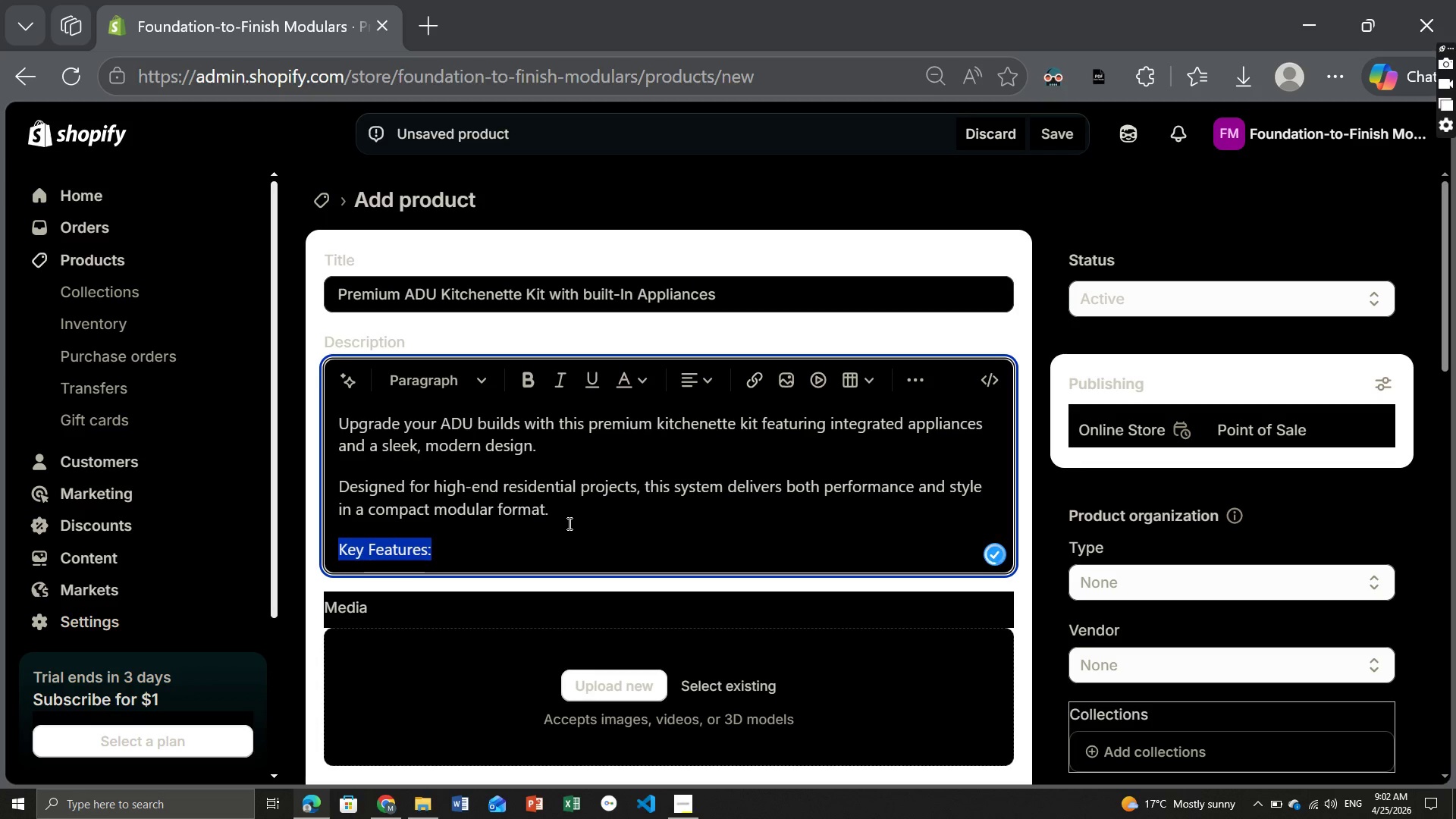 
key(Control+ControlLeft)
 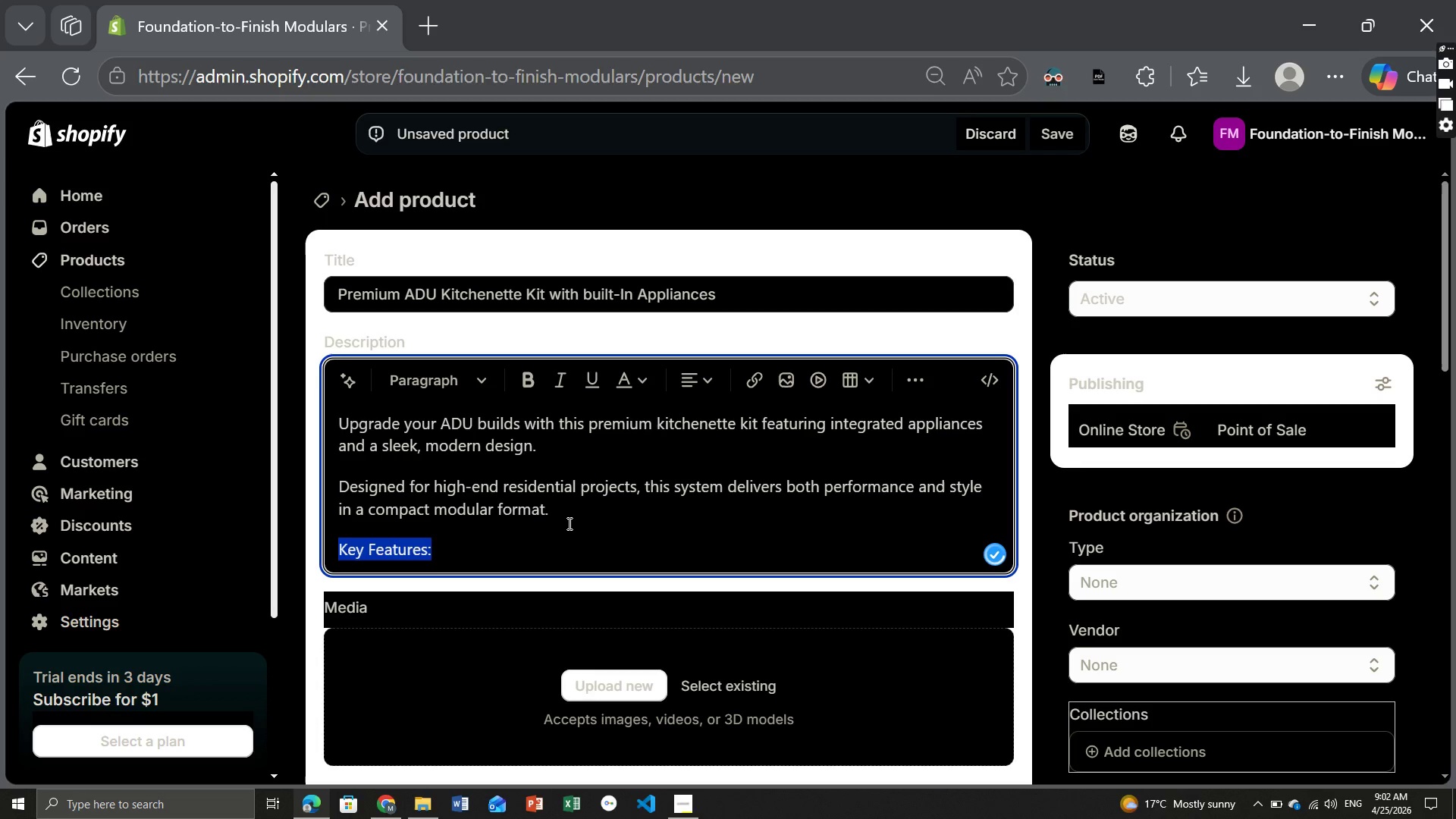 
key(Control+B)
 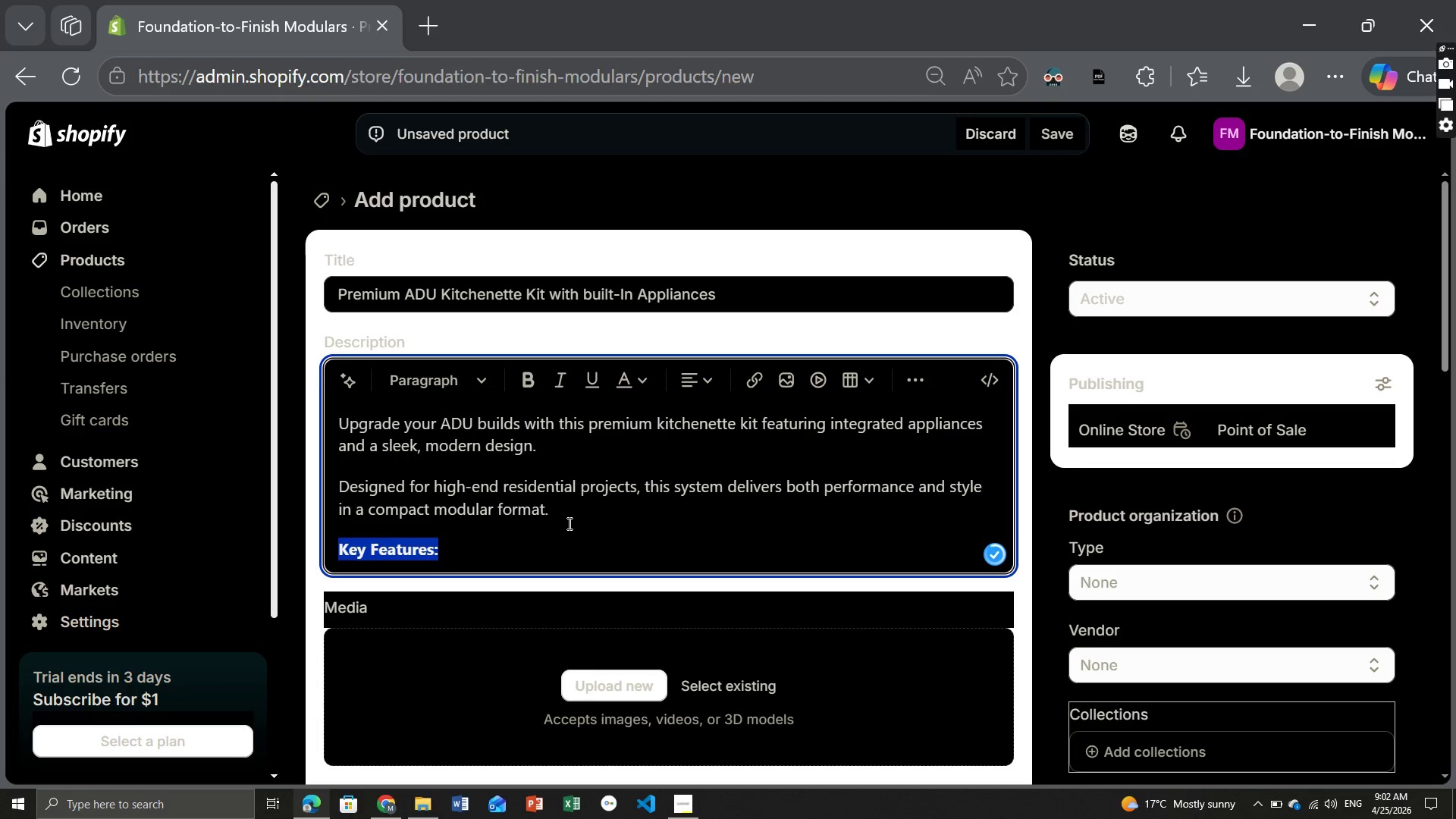 
key(ArrowRight)
 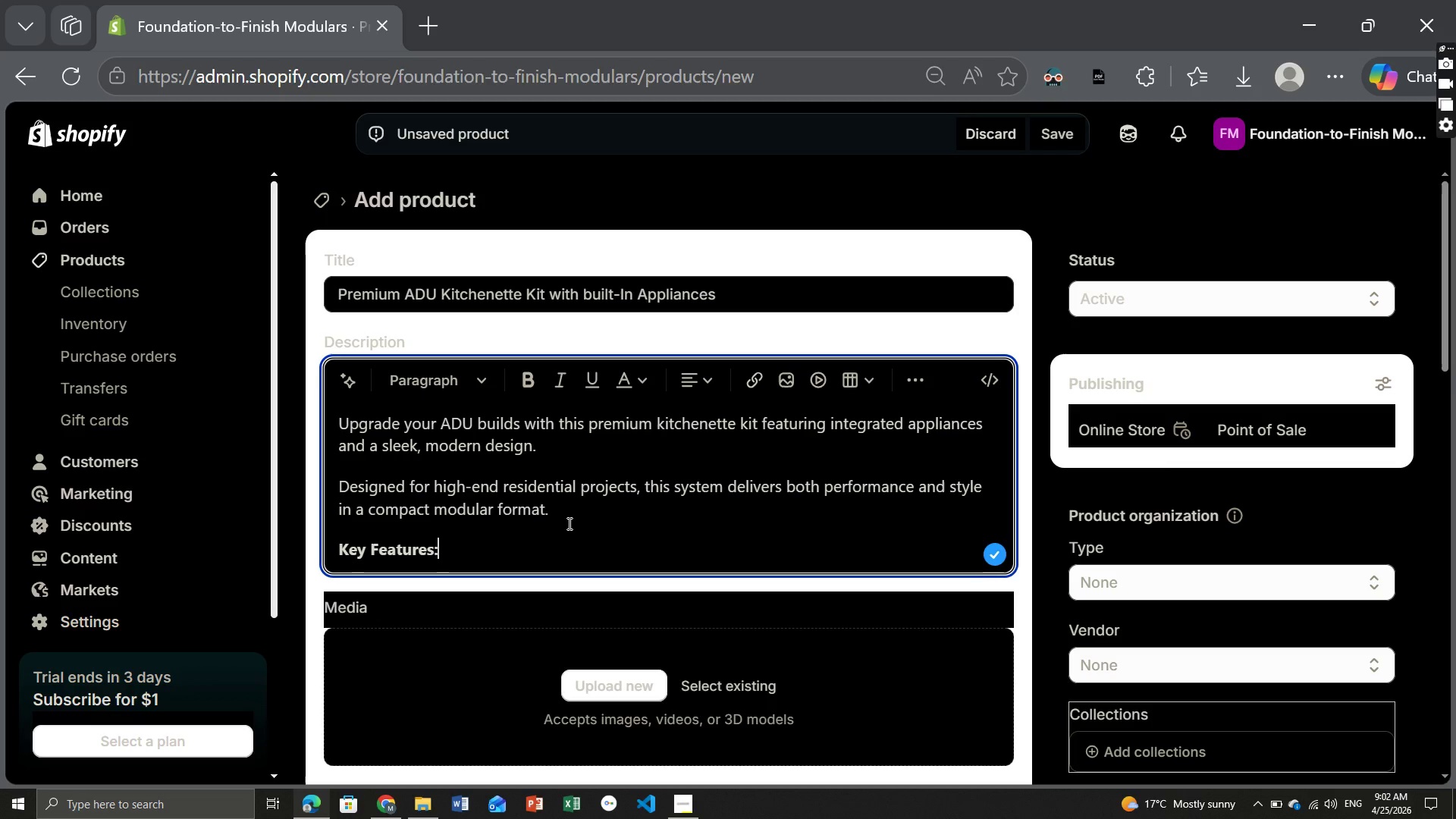 
key(Enter)
 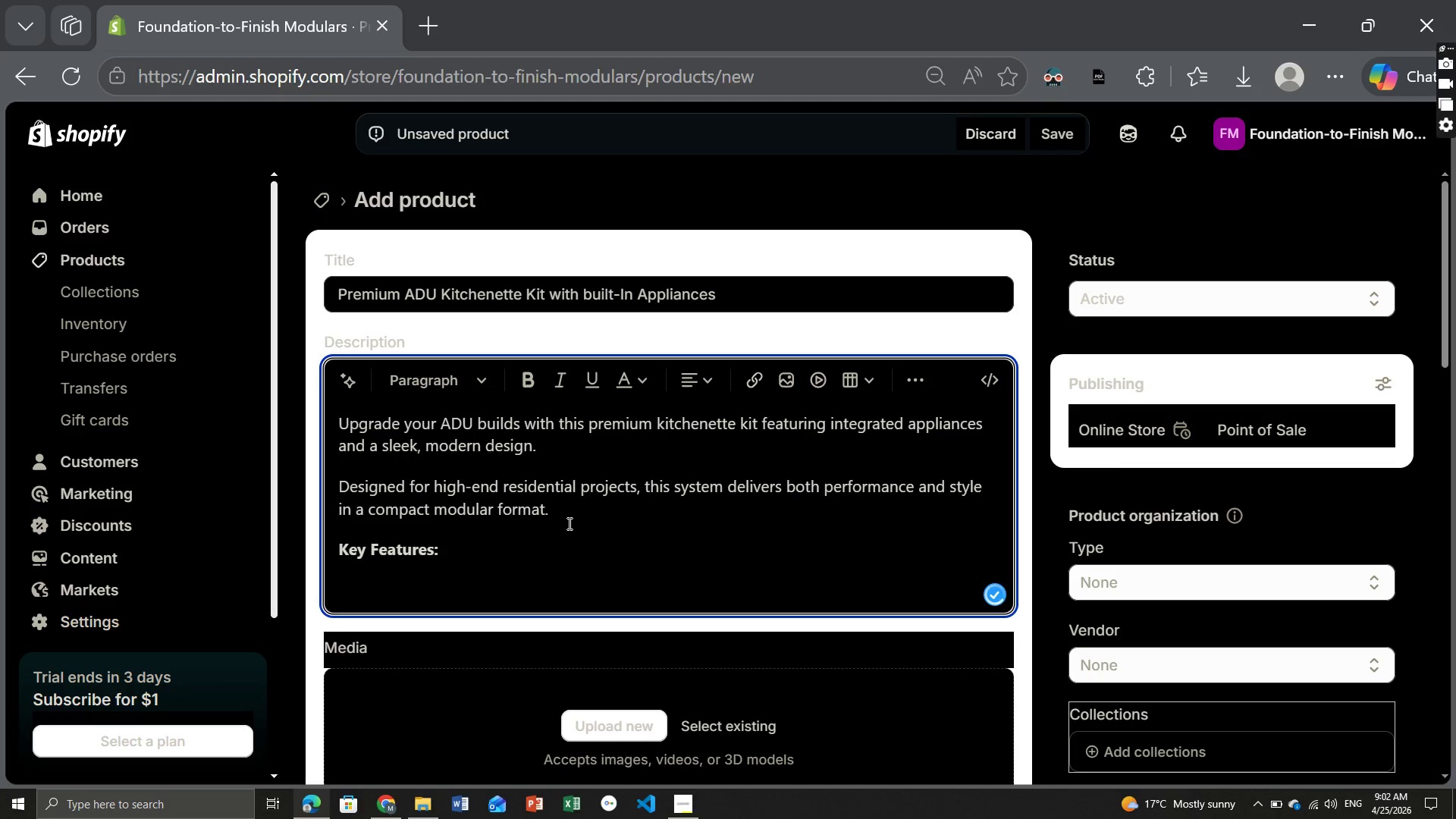 
key(Control+ControlLeft)
 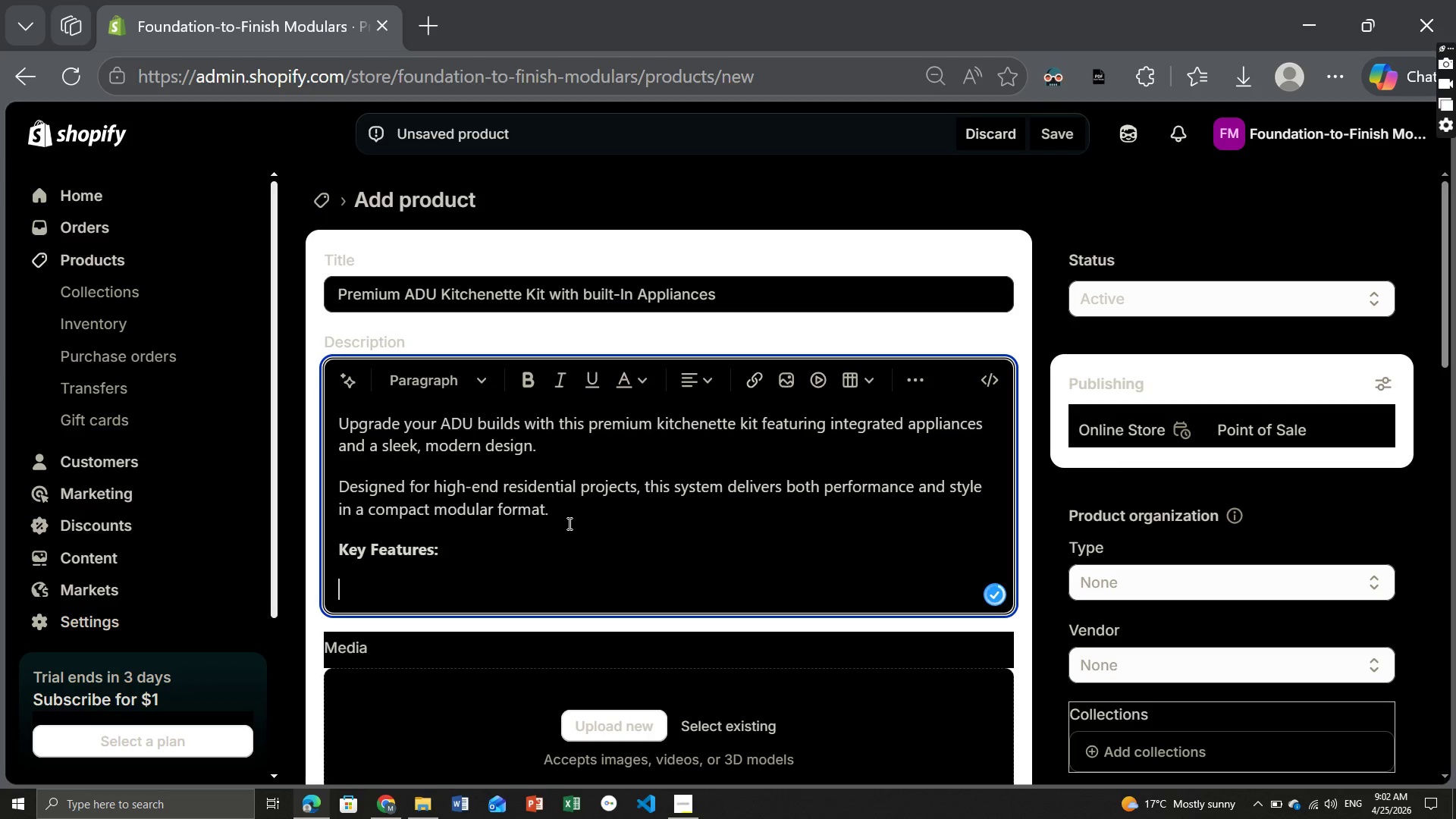 
key(Control+B)
 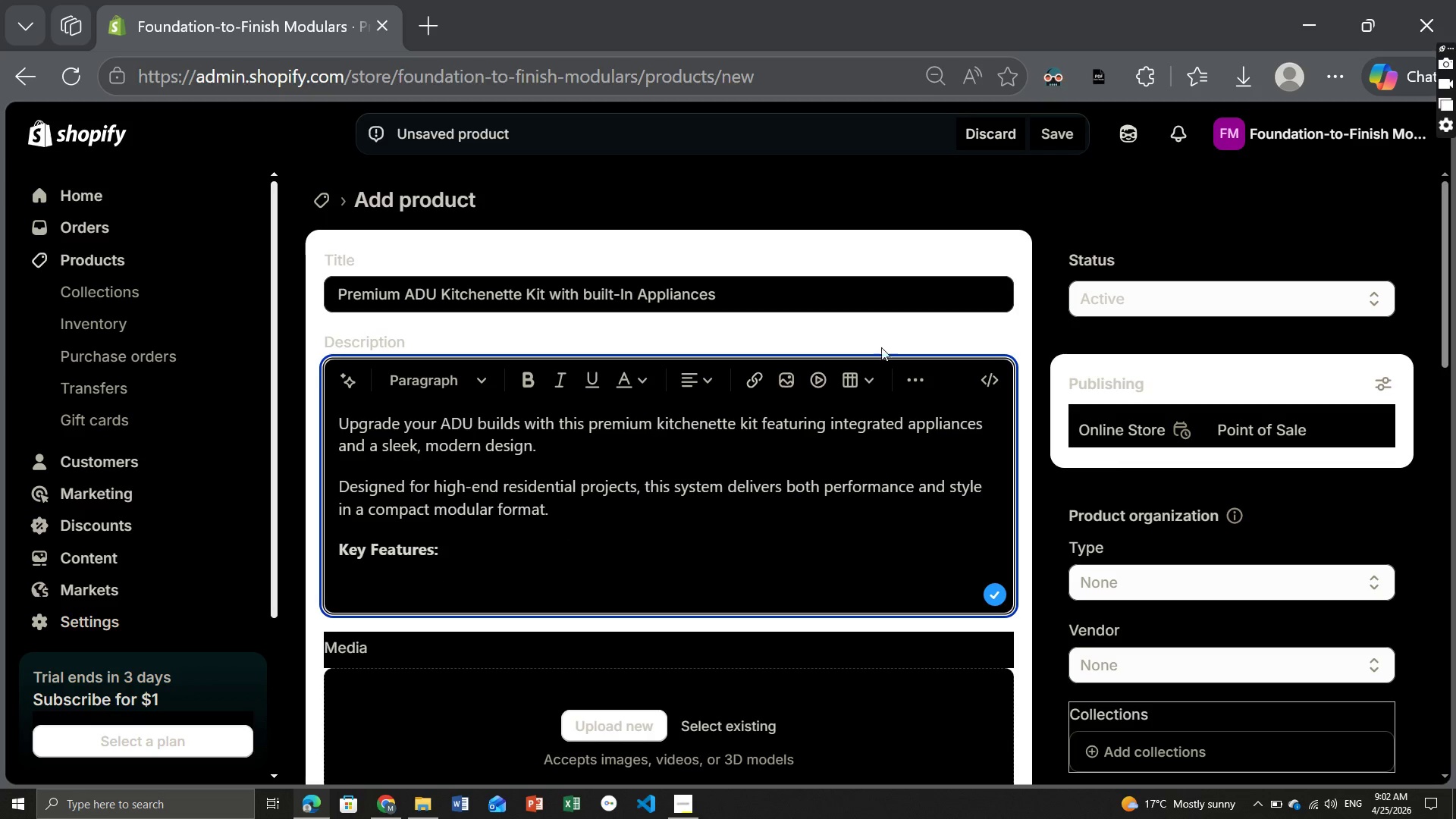 
left_click([909, 381])
 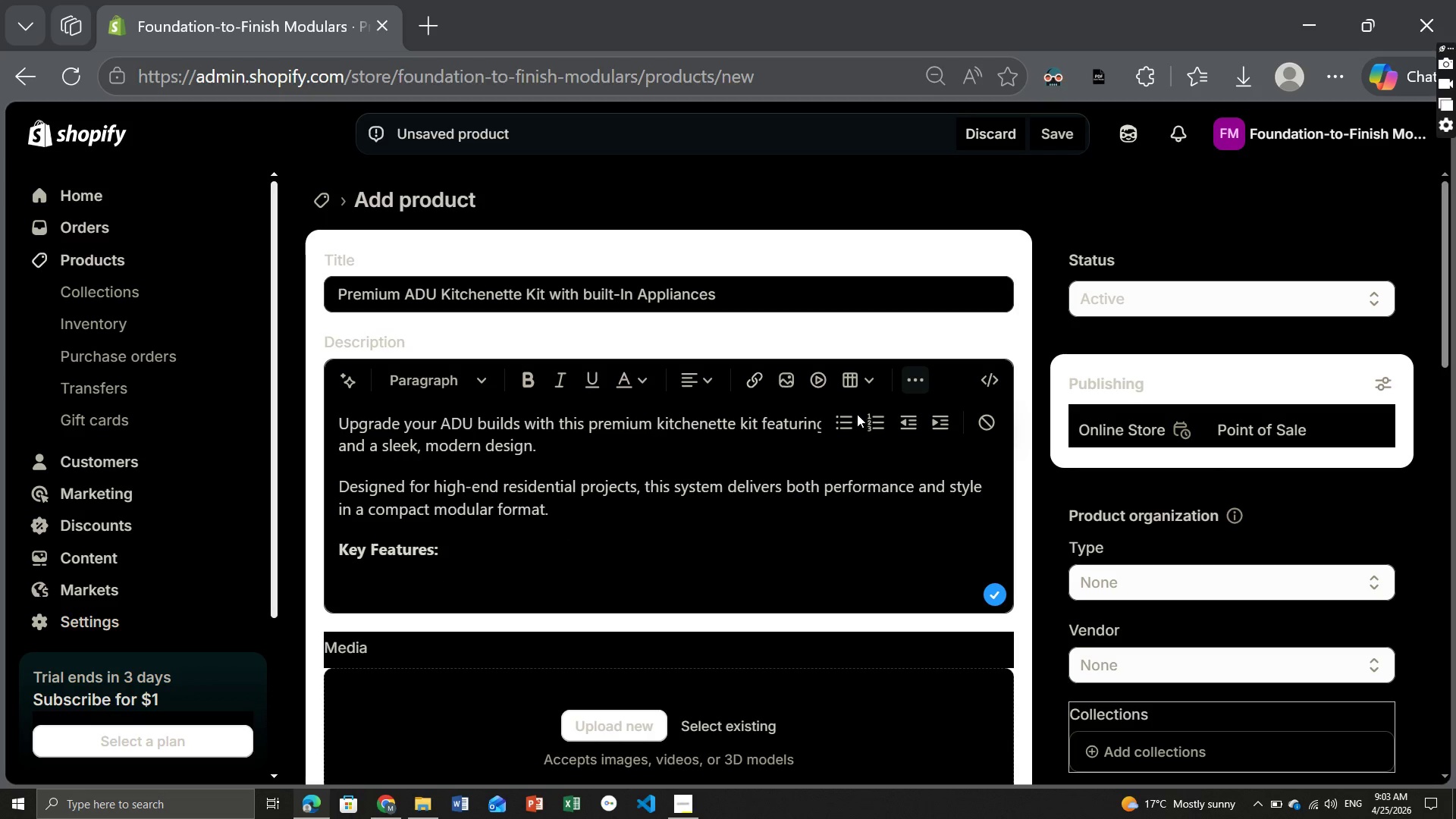 
left_click([845, 423])
 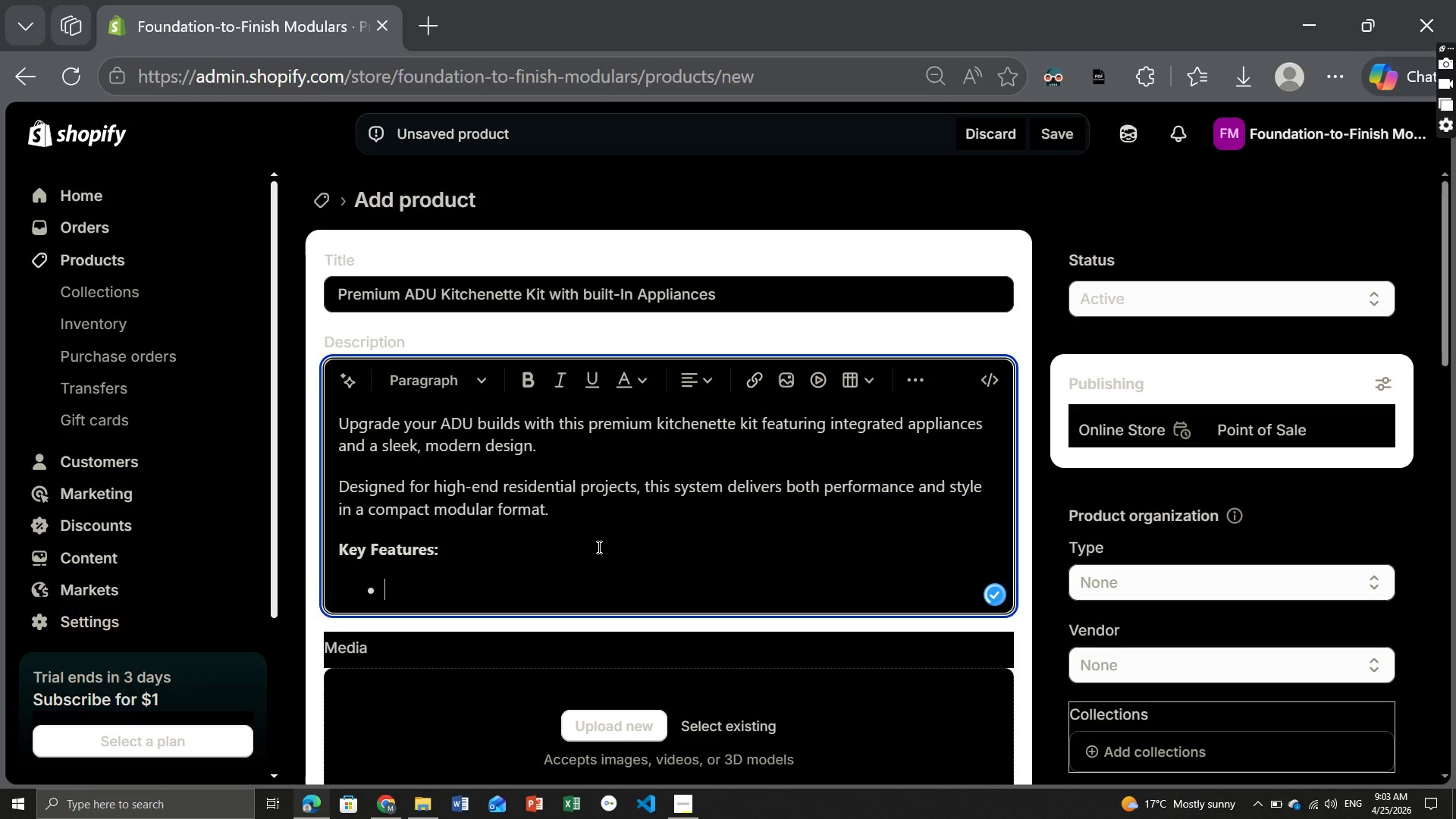 
type(Built-in appliances including)
key(Backspace)
key(Backspace)
key(Backspace)
type(ed)
 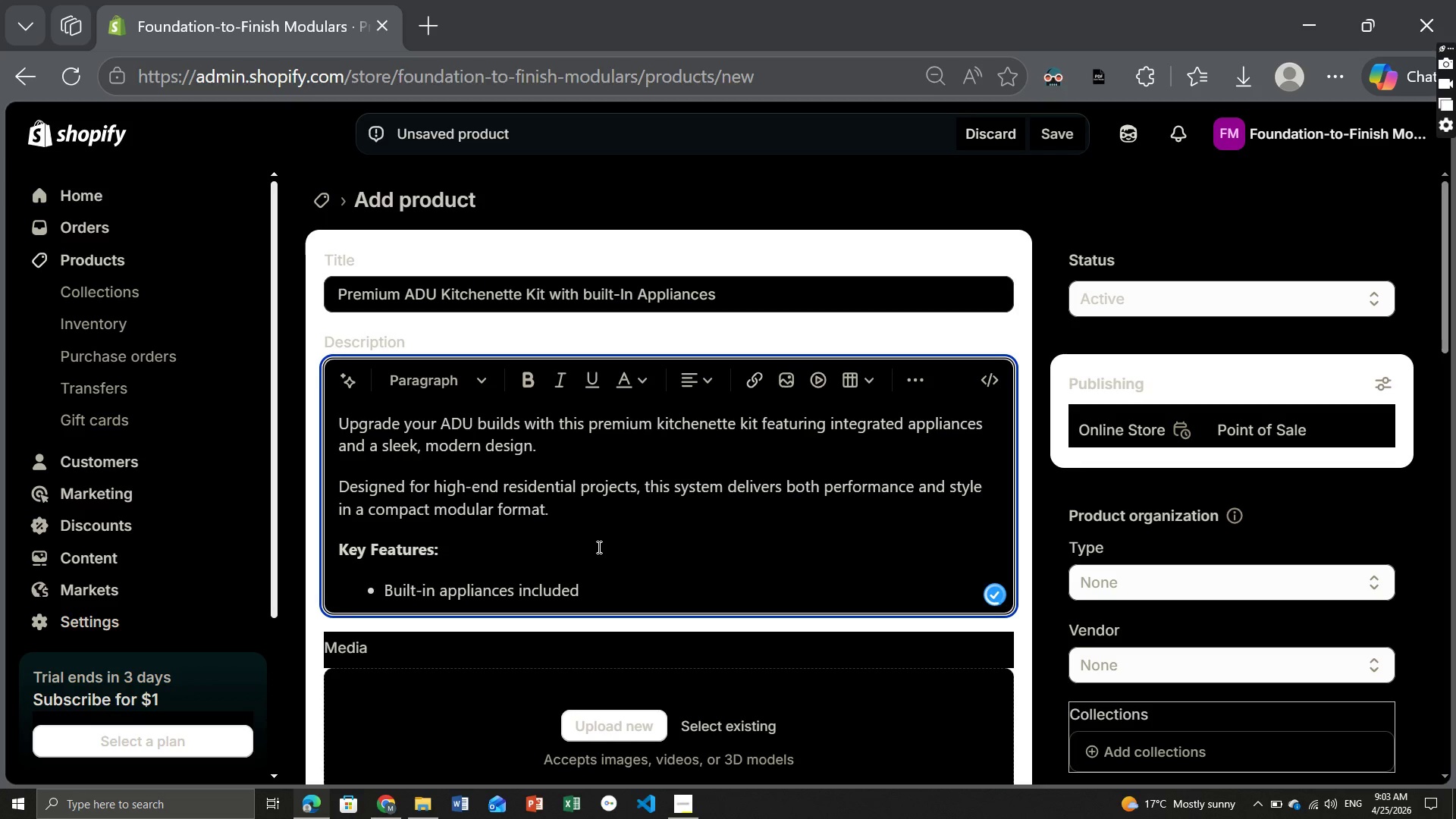 
key(Enter)
 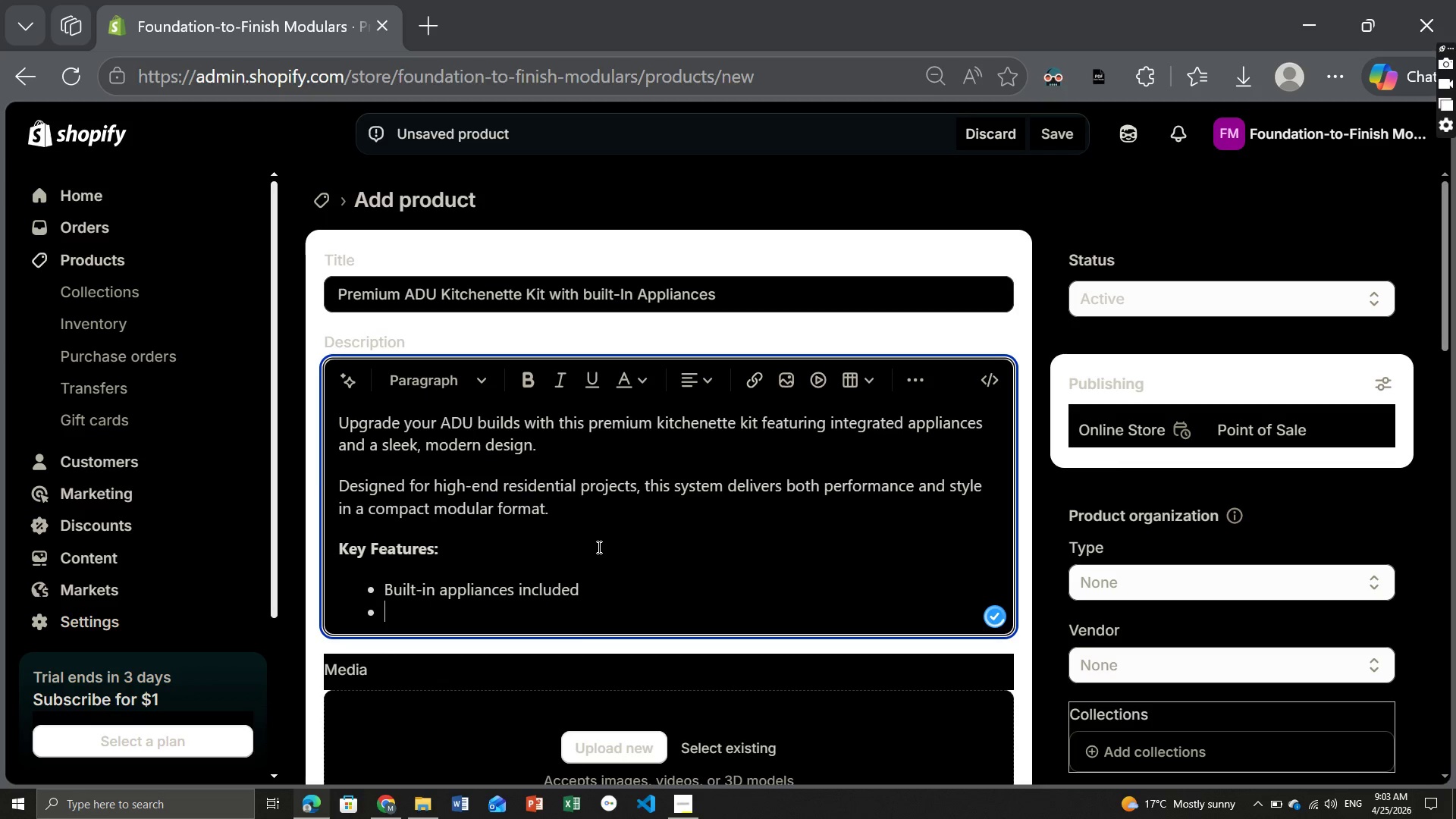 
type(Modern, high-end finish)
 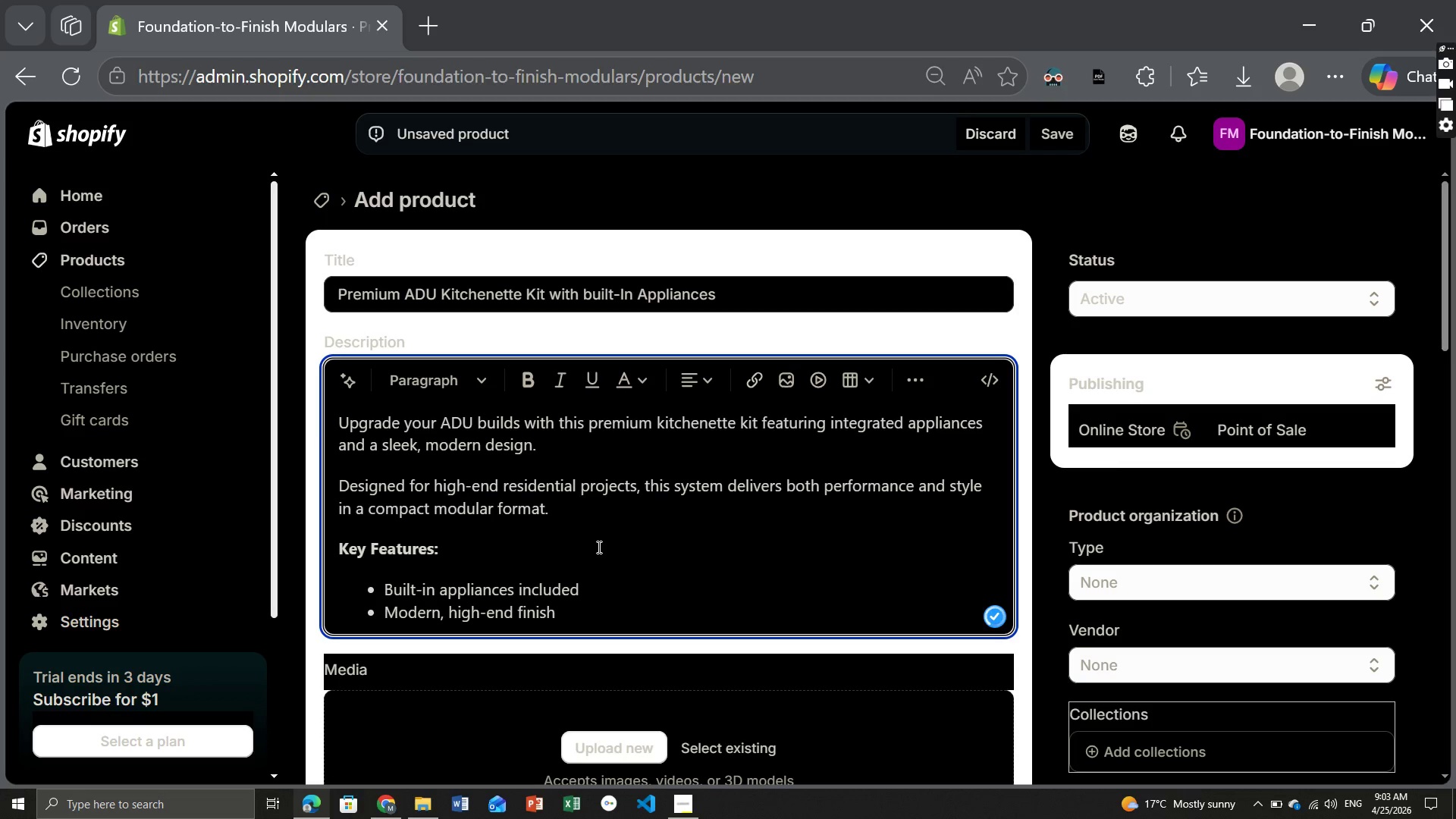 
key(Enter)
 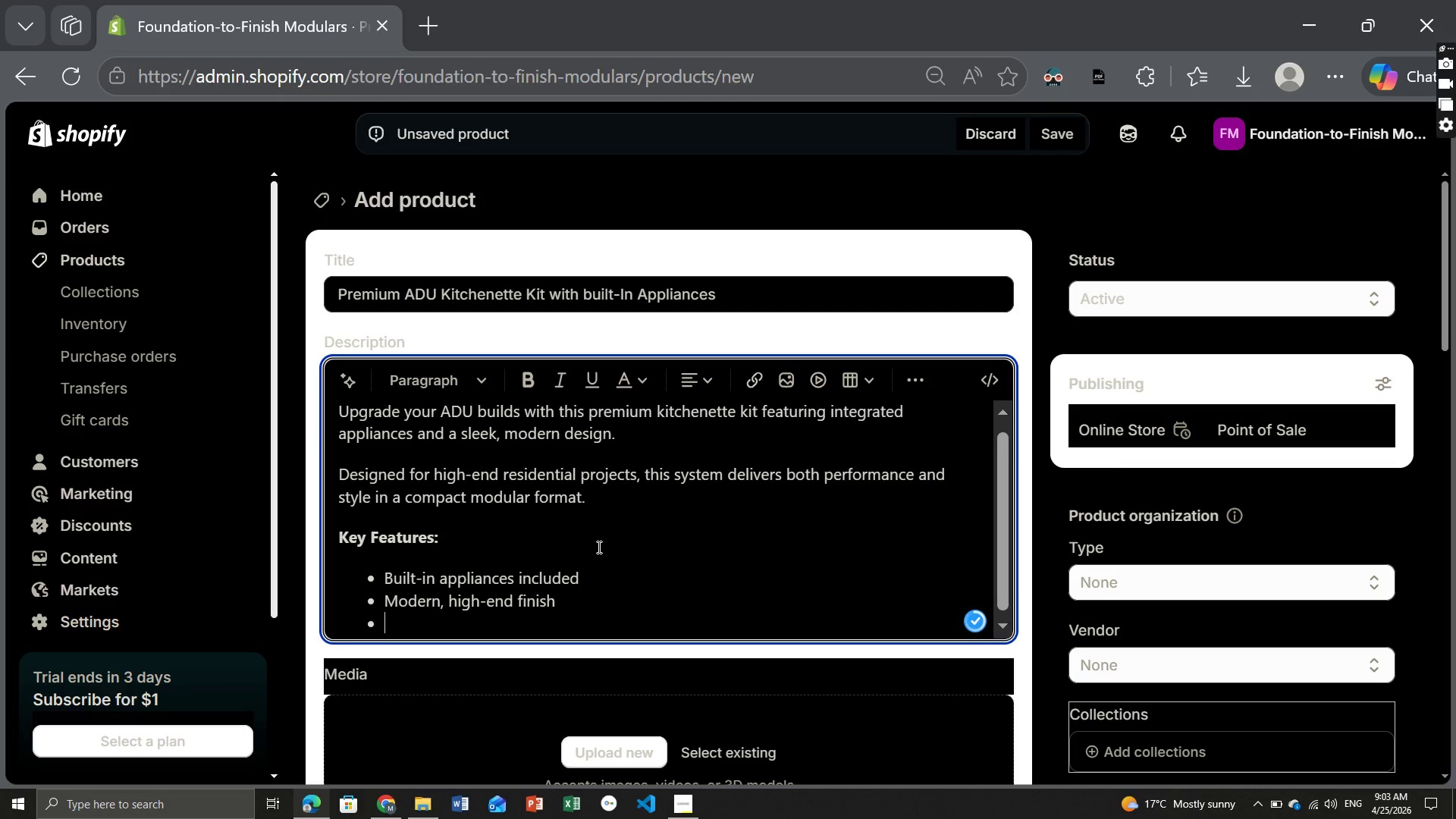 
type(Space-efficient layout)
 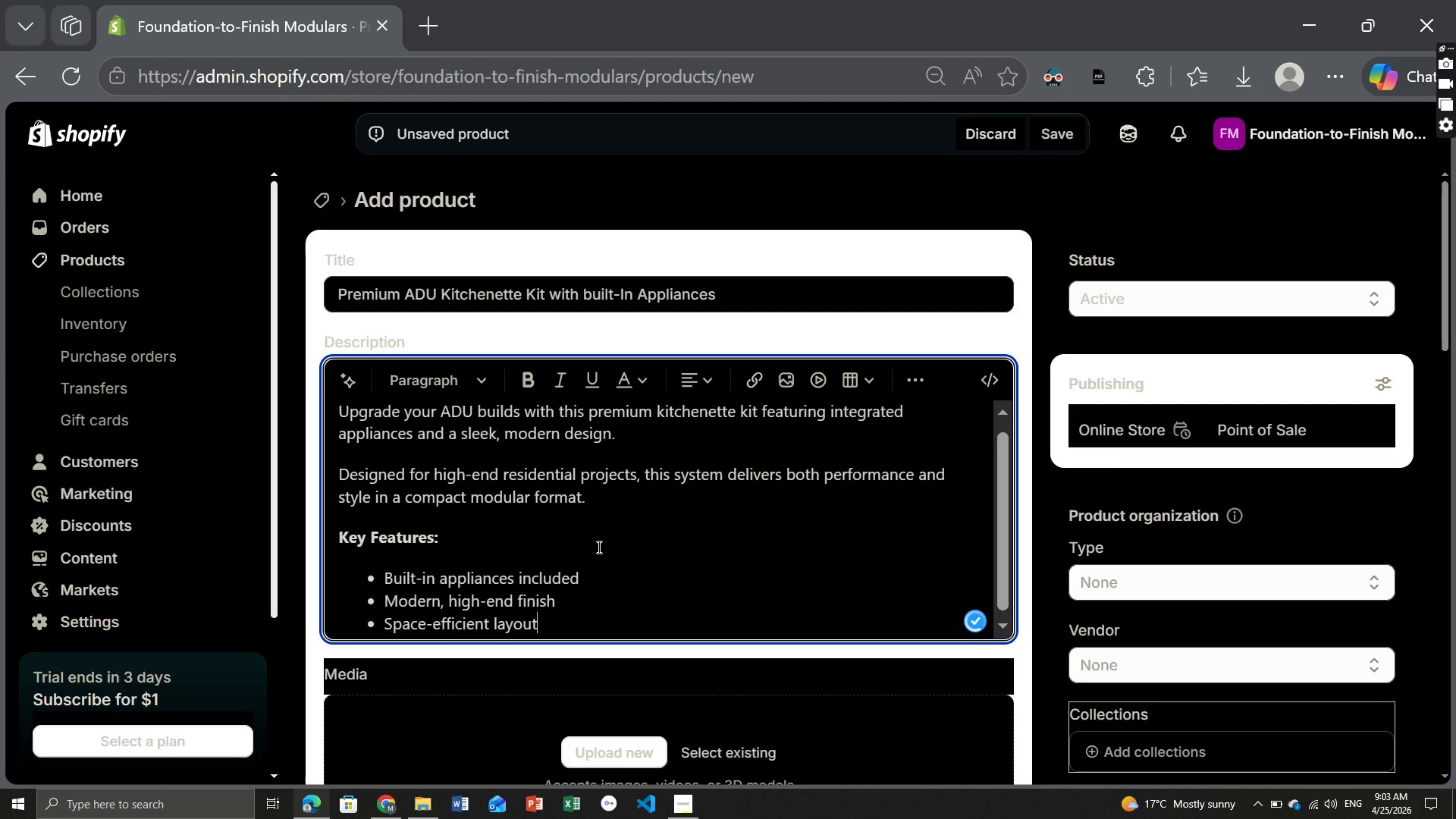 
key(Enter)
 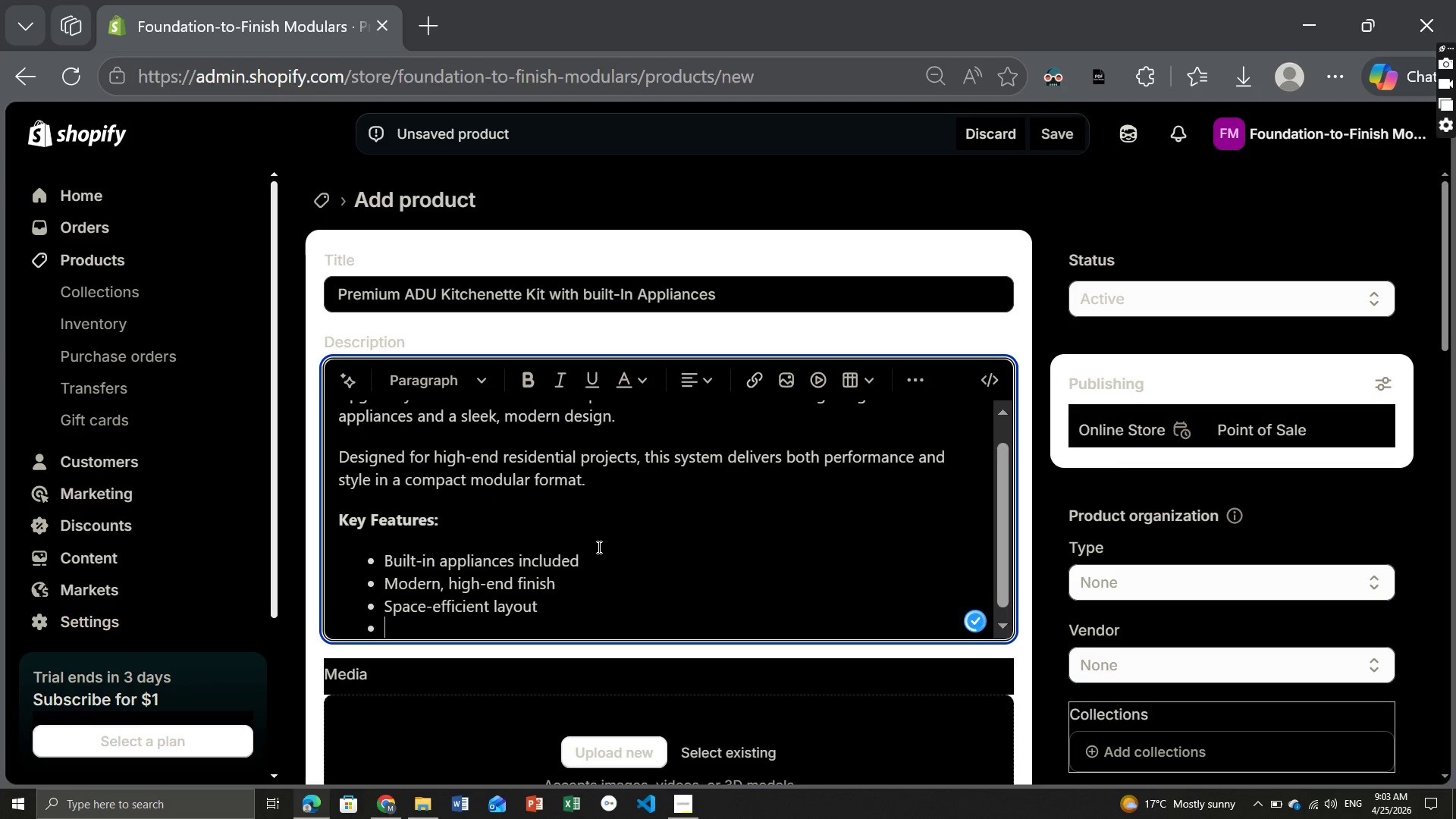 
type(Fast installation for constroctes)
 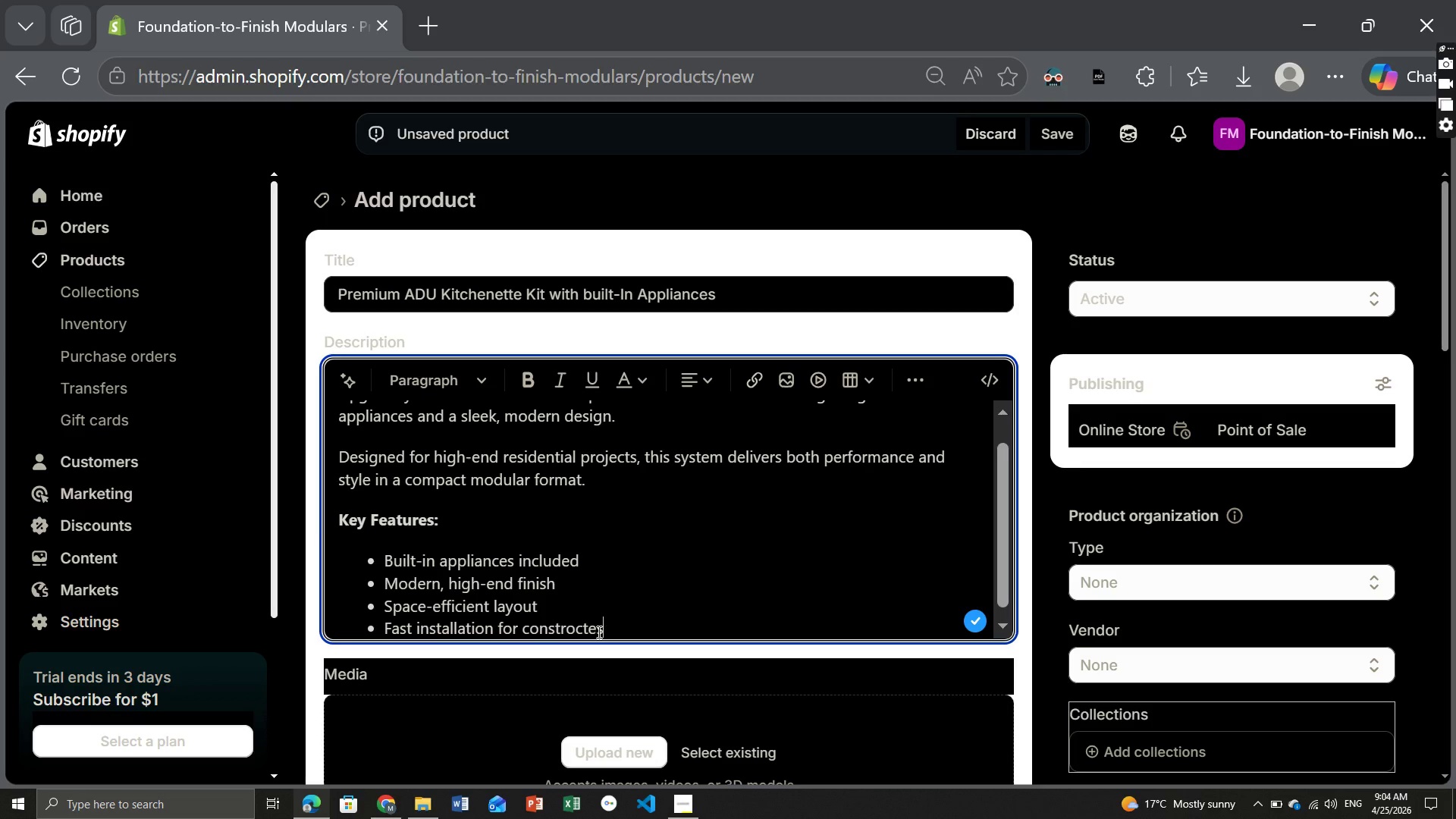 
left_click([597, 631])
 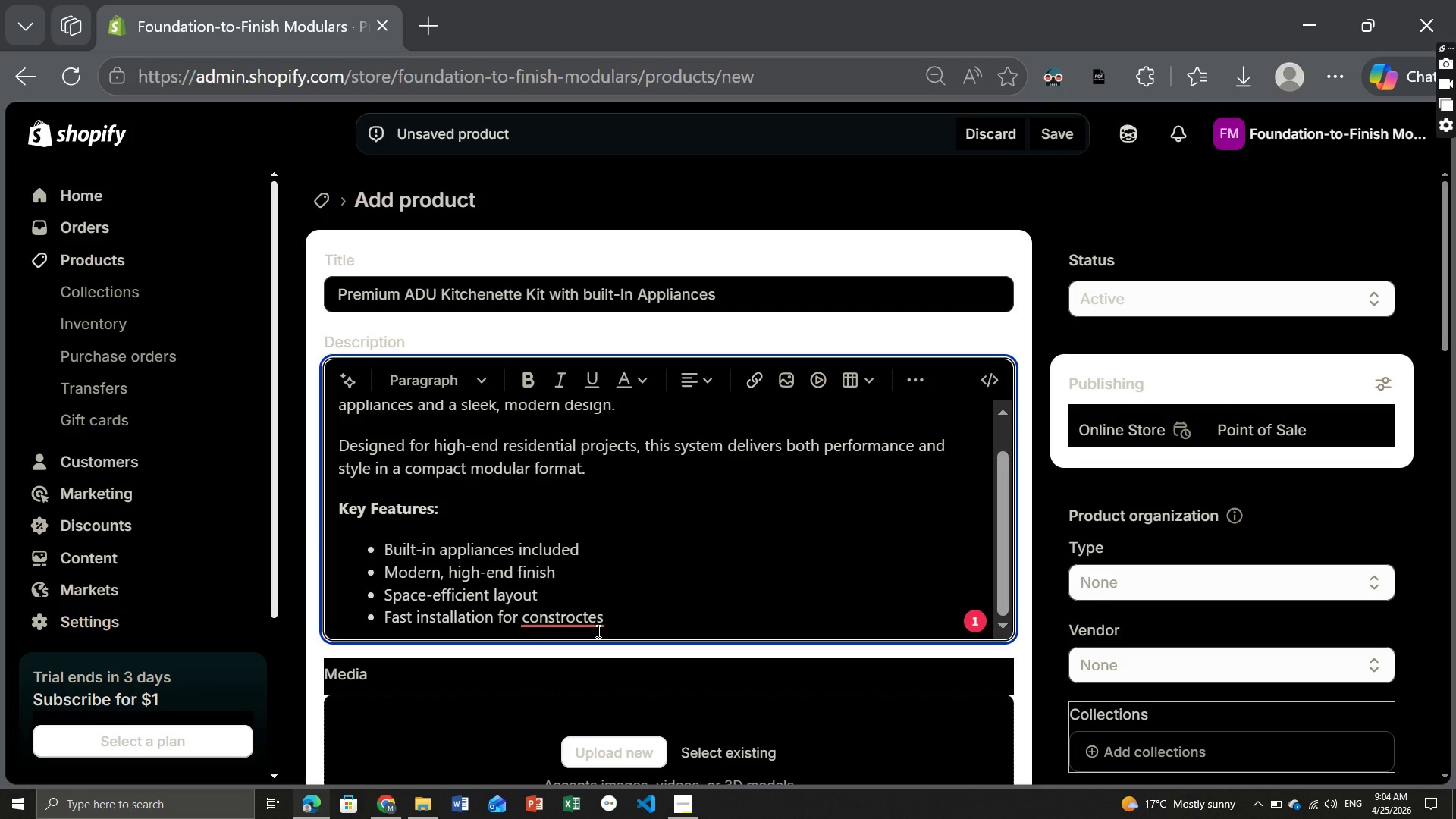 
left_click([571, 611])
 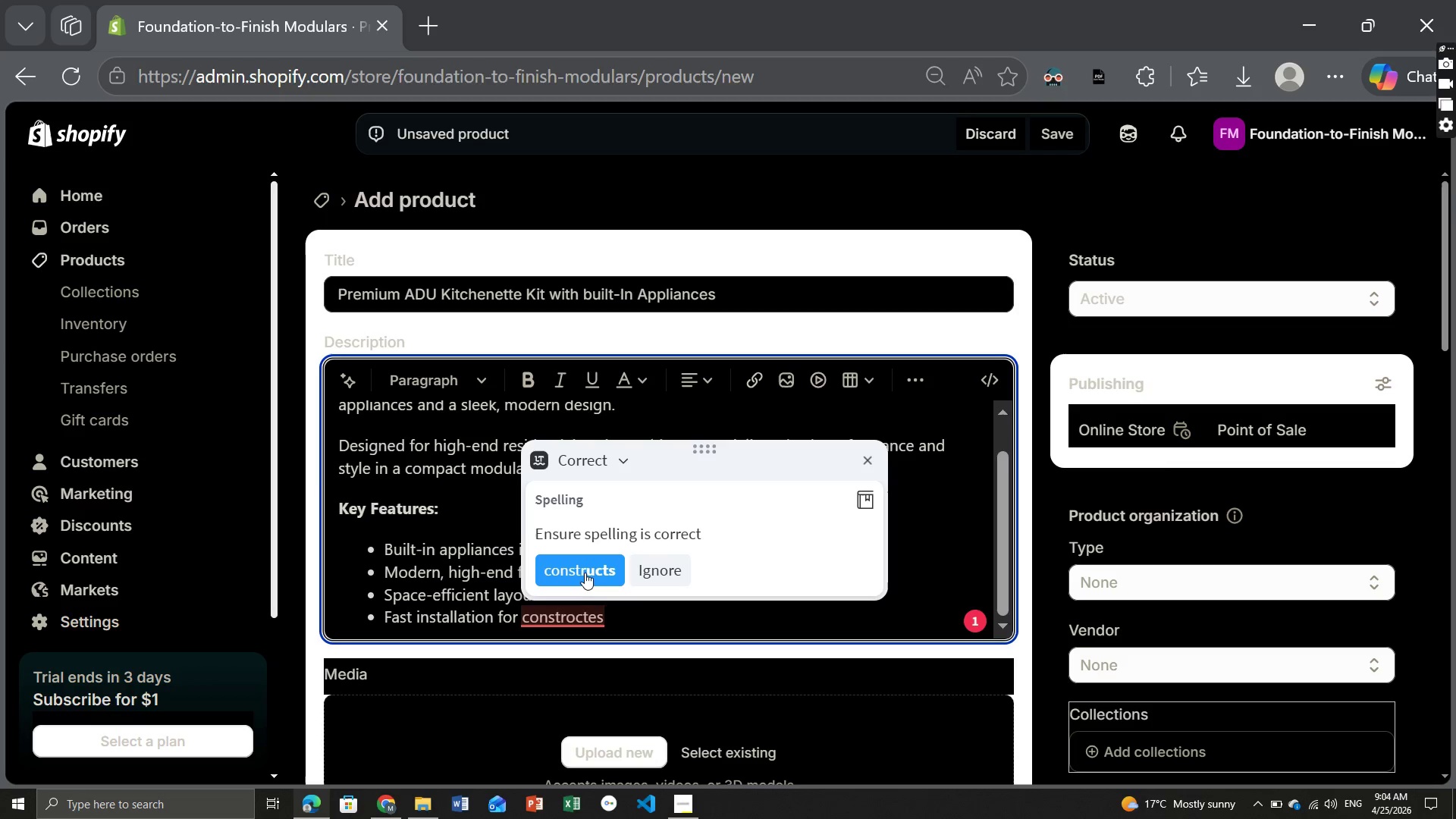 
left_click([585, 571])
 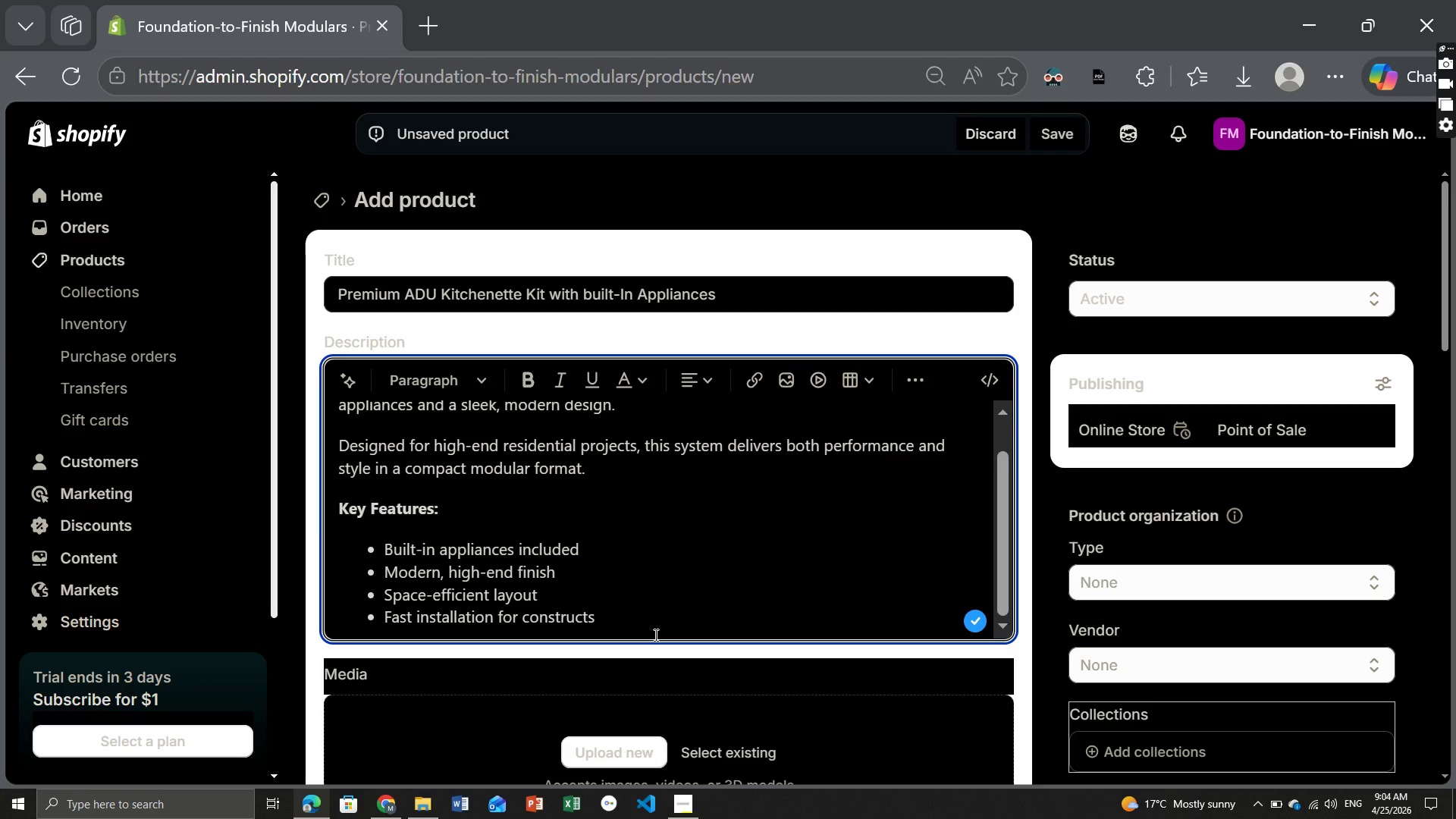 
wait(5.27)
 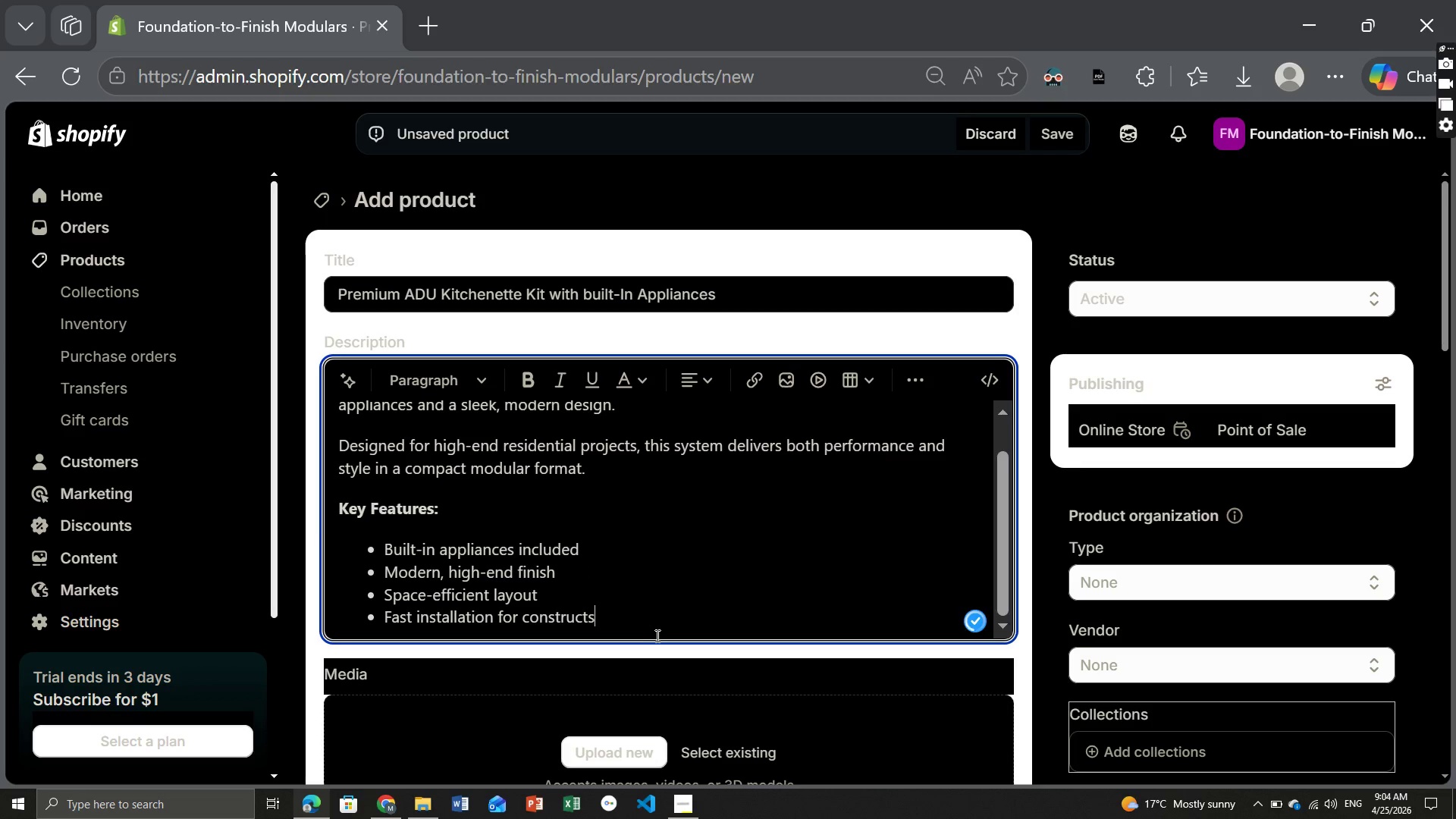 
key(Backspace)
key(Backspace)
key(Backspace)
key(Backspace)
key(Backspace)
type(racti)
key(Backspace)
type(ors)
 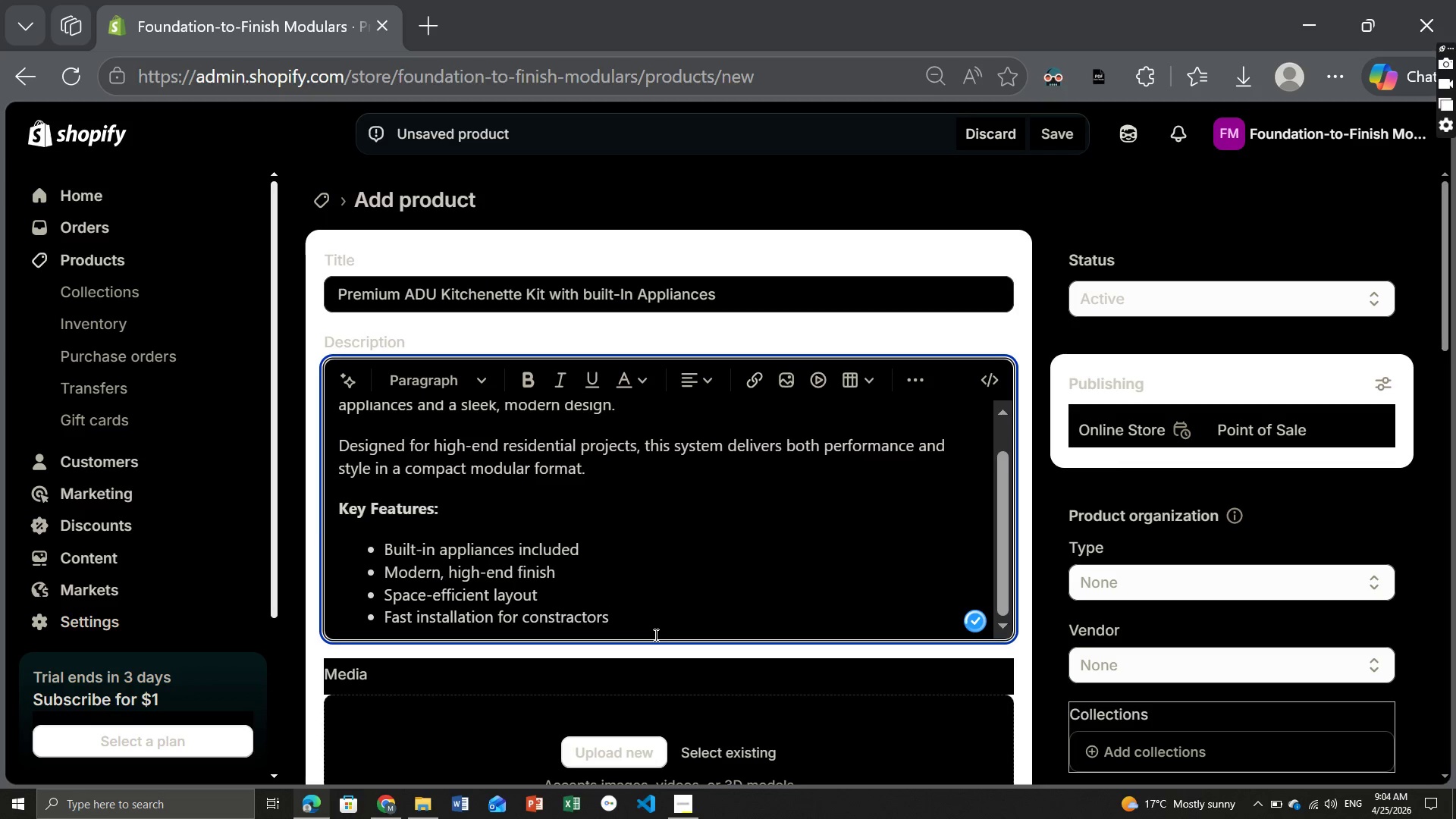 
key(Enter)
 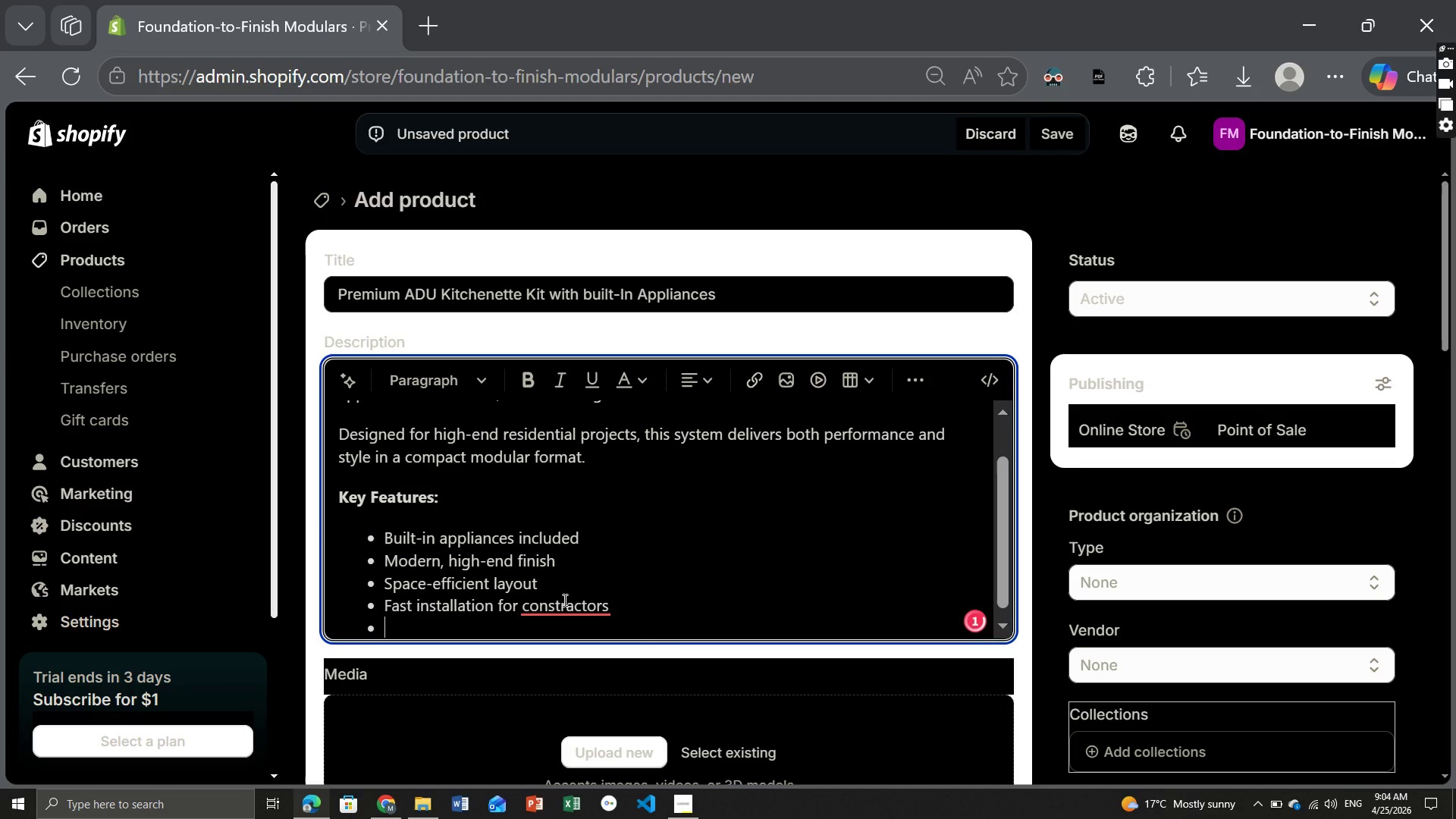 
left_click([563, 608])
 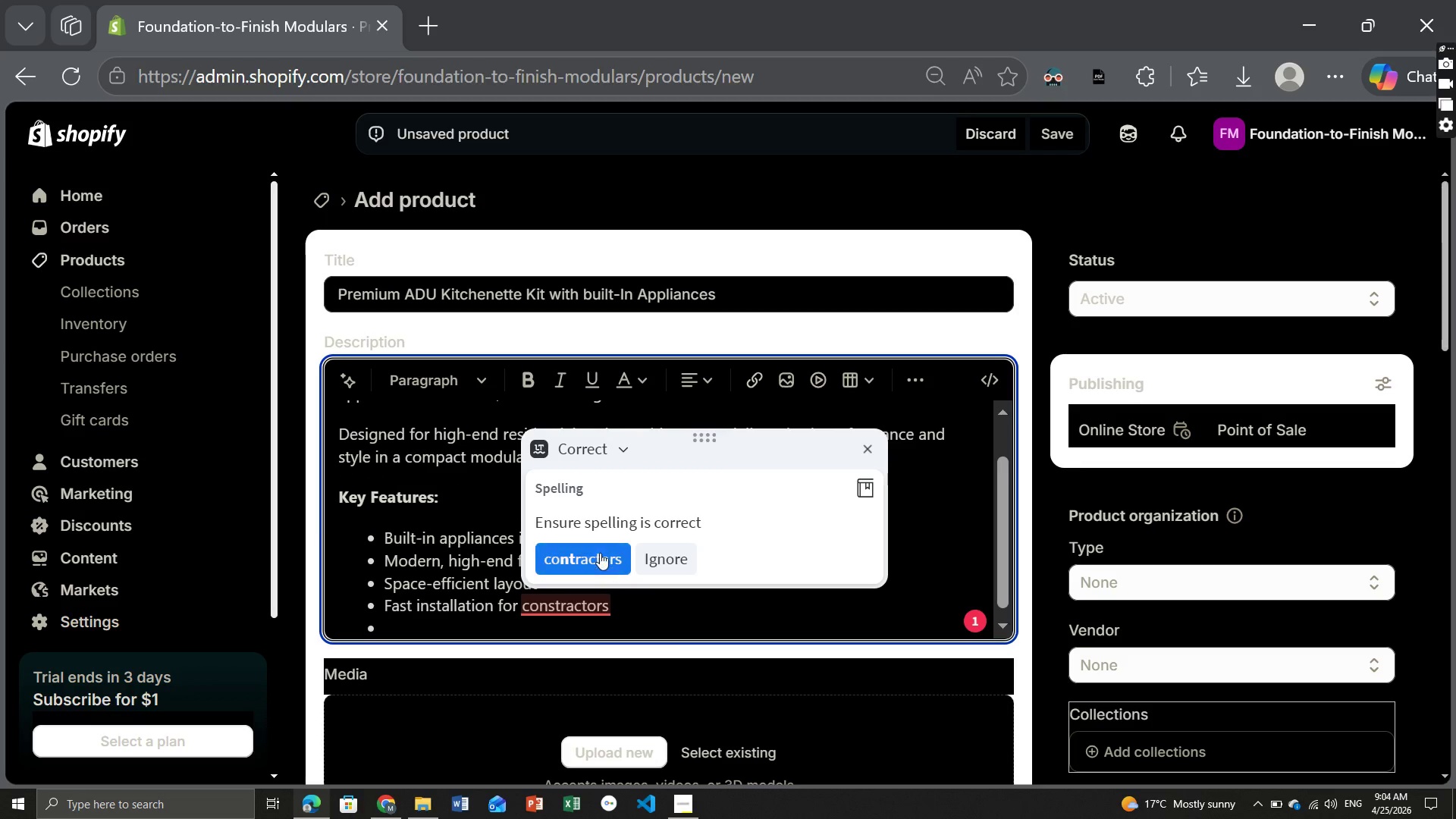 
left_click([599, 551])
 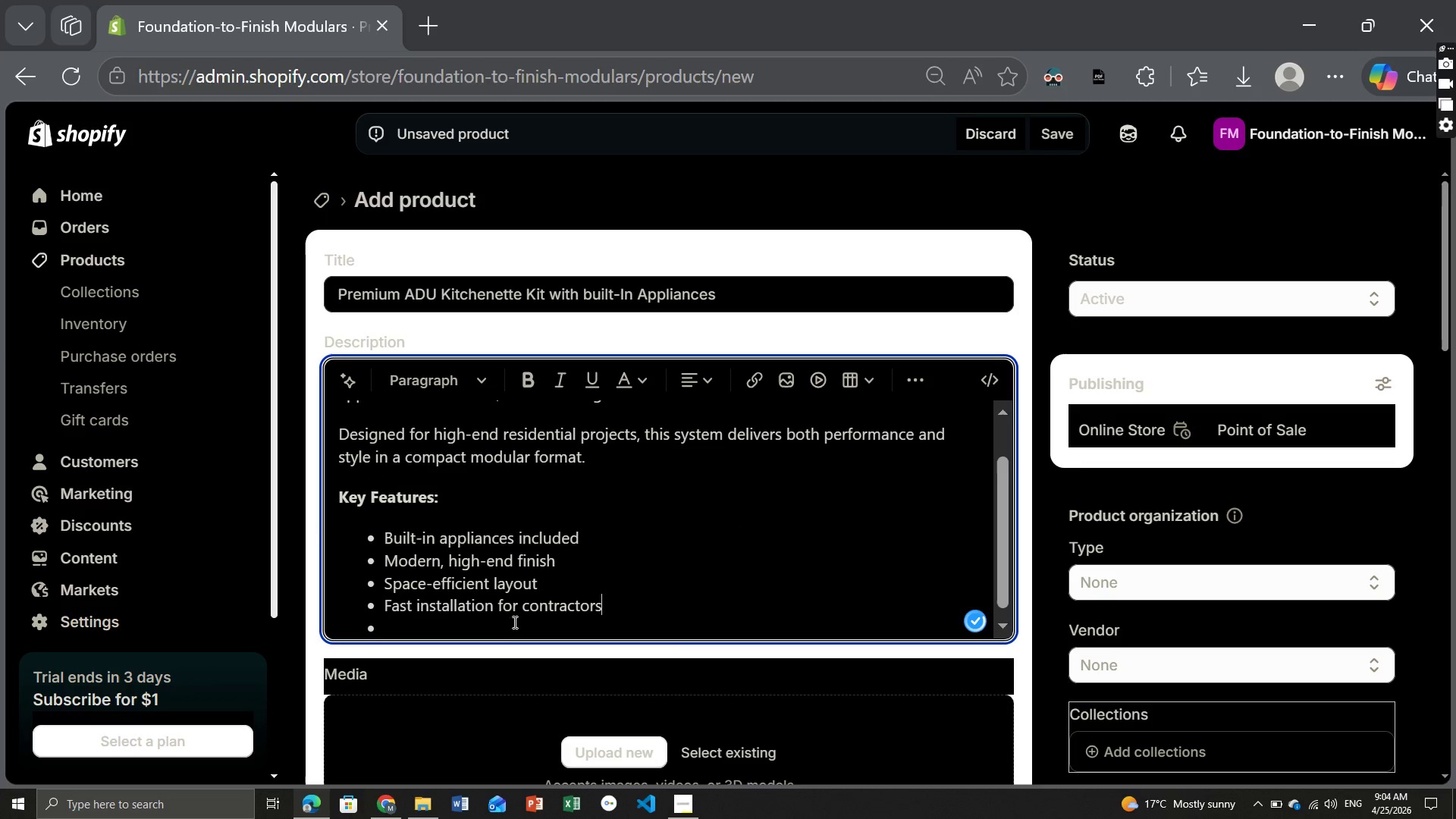 
left_click([505, 627])
 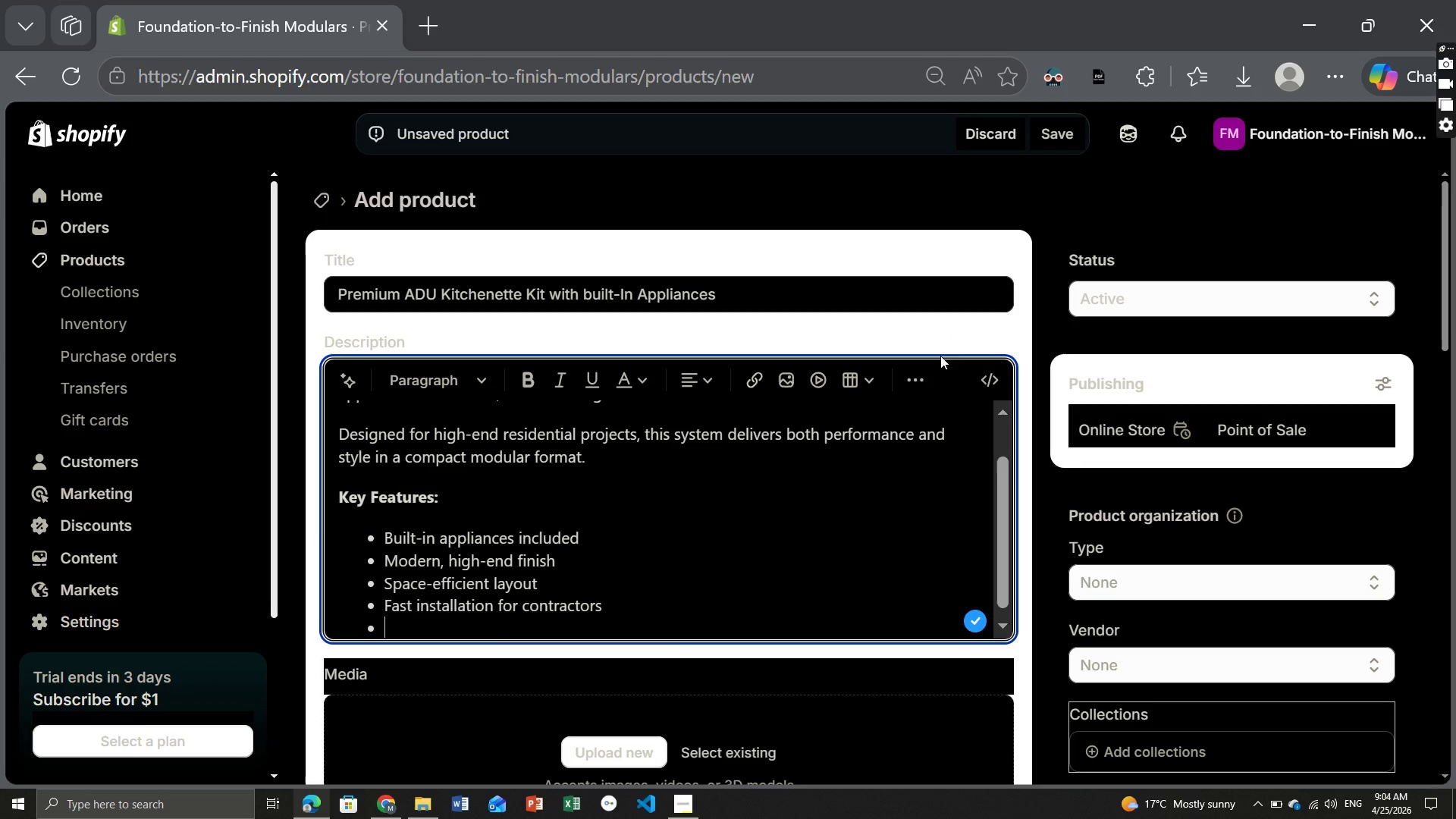 
left_click([925, 362])
 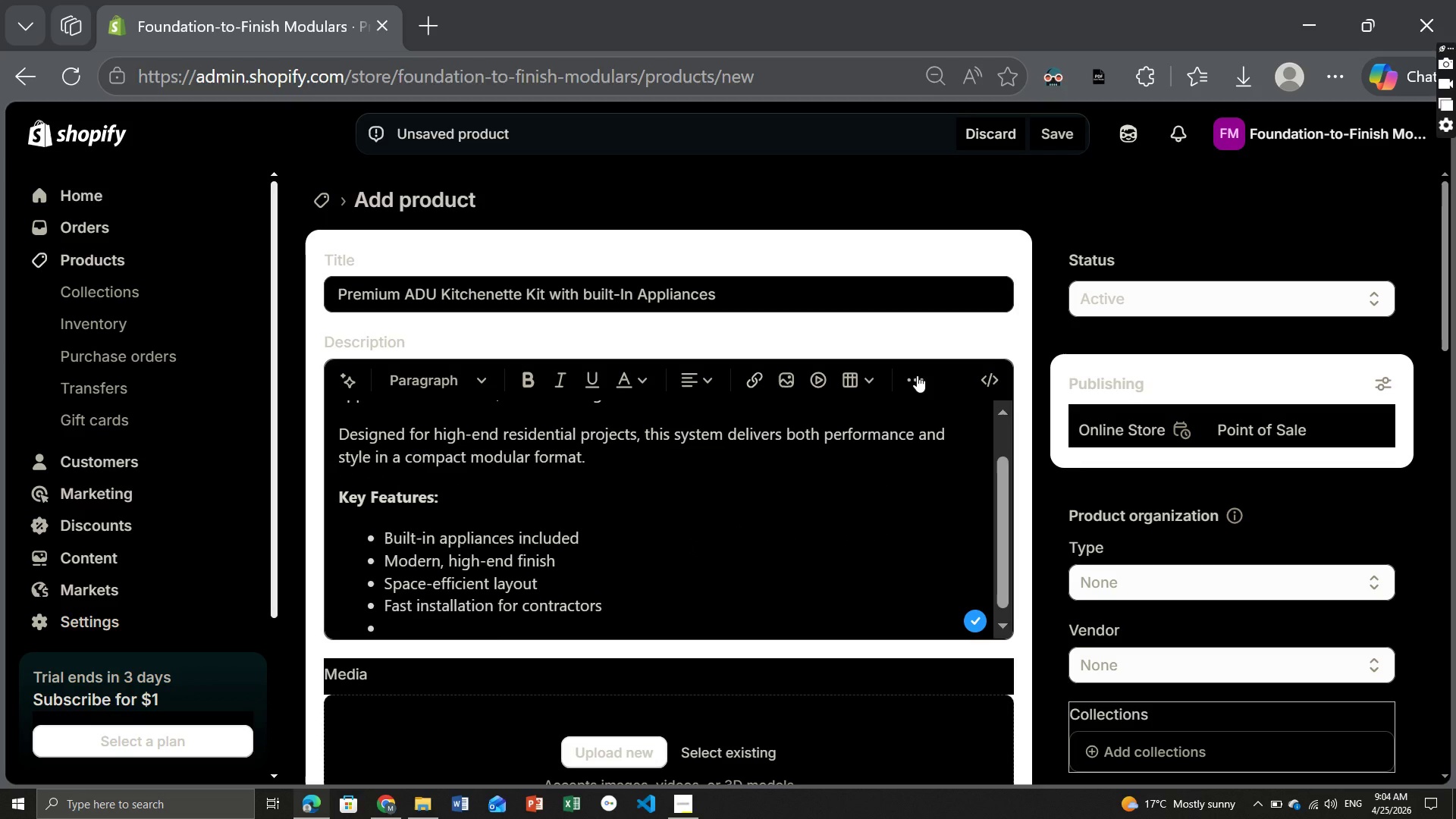 
left_click([917, 375])
 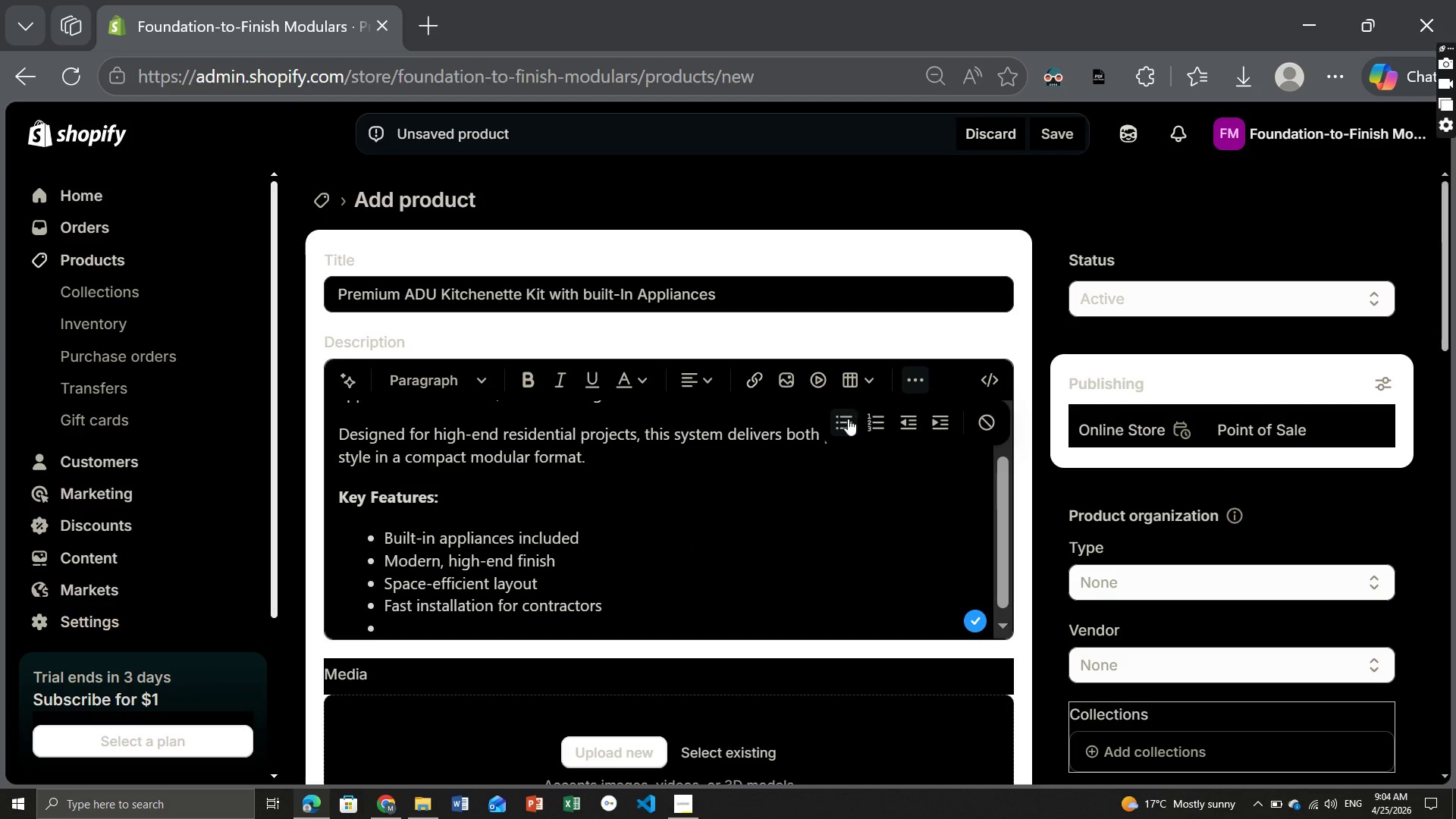 
left_click([843, 426])
 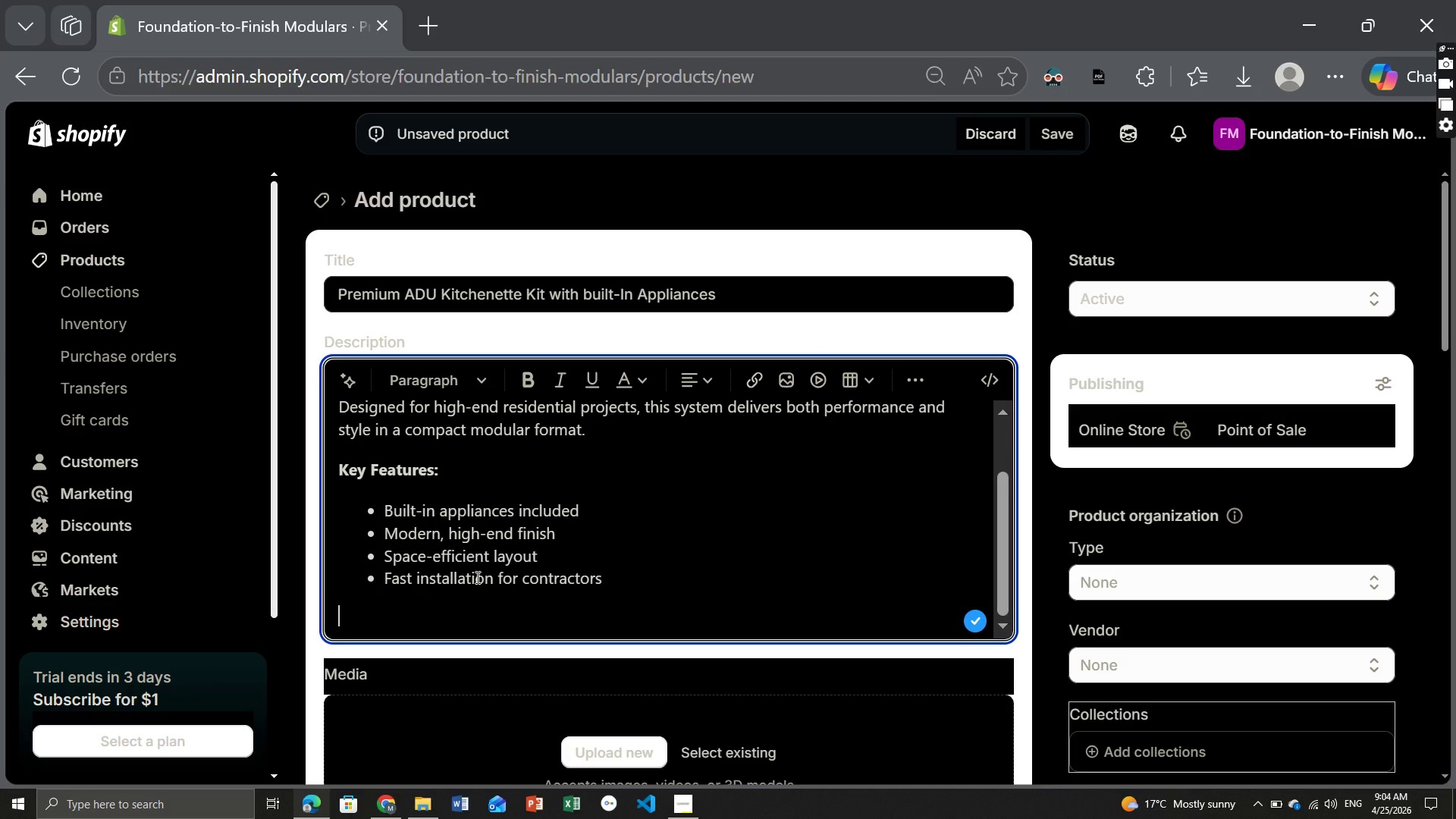 
type(Perfect for:[Home])
 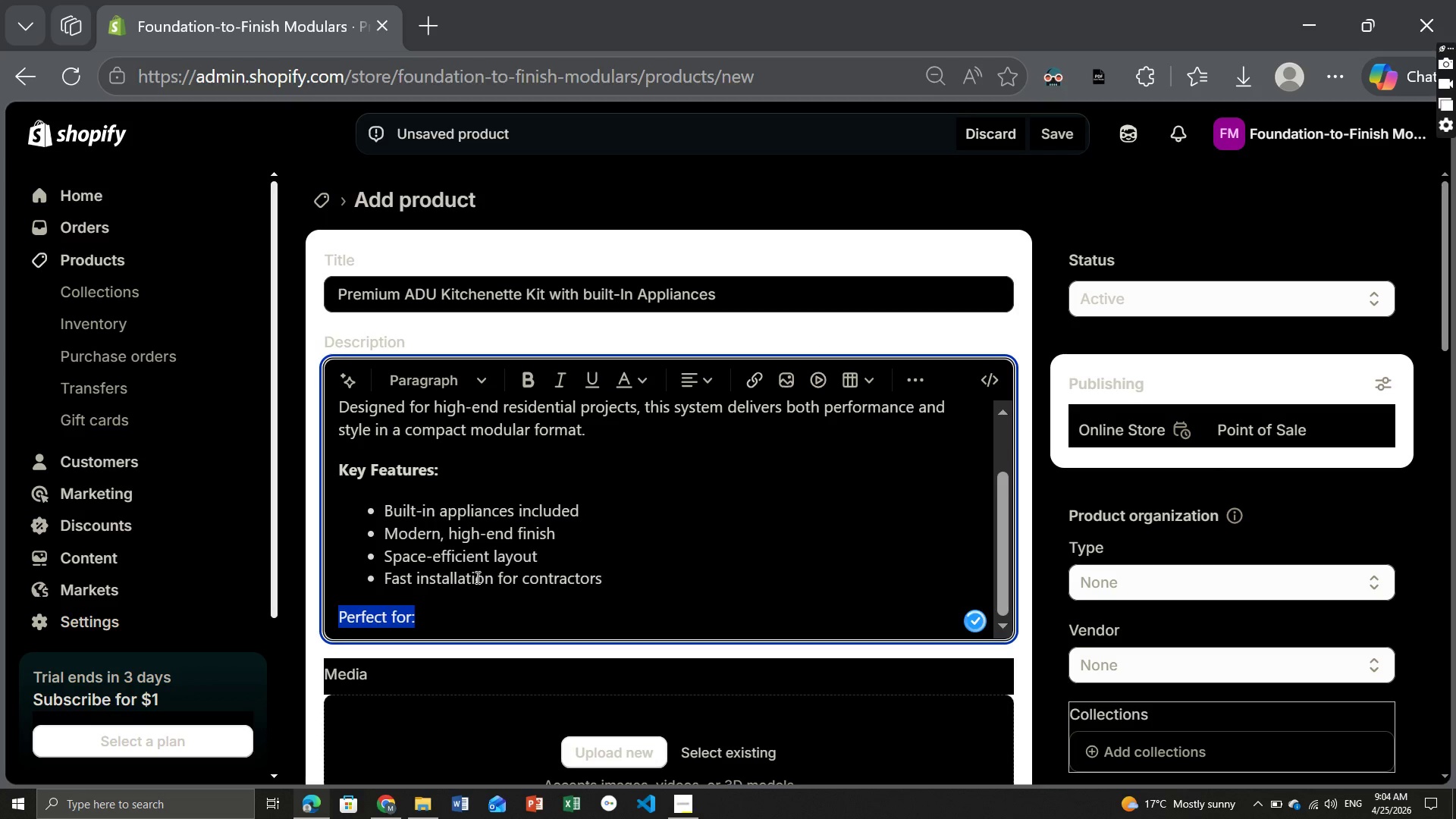 
key(Control+ControlLeft)
 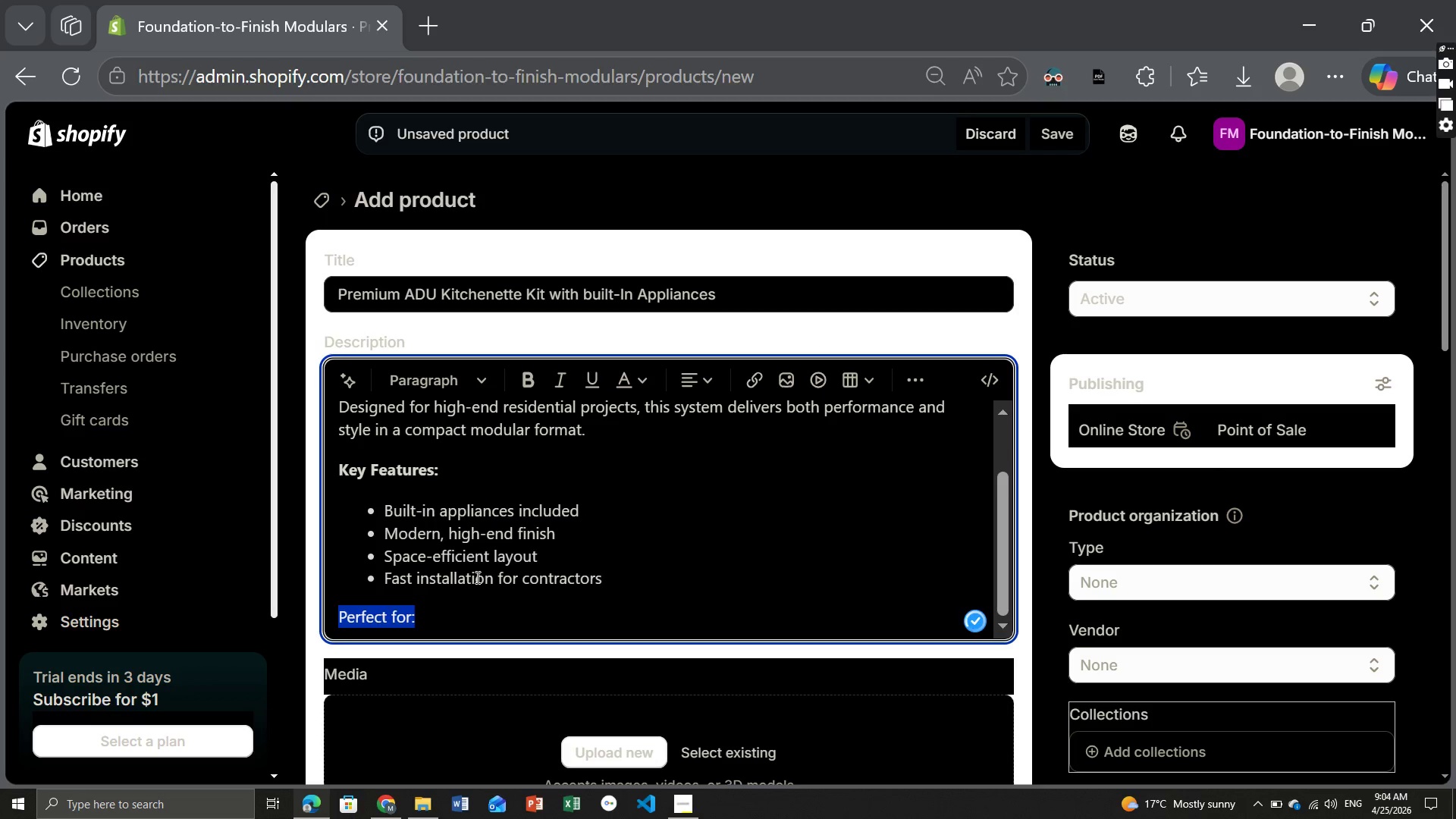 
key(Control+B)
 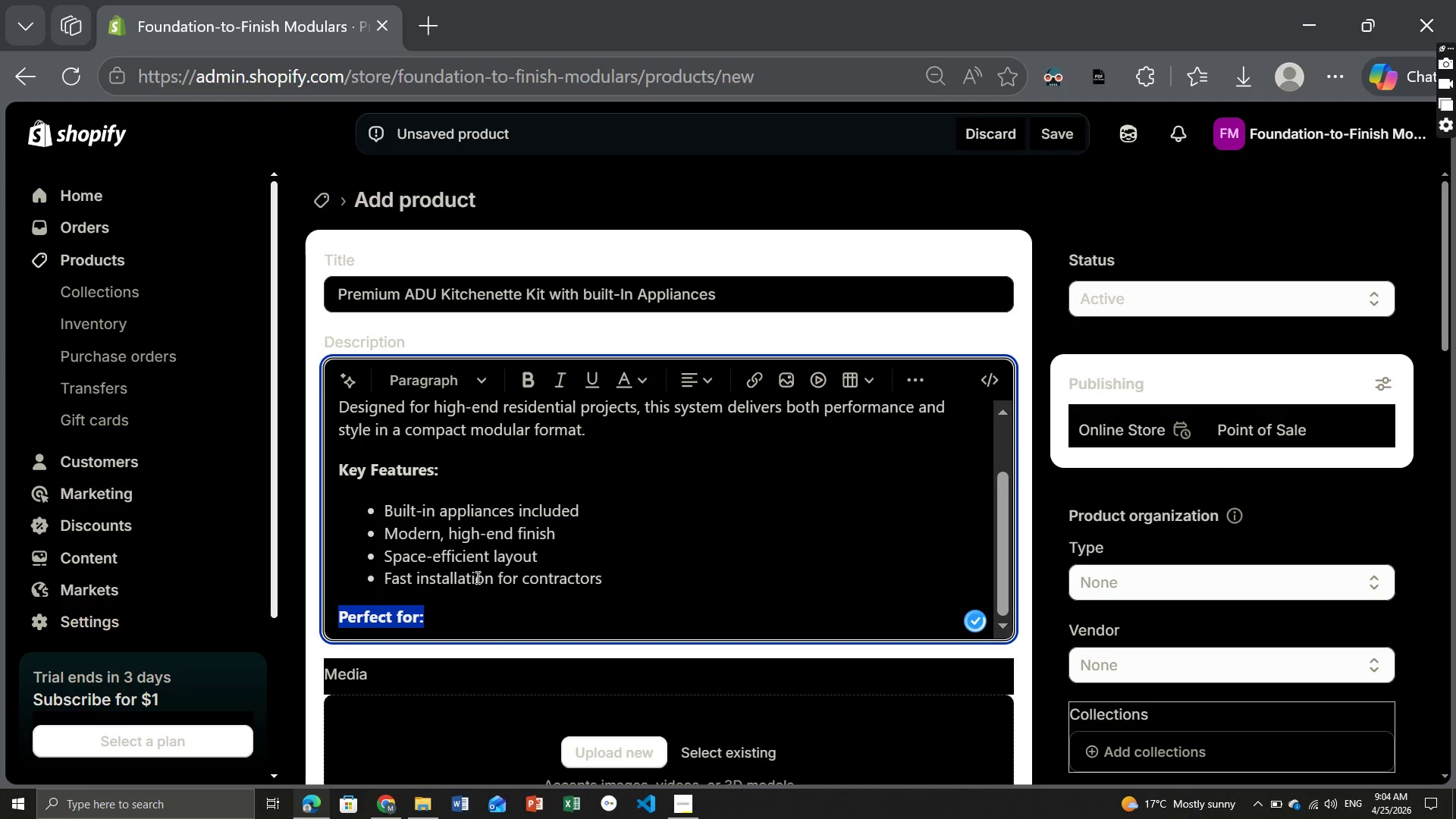 
key(ArrowRight)
 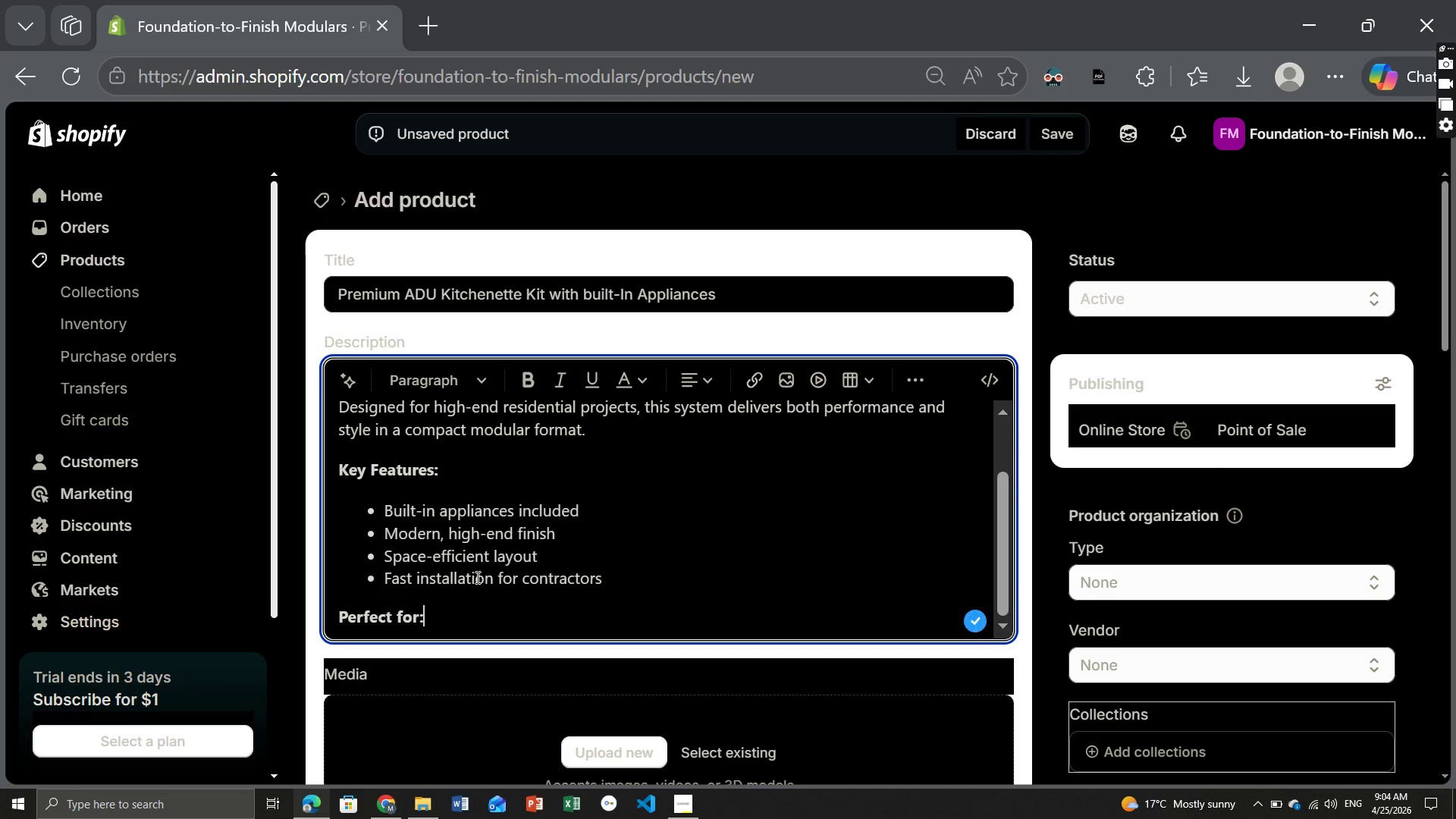 
key(Enter)
 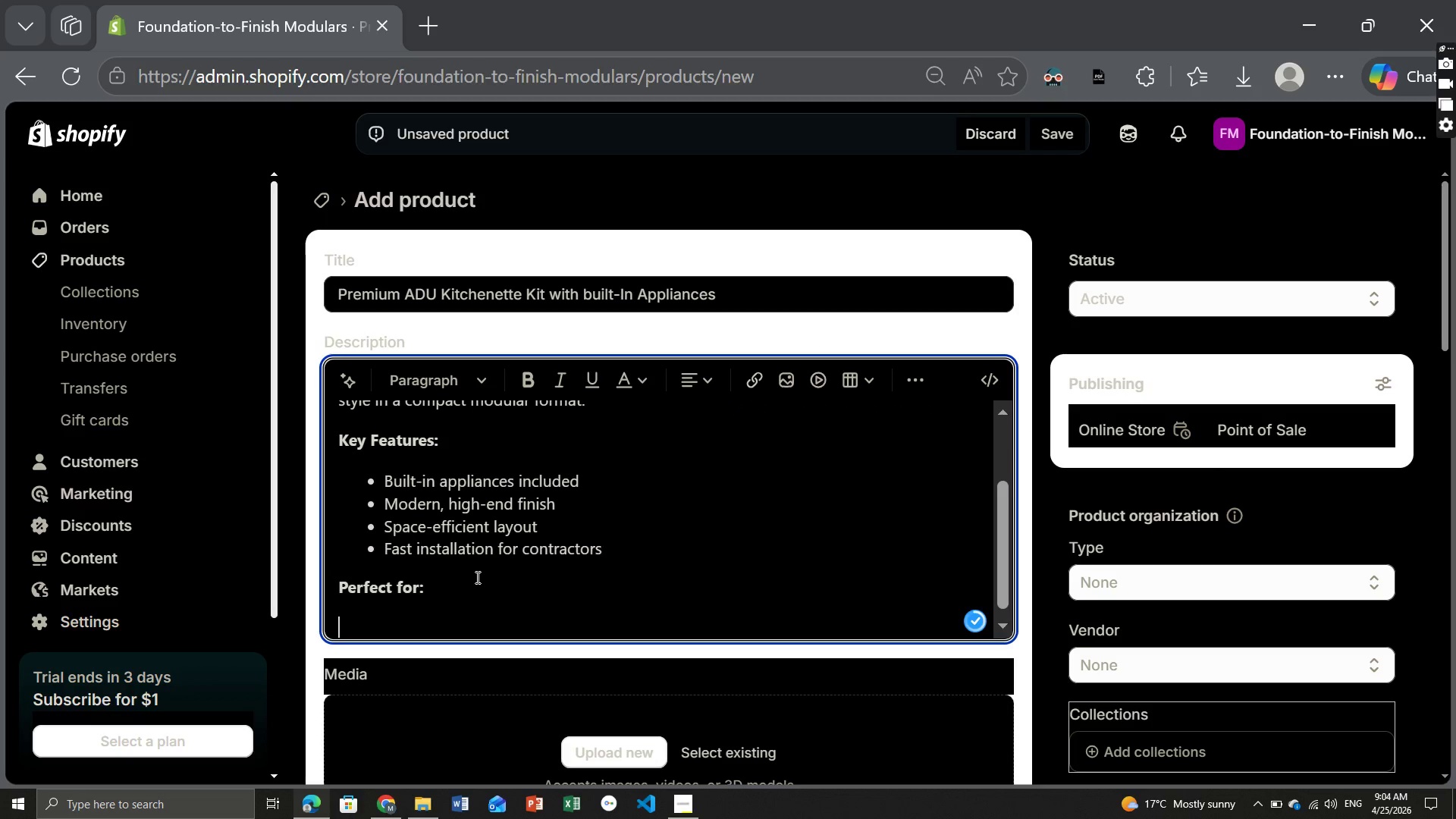 
key(Control+B)
 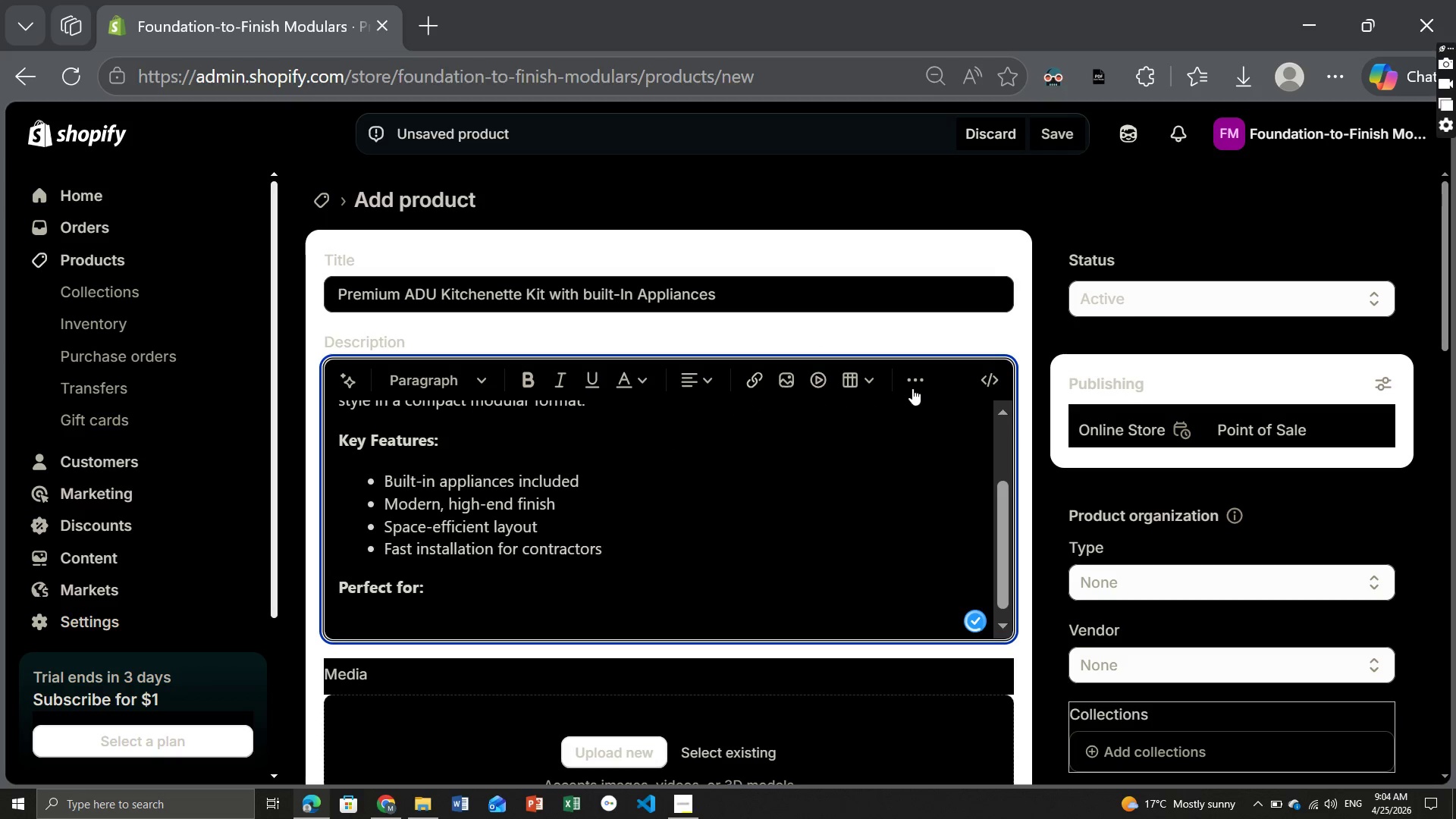 
left_click([912, 388])
 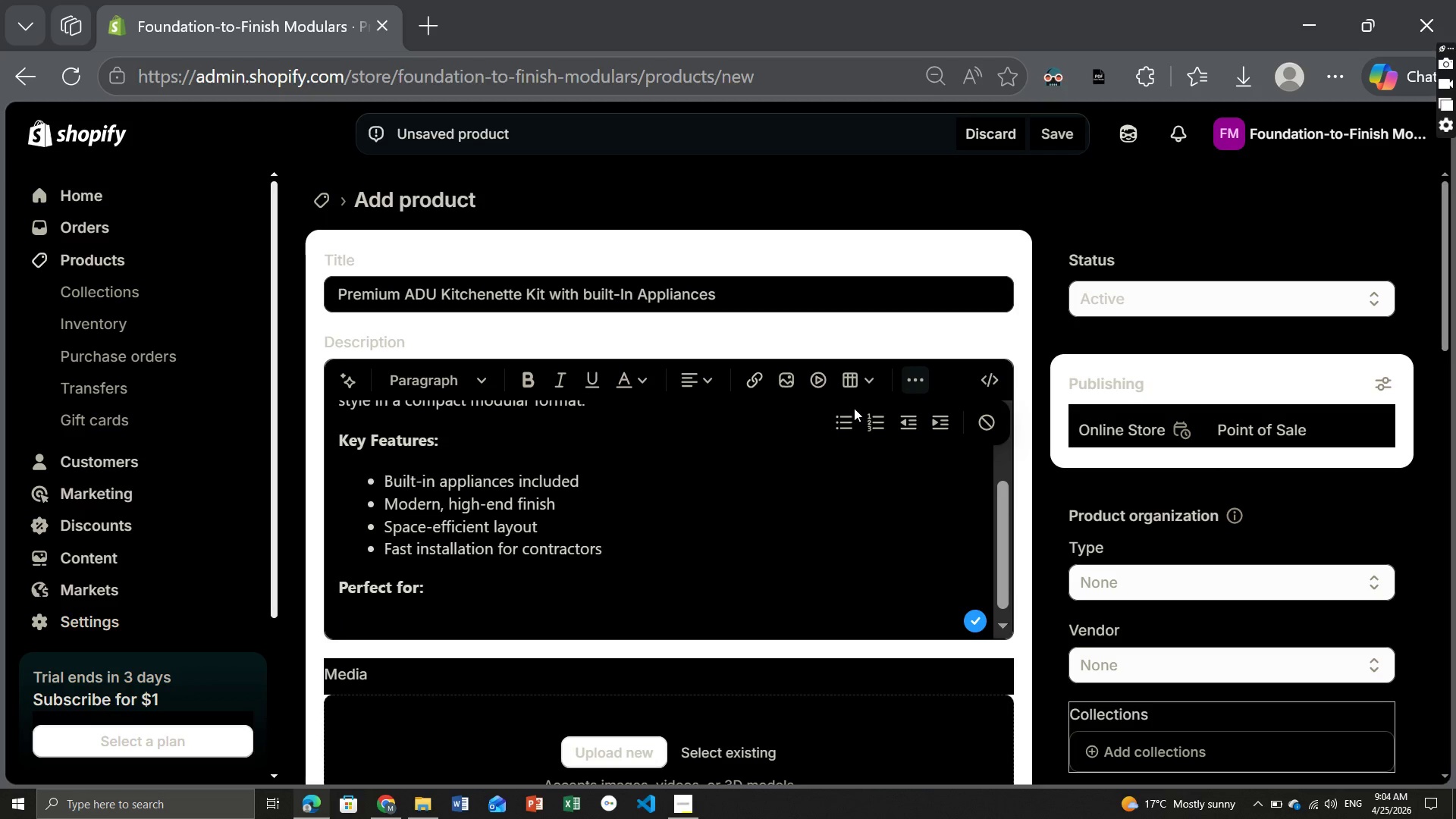 
left_click([845, 422])
 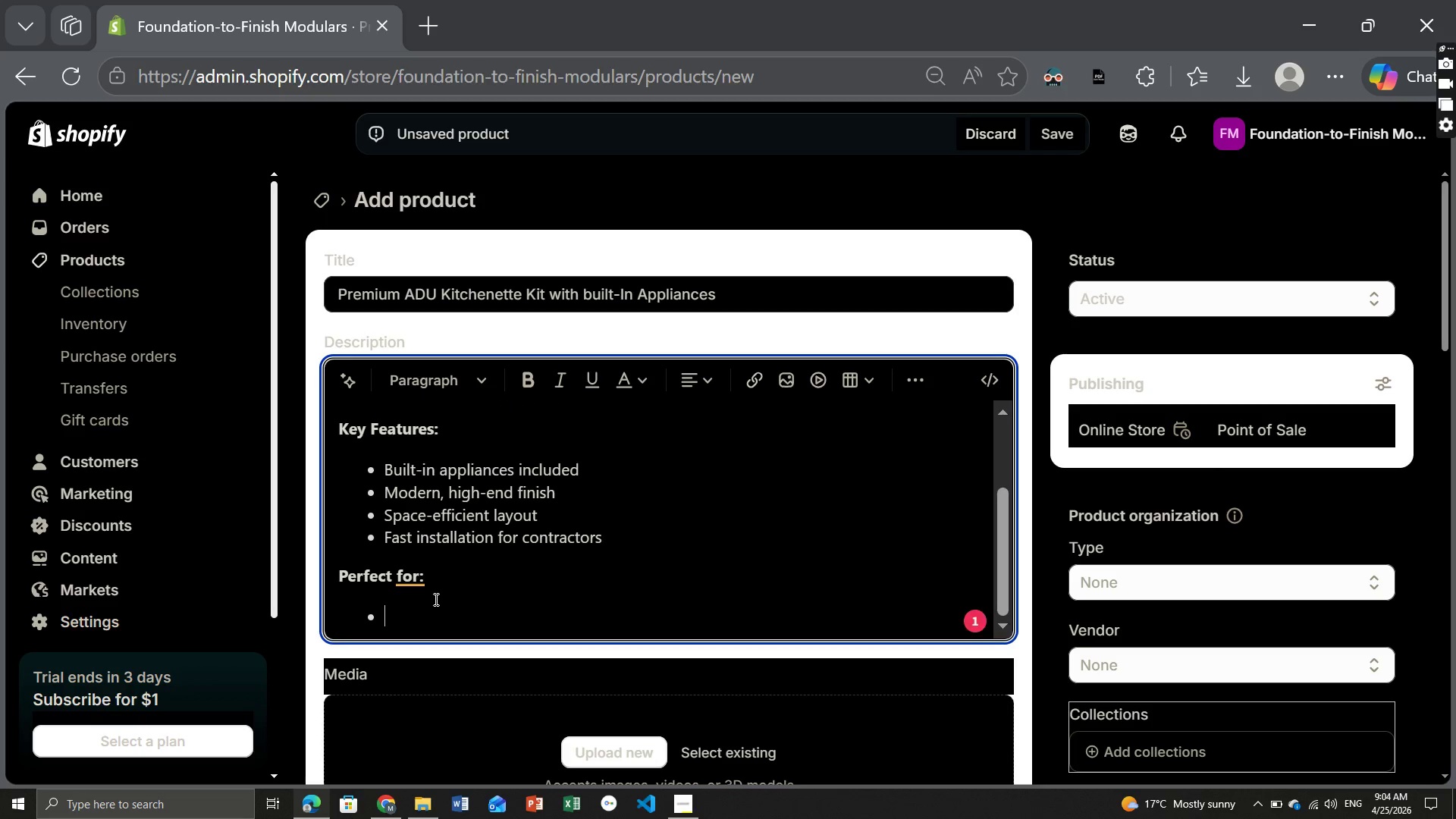 
type(Luxurt)
key(Backspace)
type(y ADUs)
 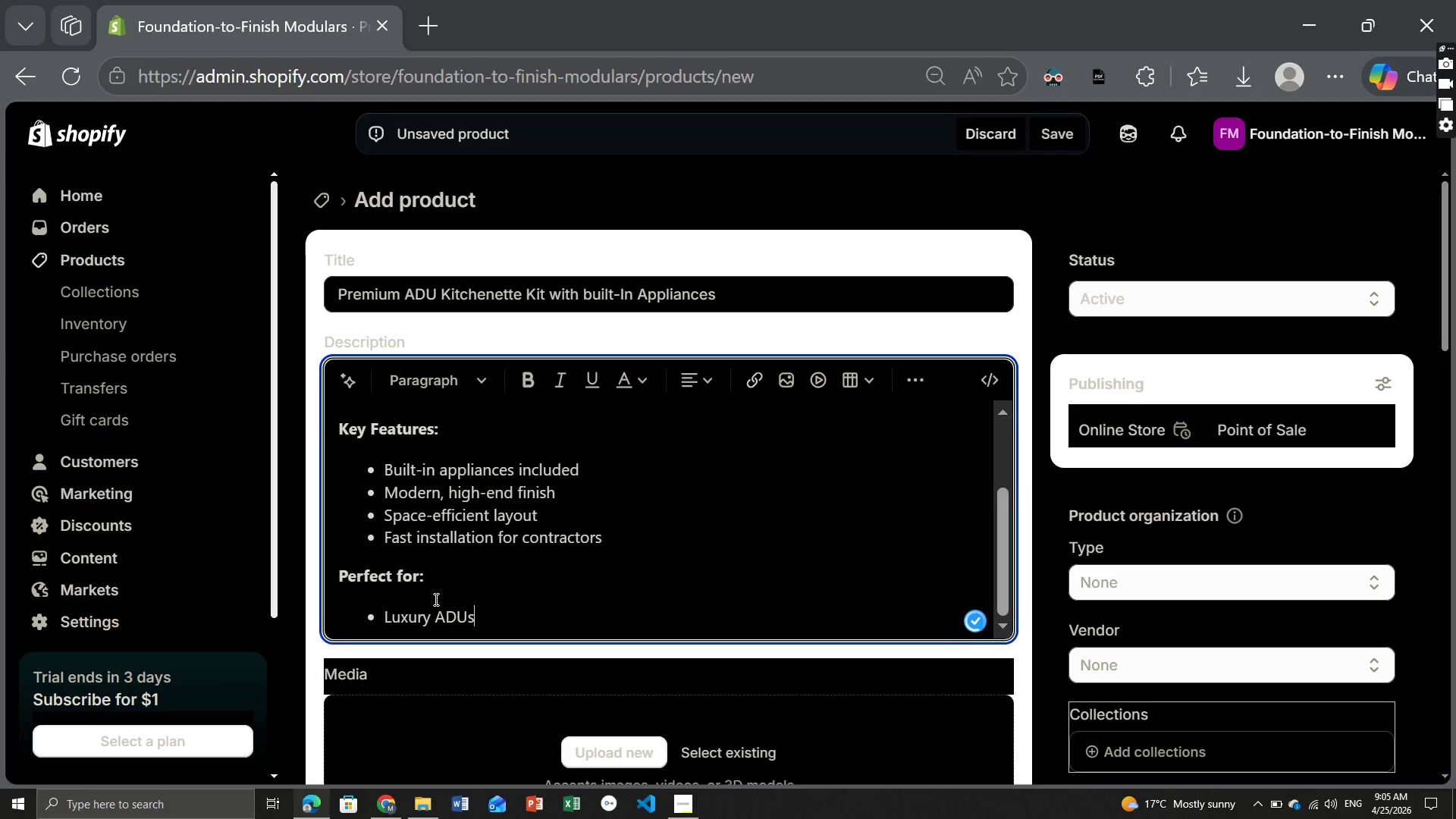 
key(Enter)
 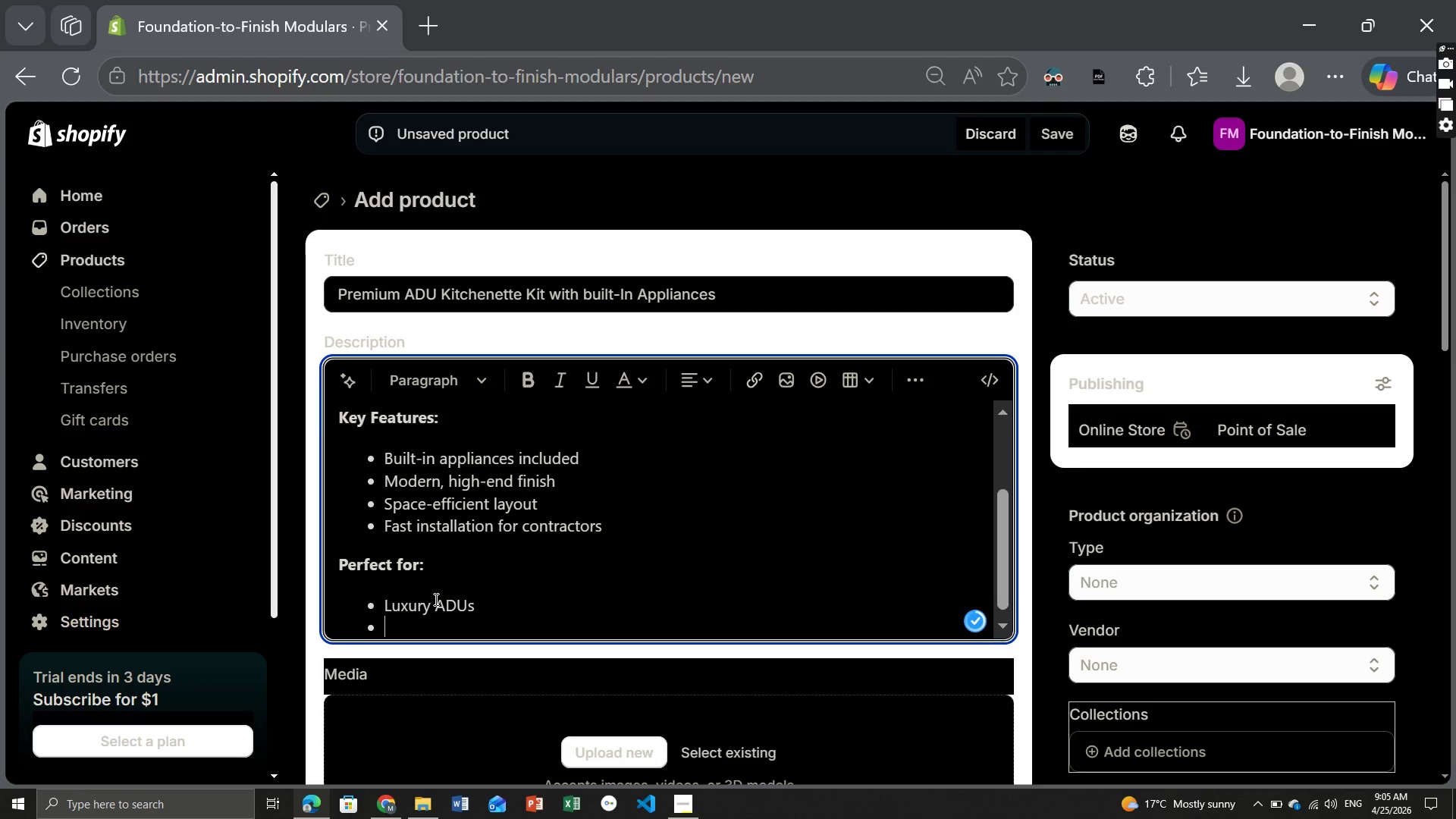 
type(High-end remodels)
 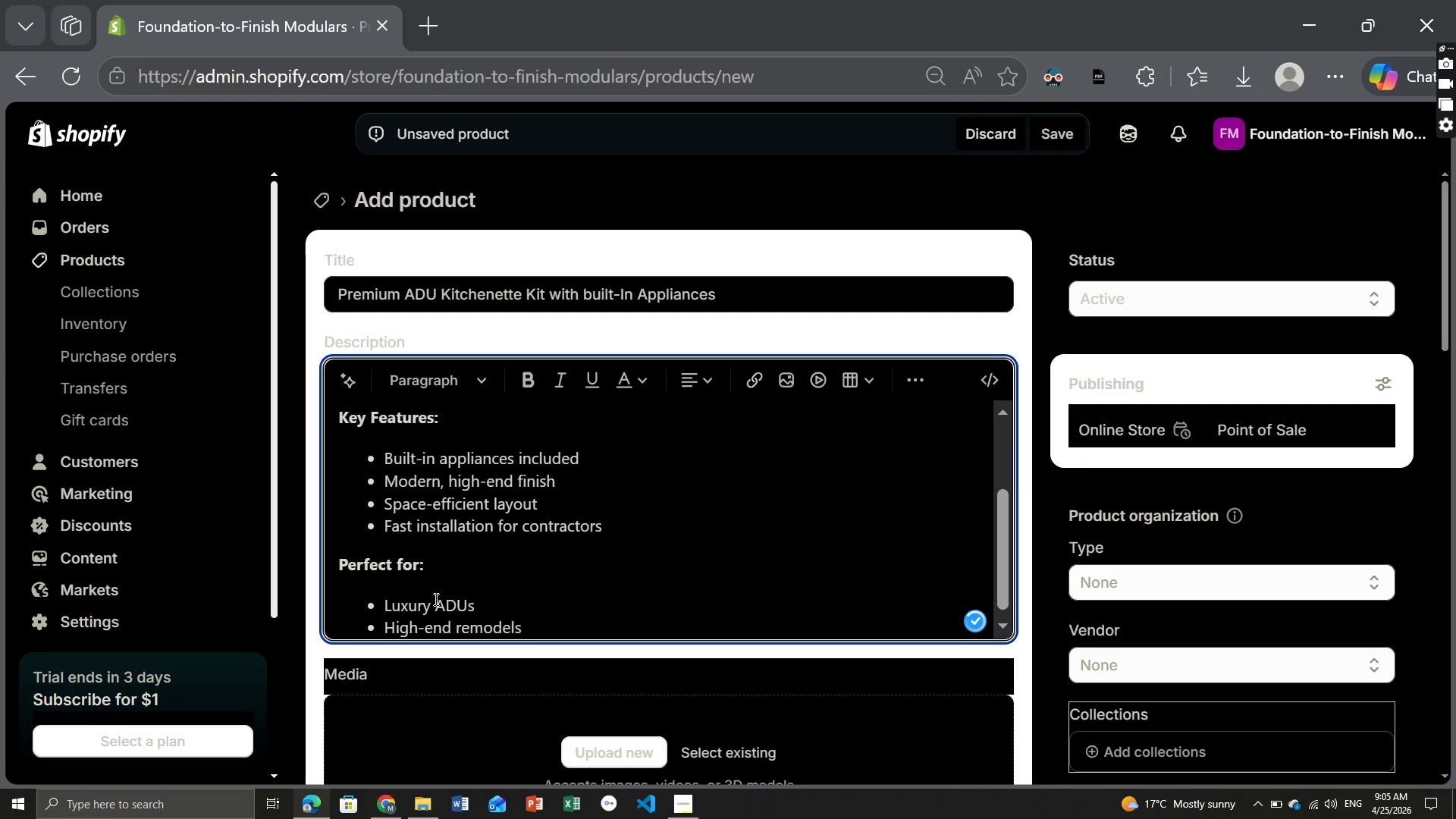 
key(Enter)
 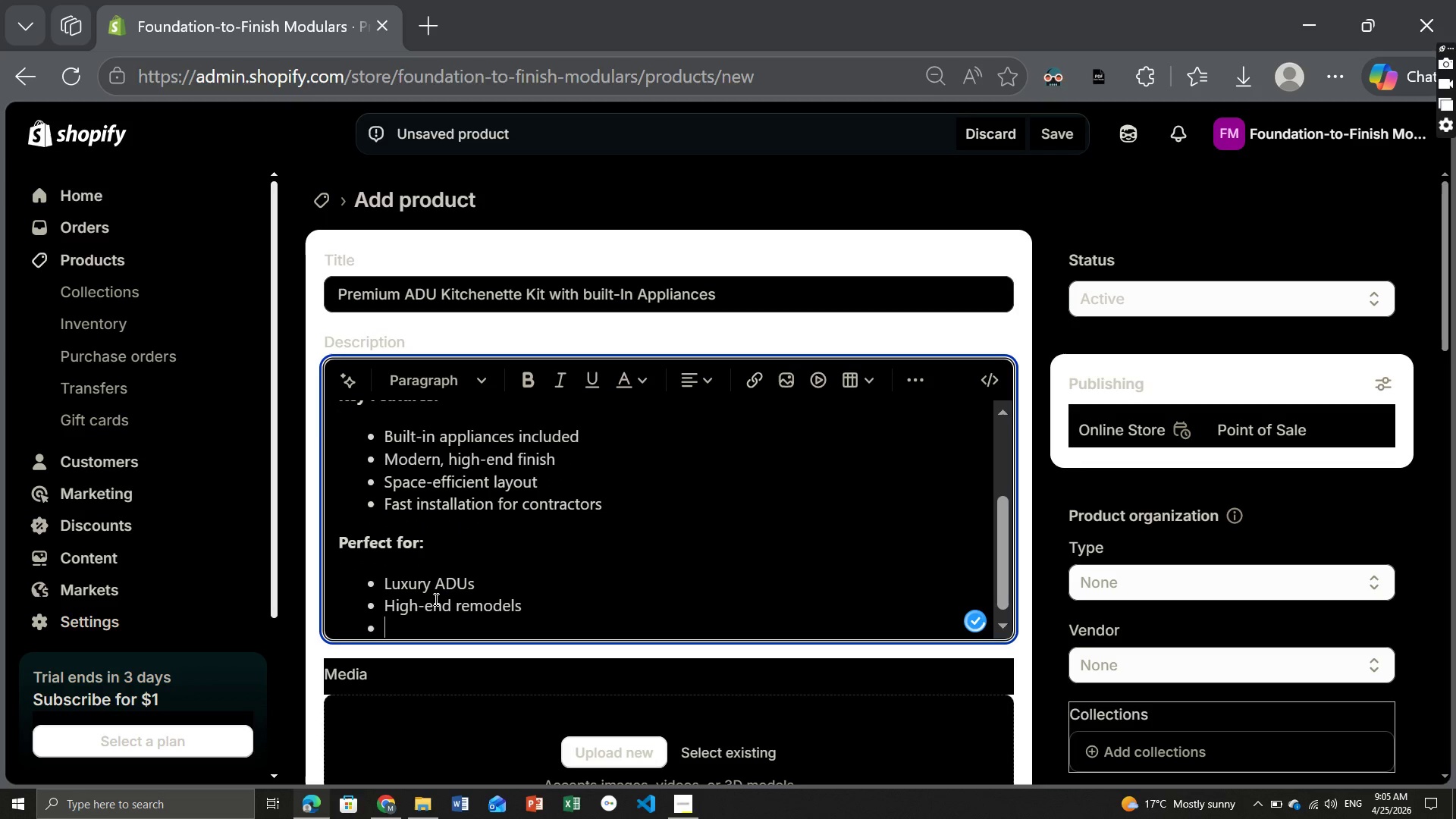 
type(Rental property un)
key(Backspace)
type(grades)
 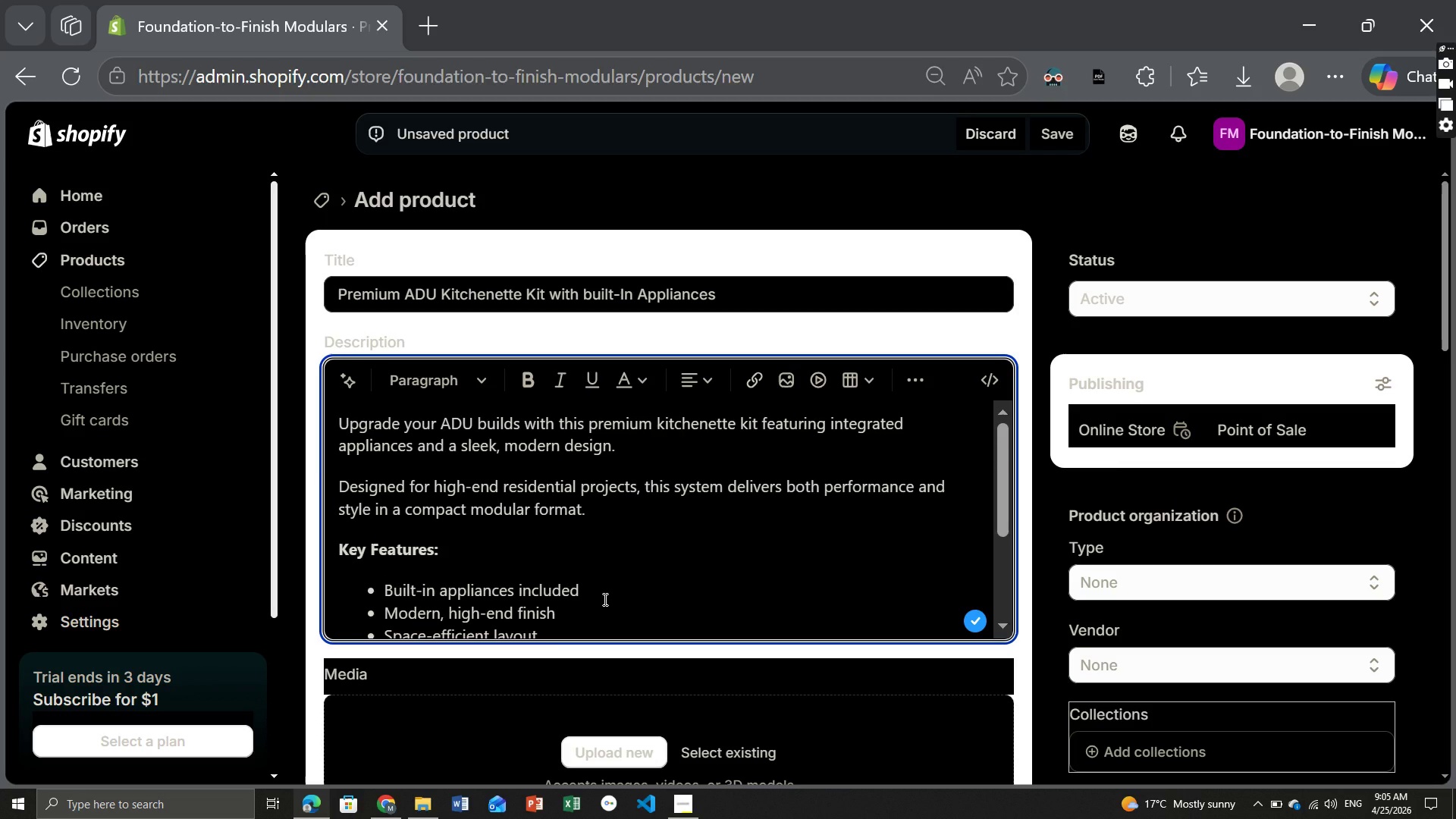 
wait(16.84)
 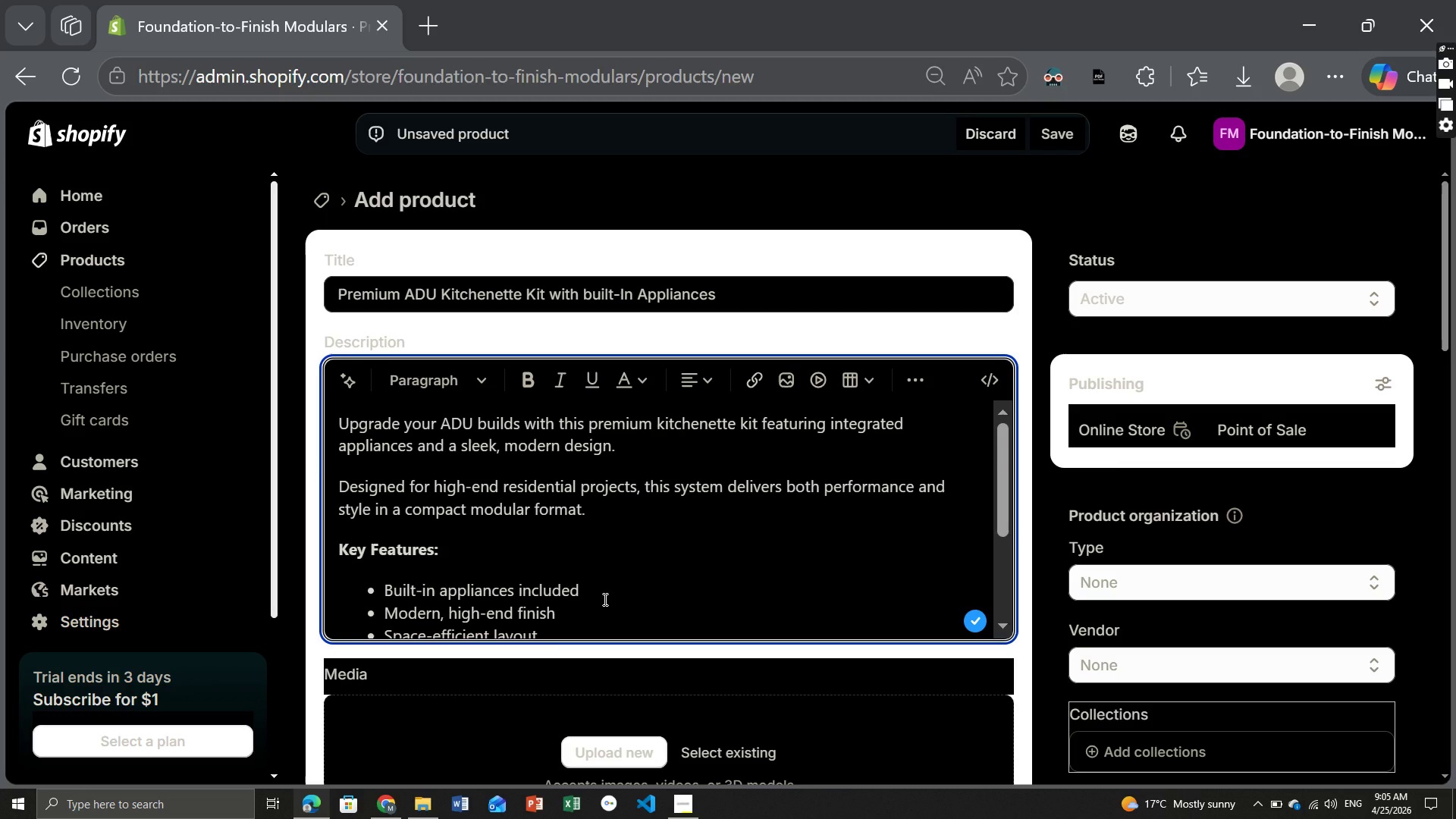 
left_click([758, 293])
 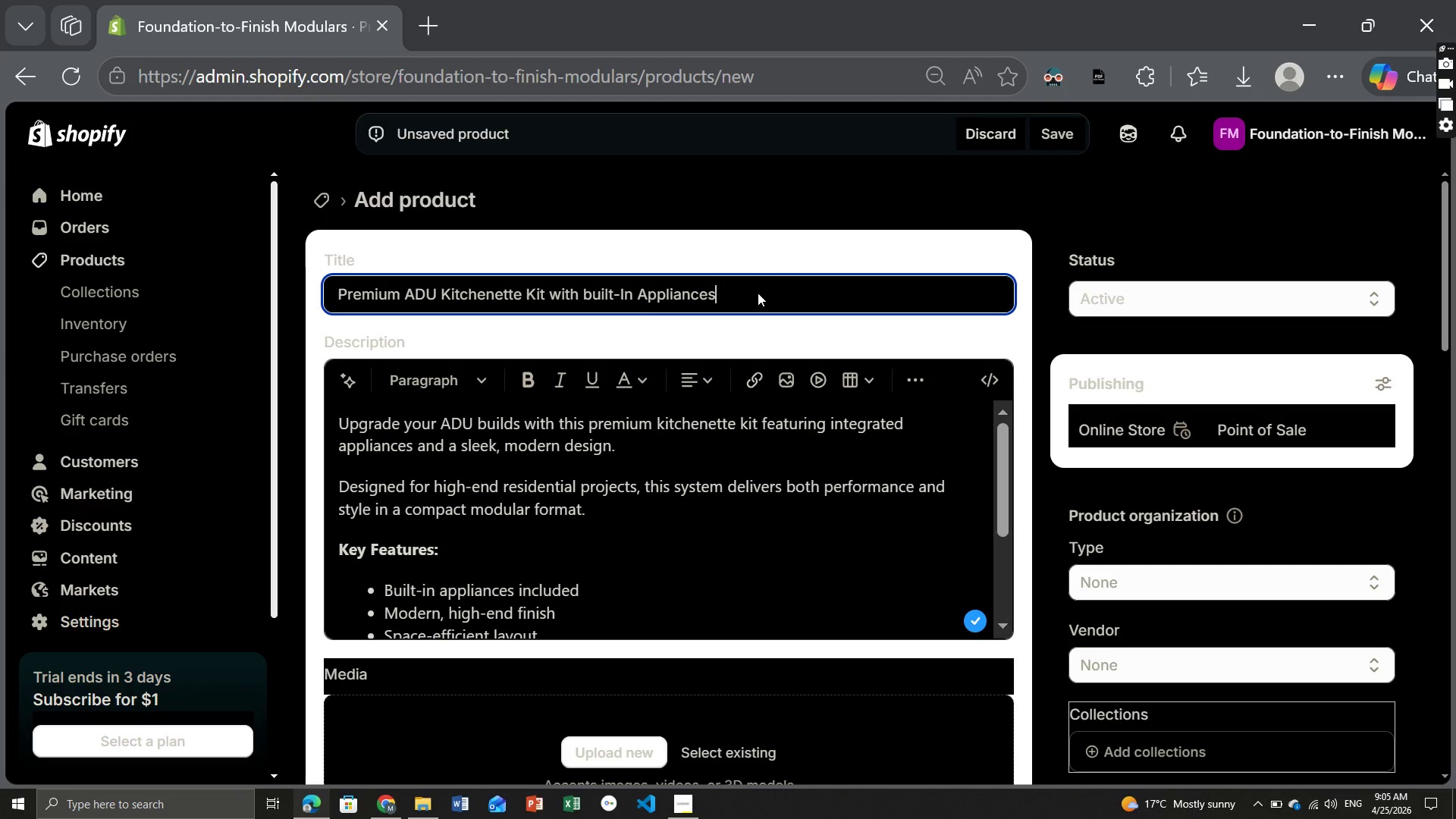 
key(Control+ControlLeft)
 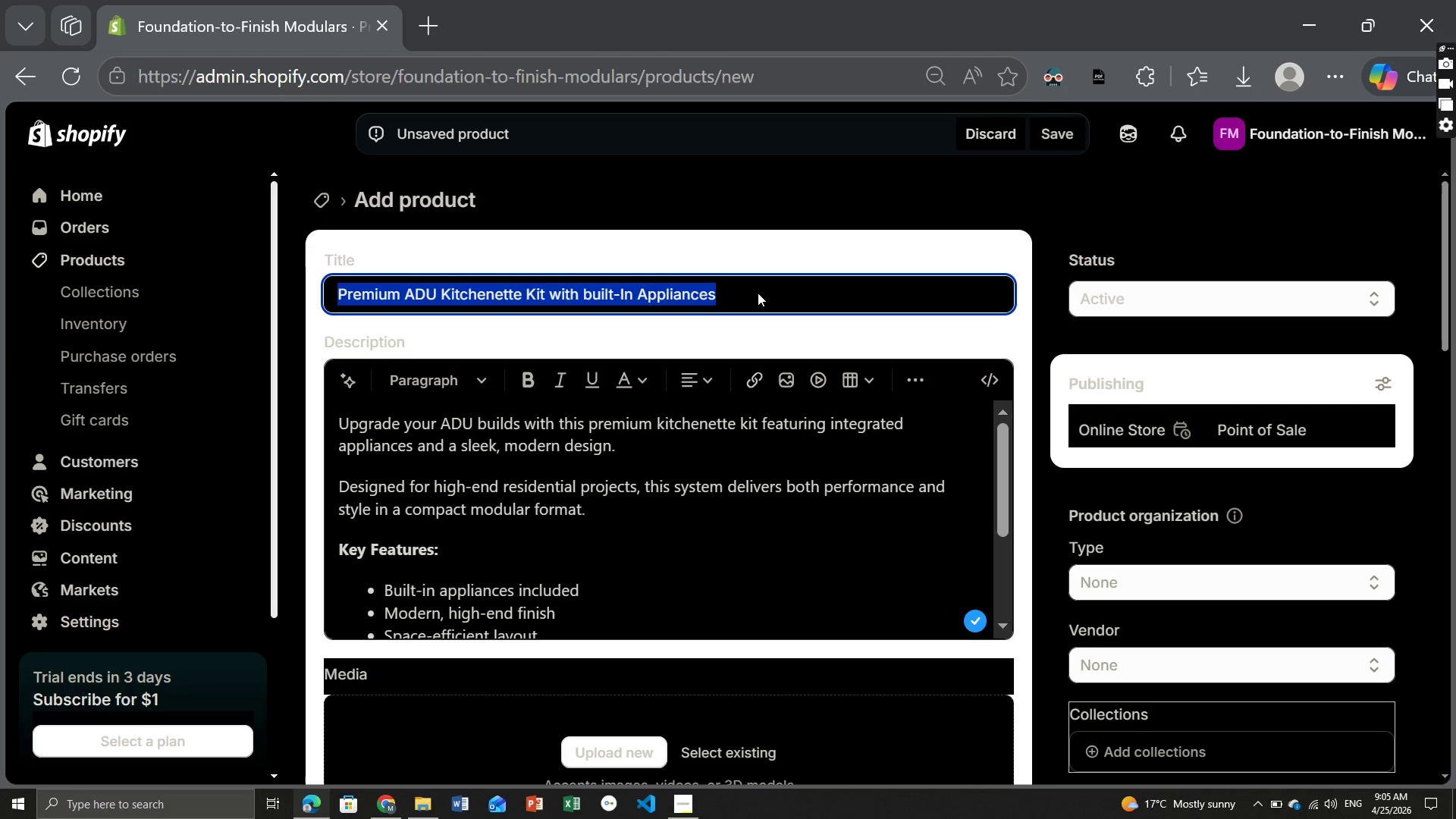 
key(Control+A)
 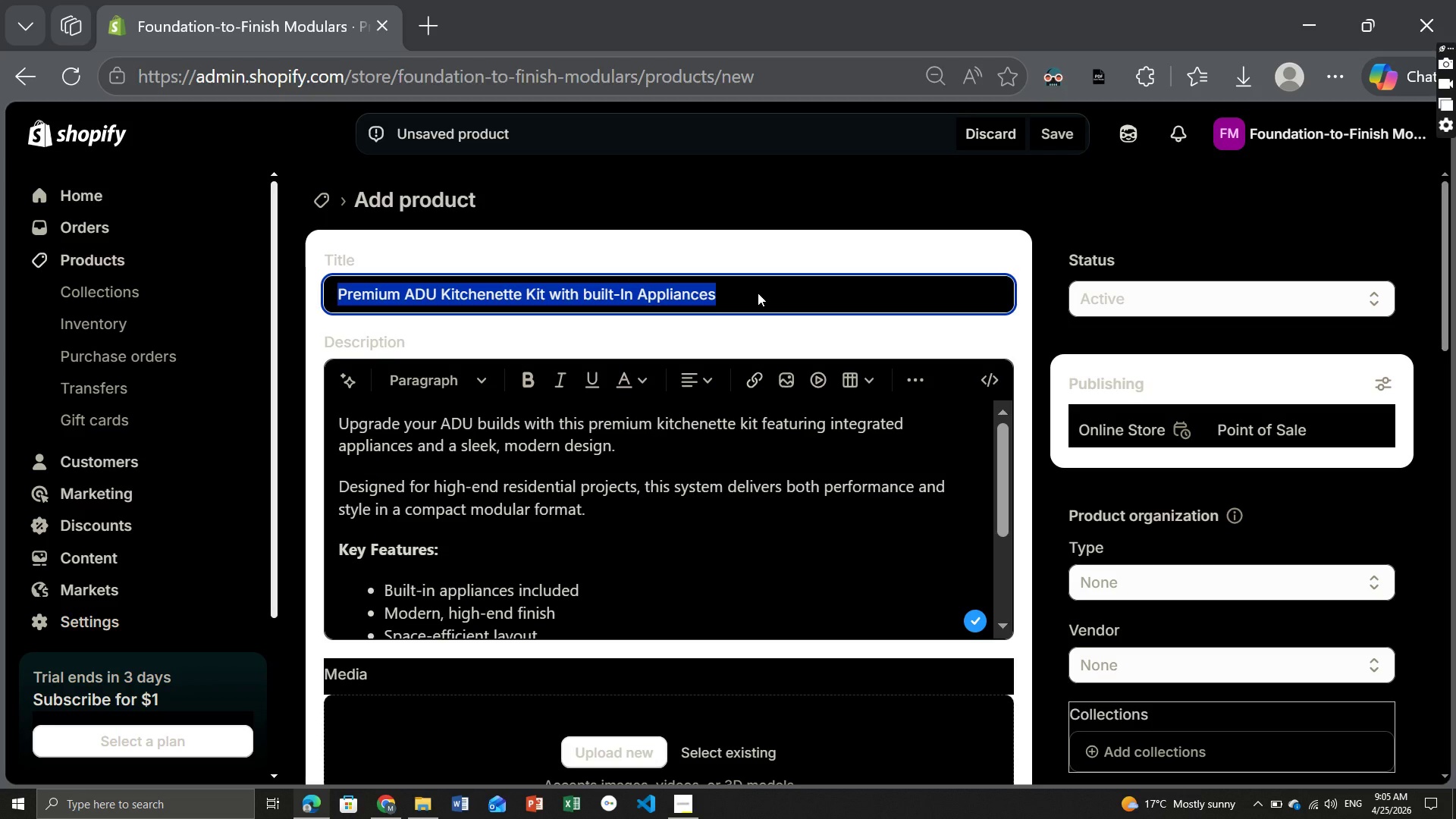 
key(Control+ControlLeft)
 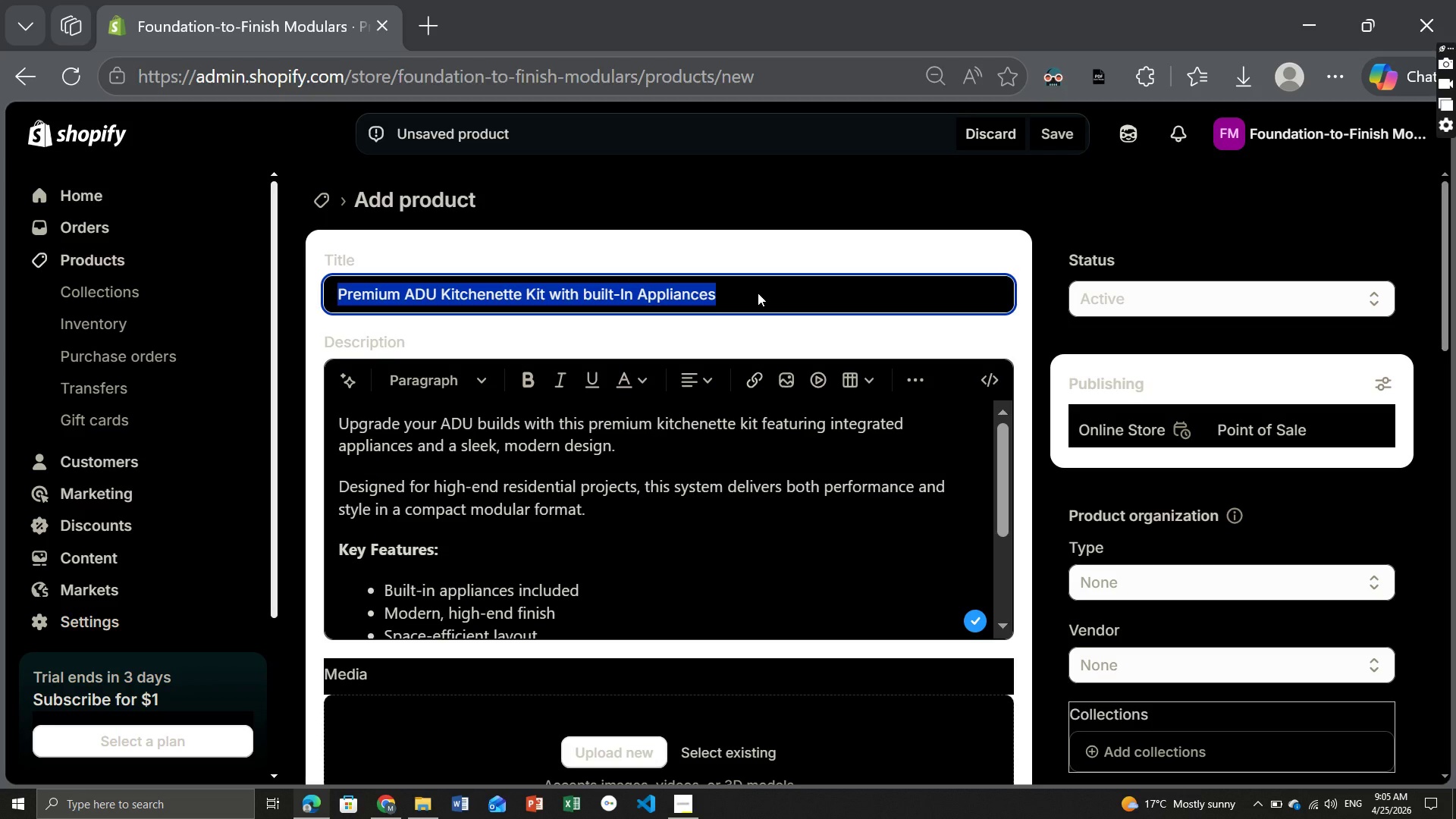 
key(Control+C)
 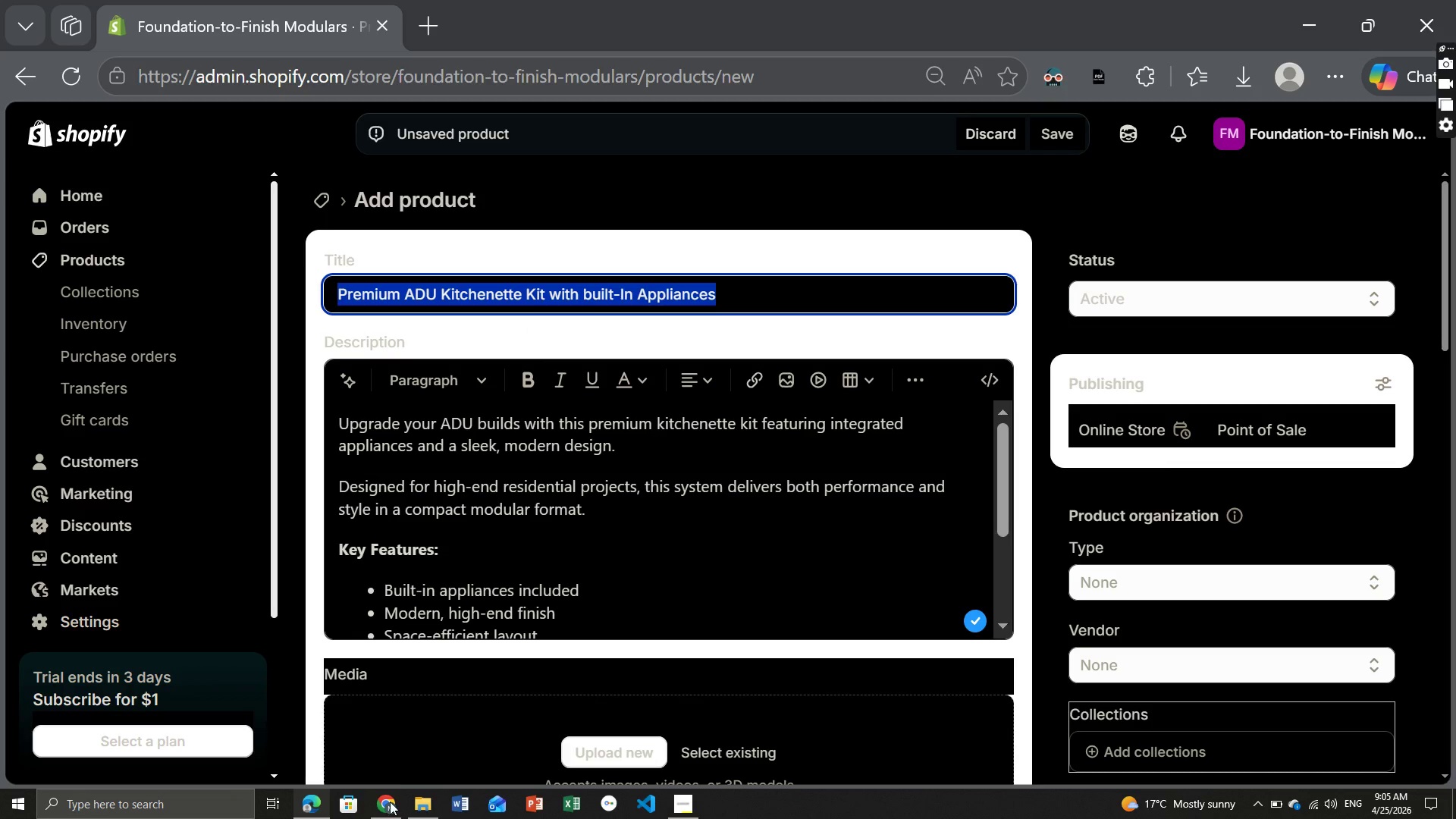 
left_click([390, 806])
 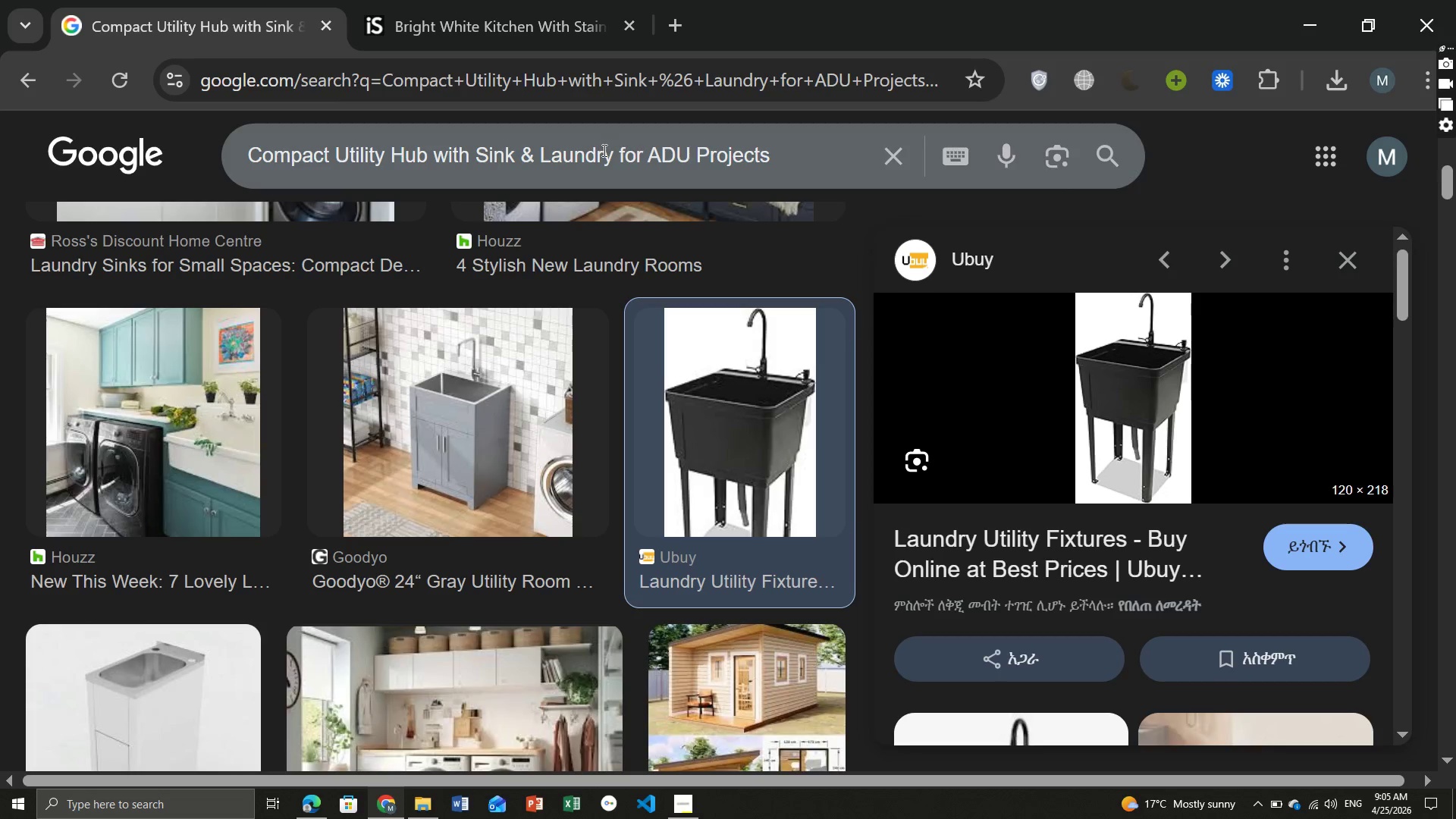 
left_click([601, 152])
 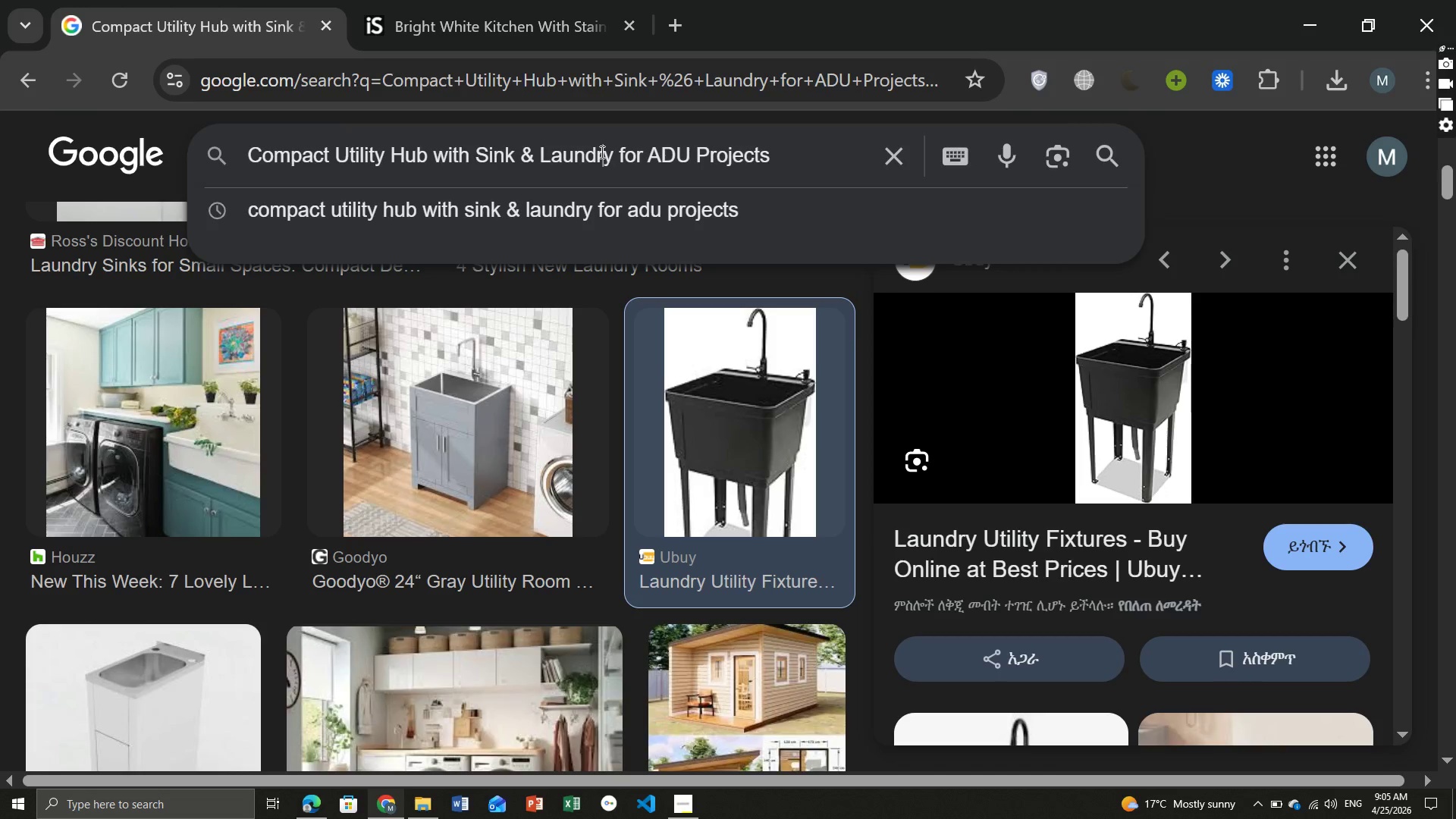 
key(Control+ControlLeft)
 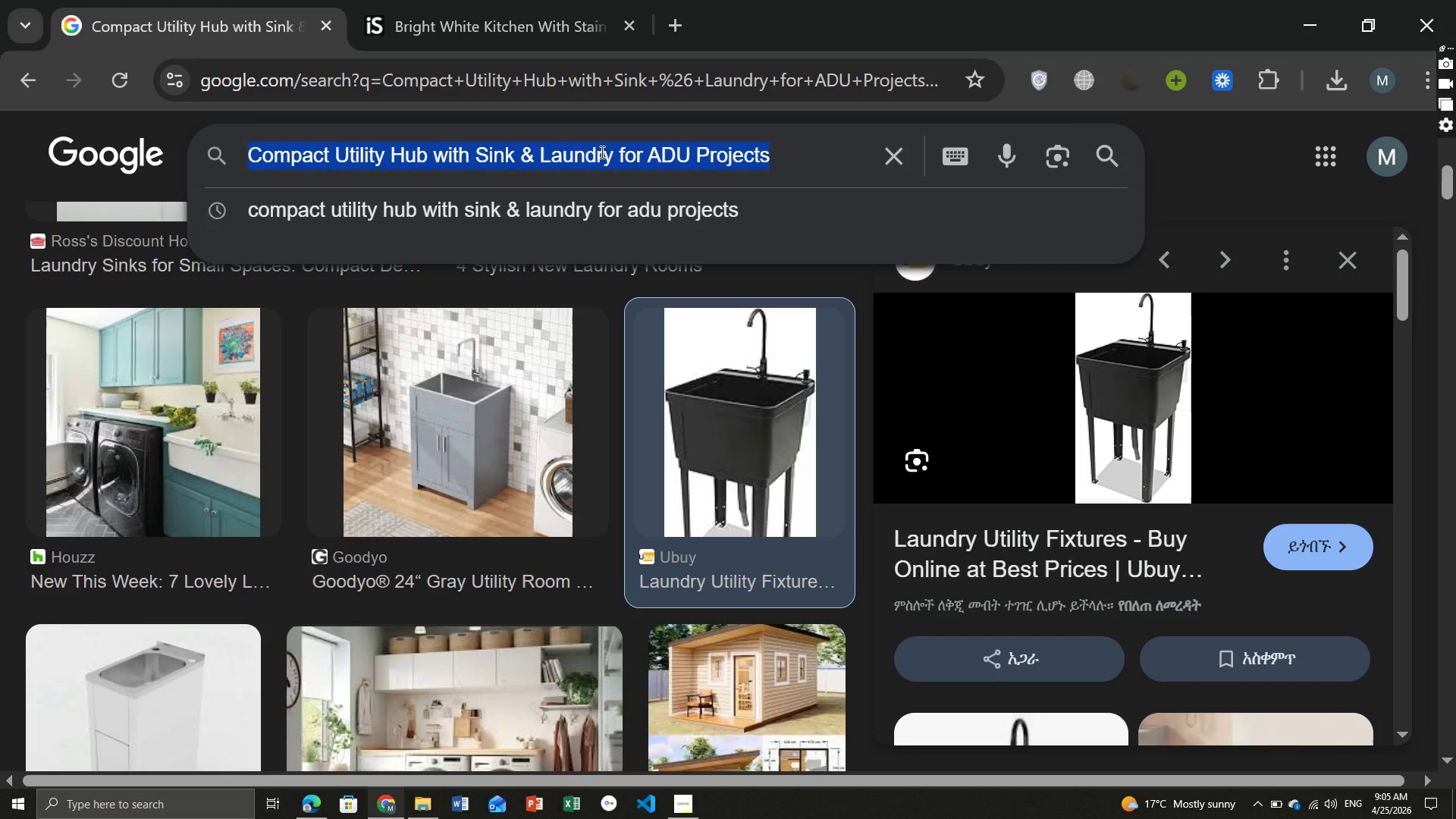 
key(Control+A)
 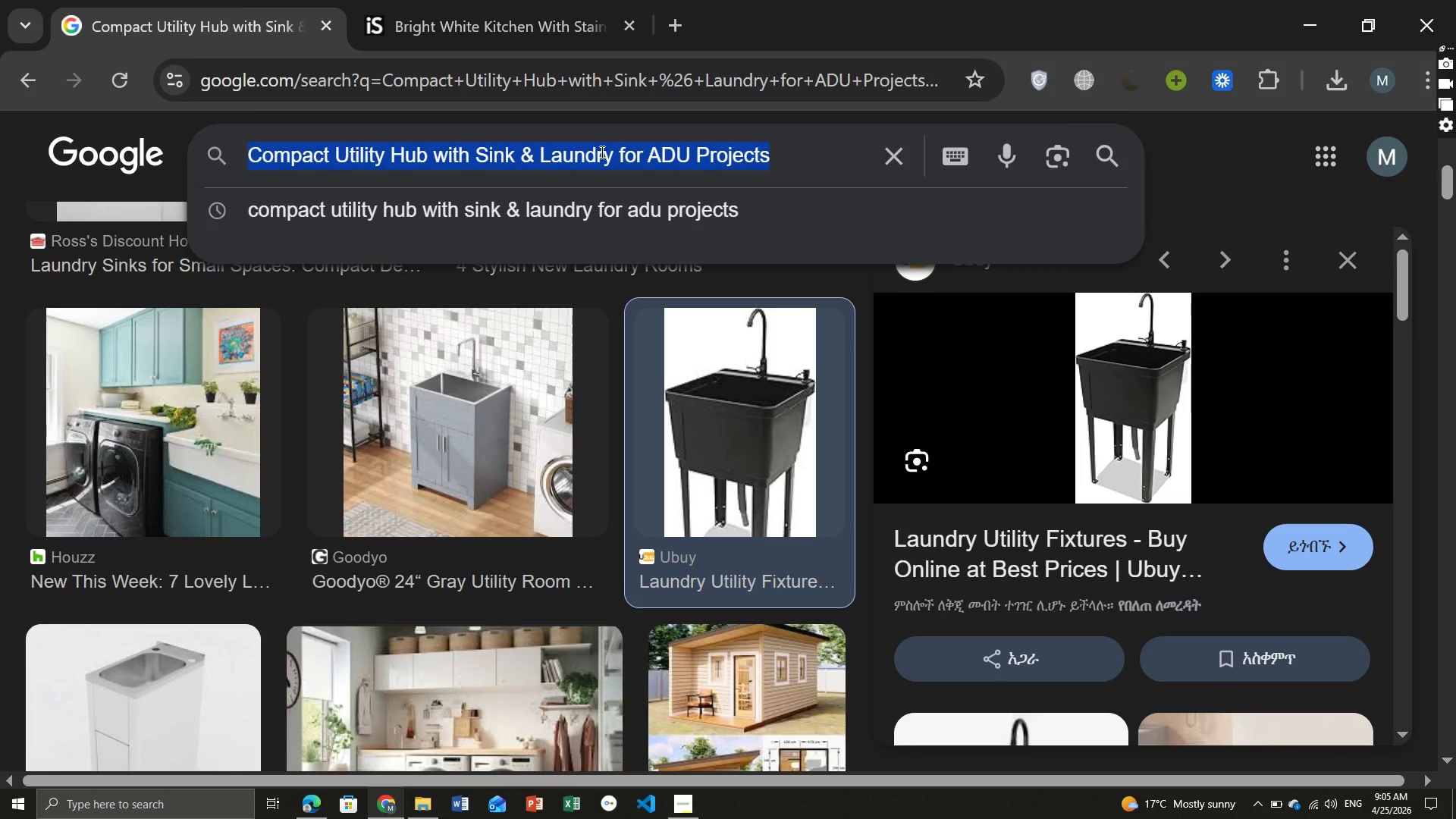 
key(Control+ControlLeft)
 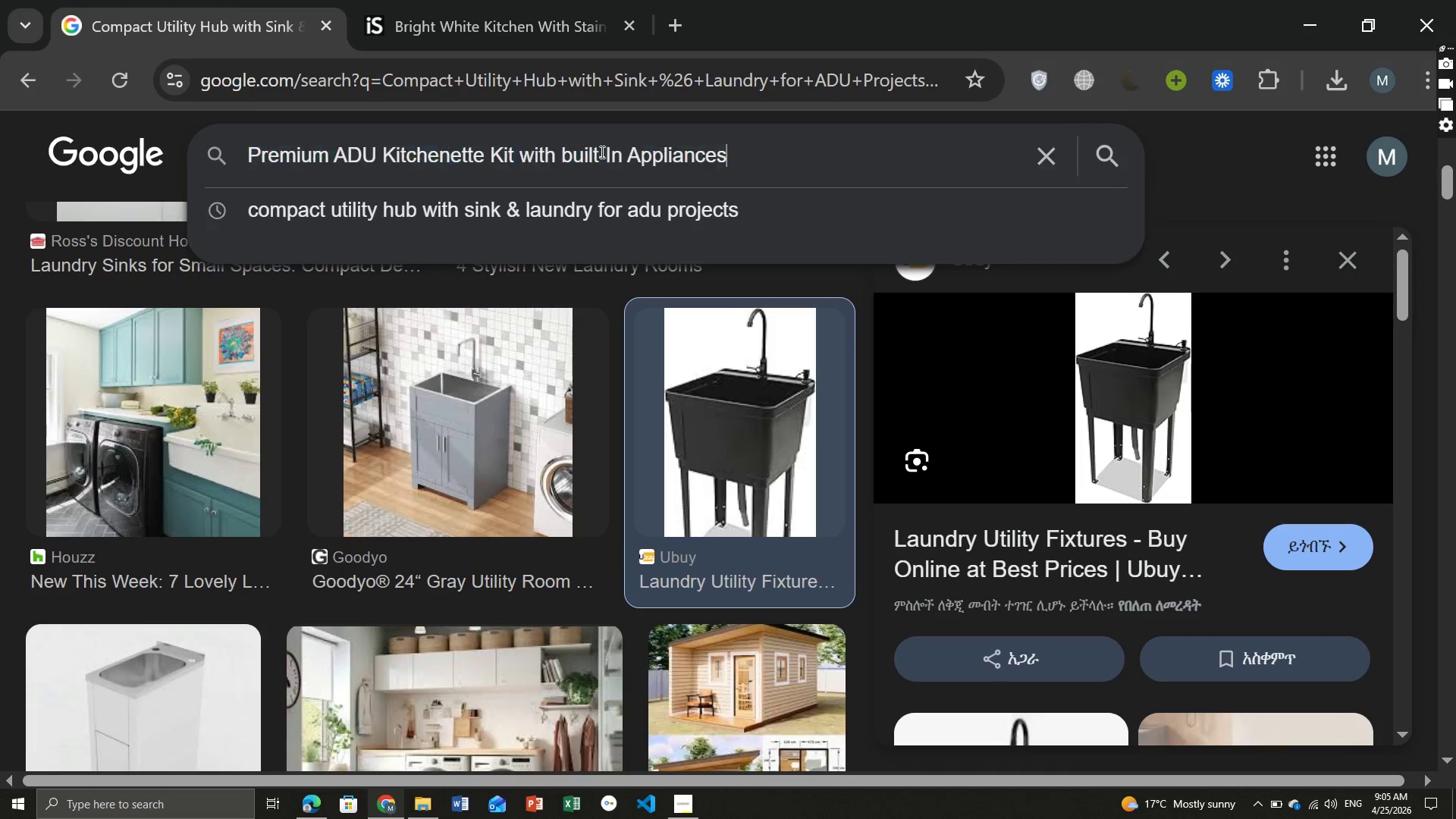 
key(Control+V)
 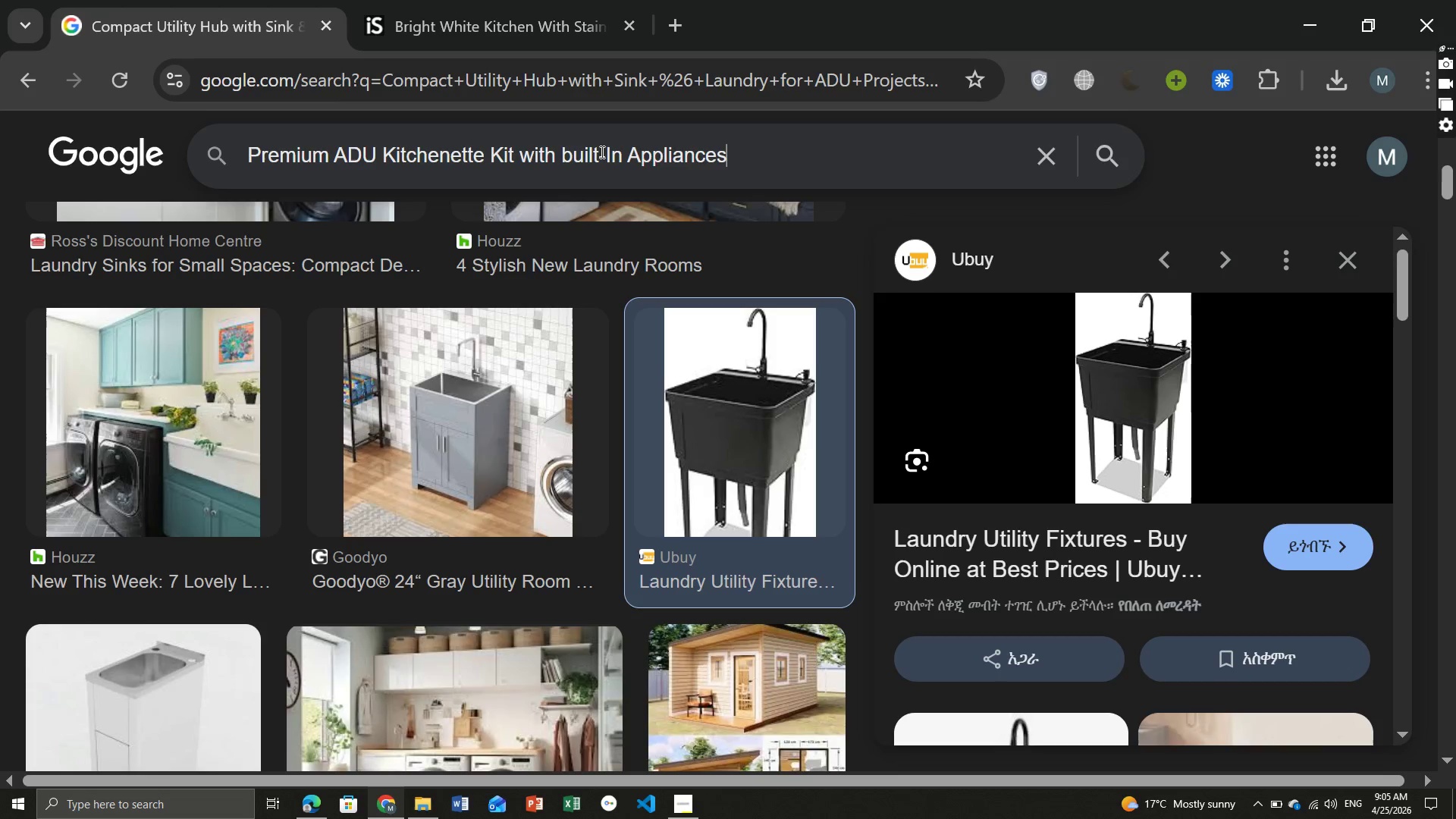 
key(Enter)
 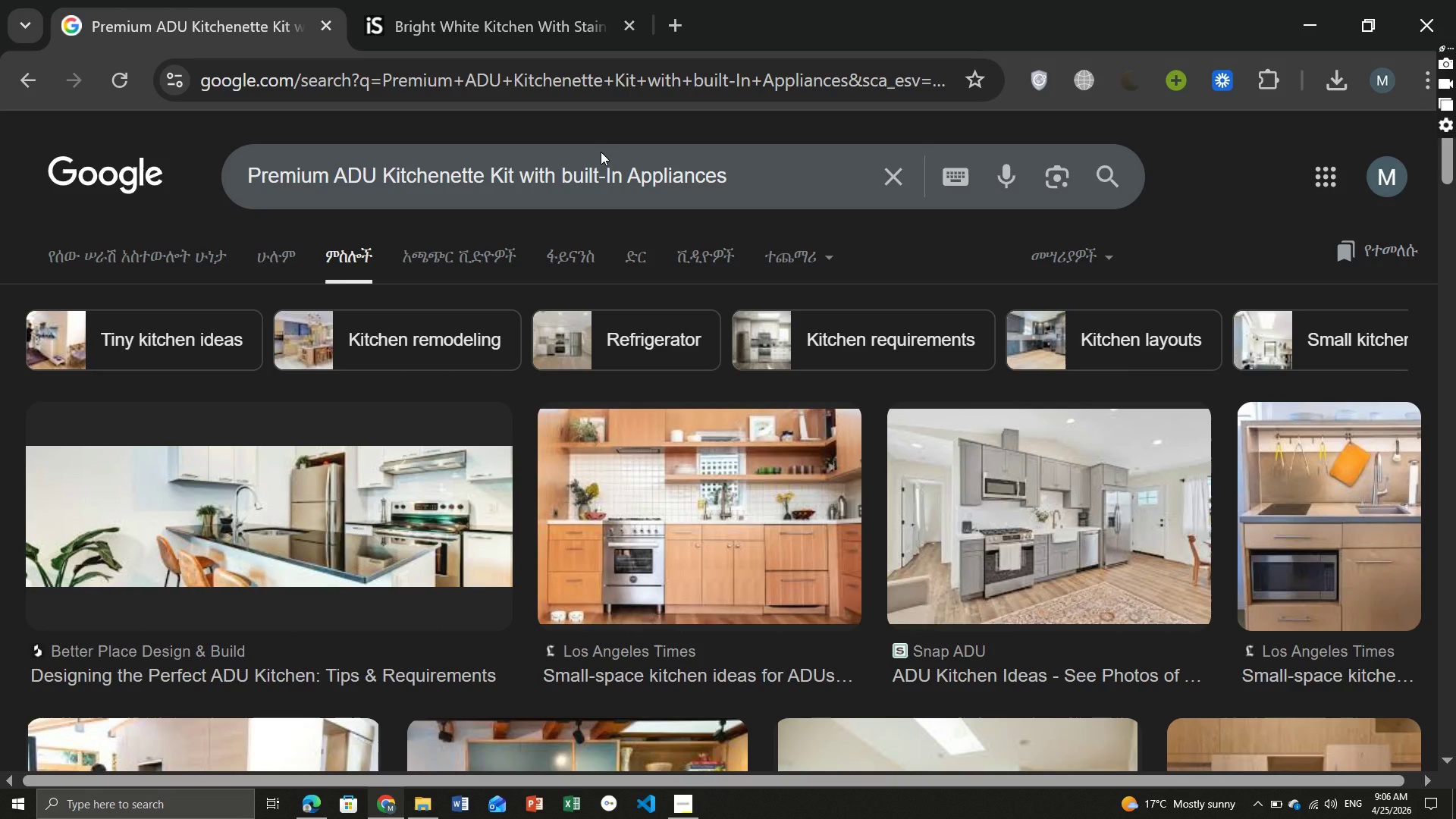 
wait(14.45)
 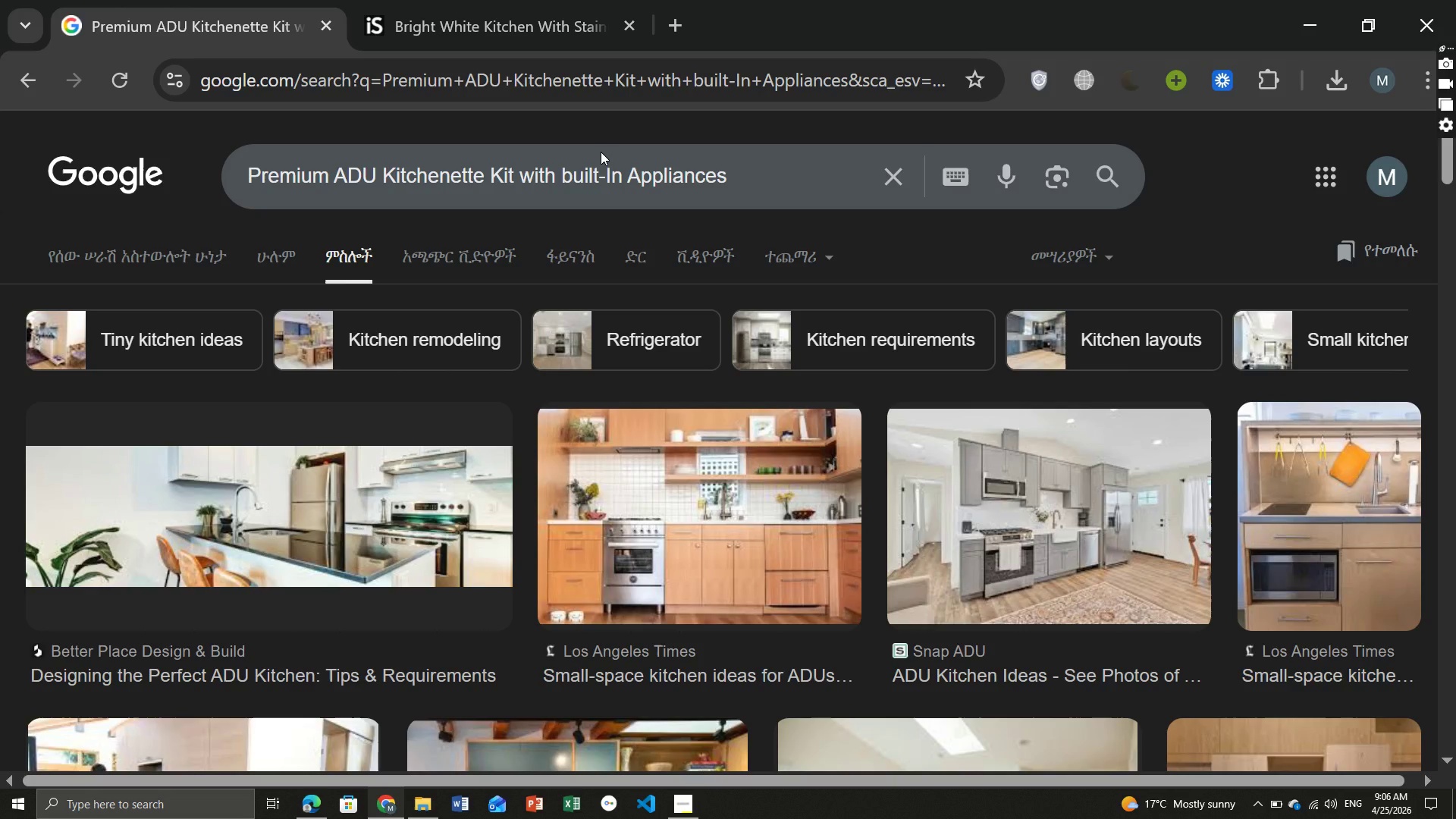 
left_click([723, 473])
 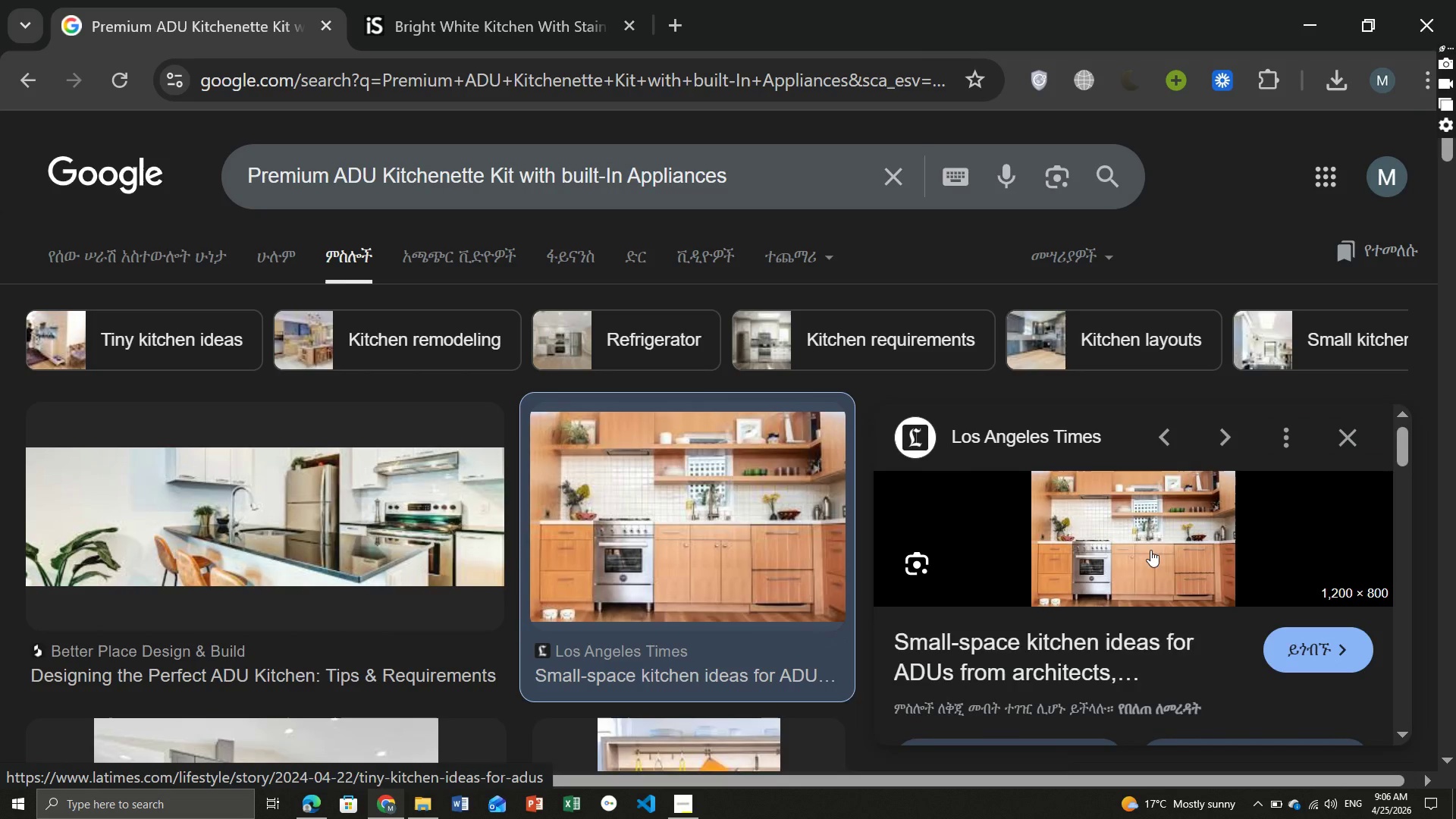 
right_click([1142, 563])
 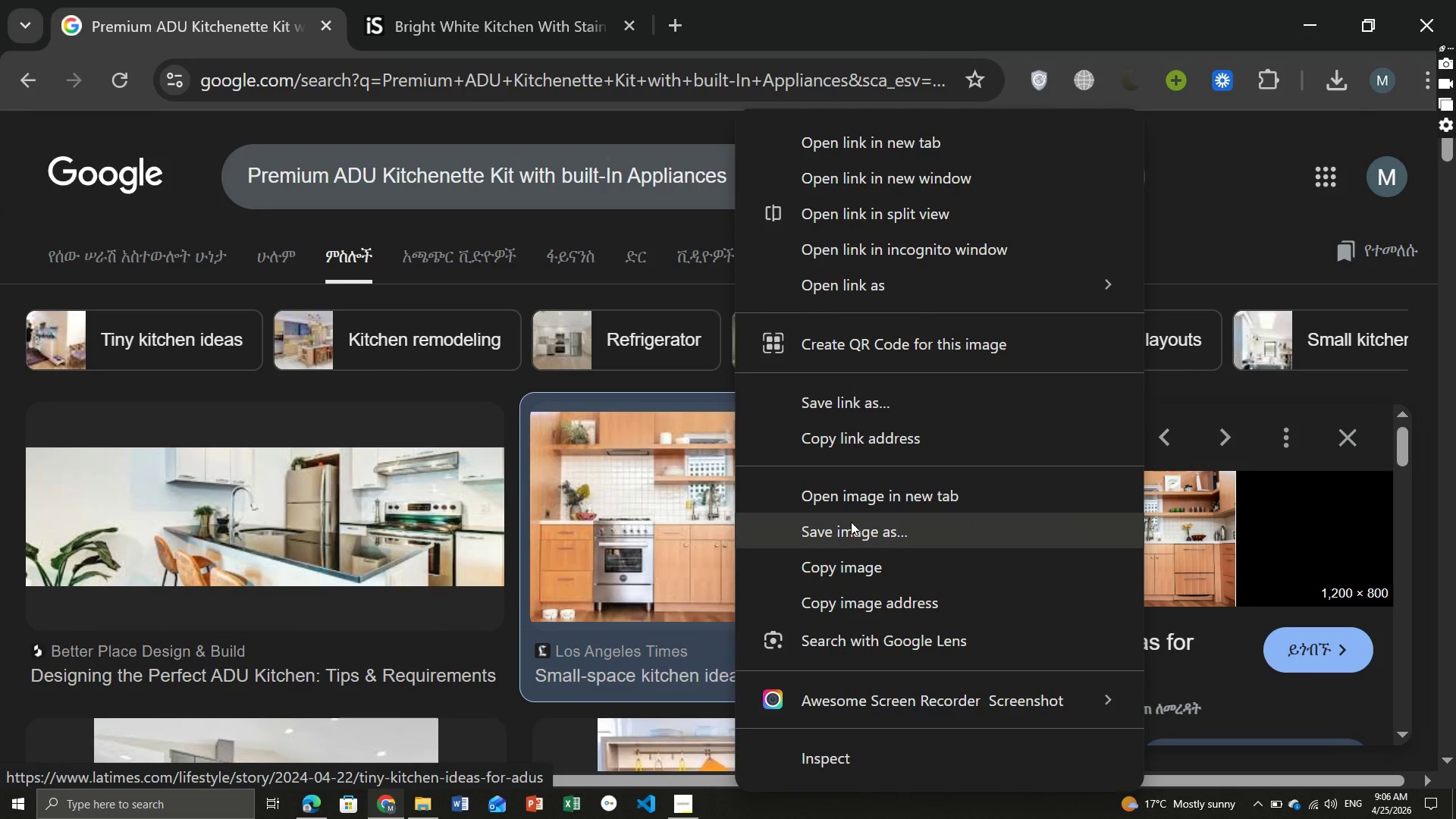 
left_click([851, 532])
 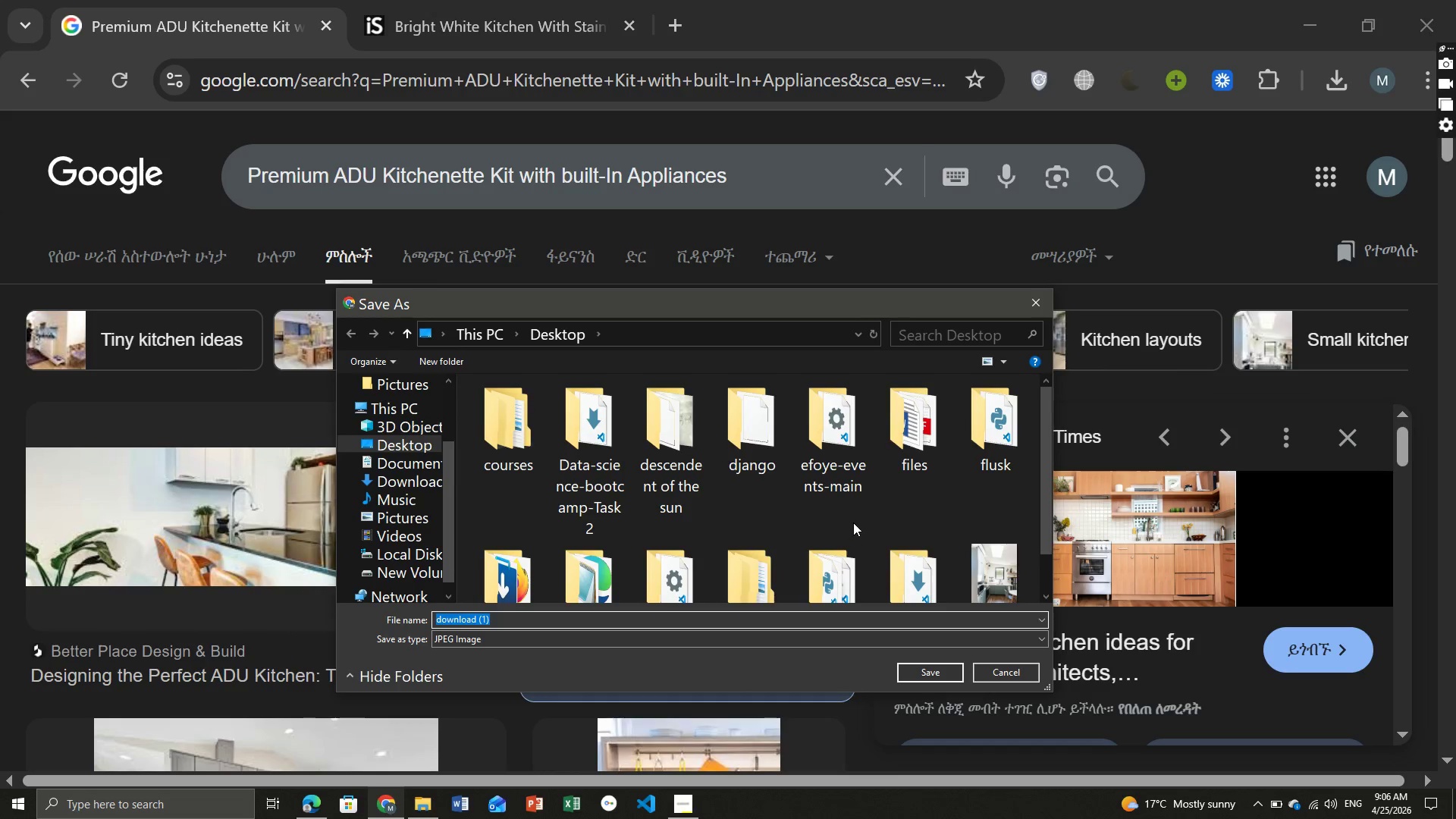 
wait(5.02)
 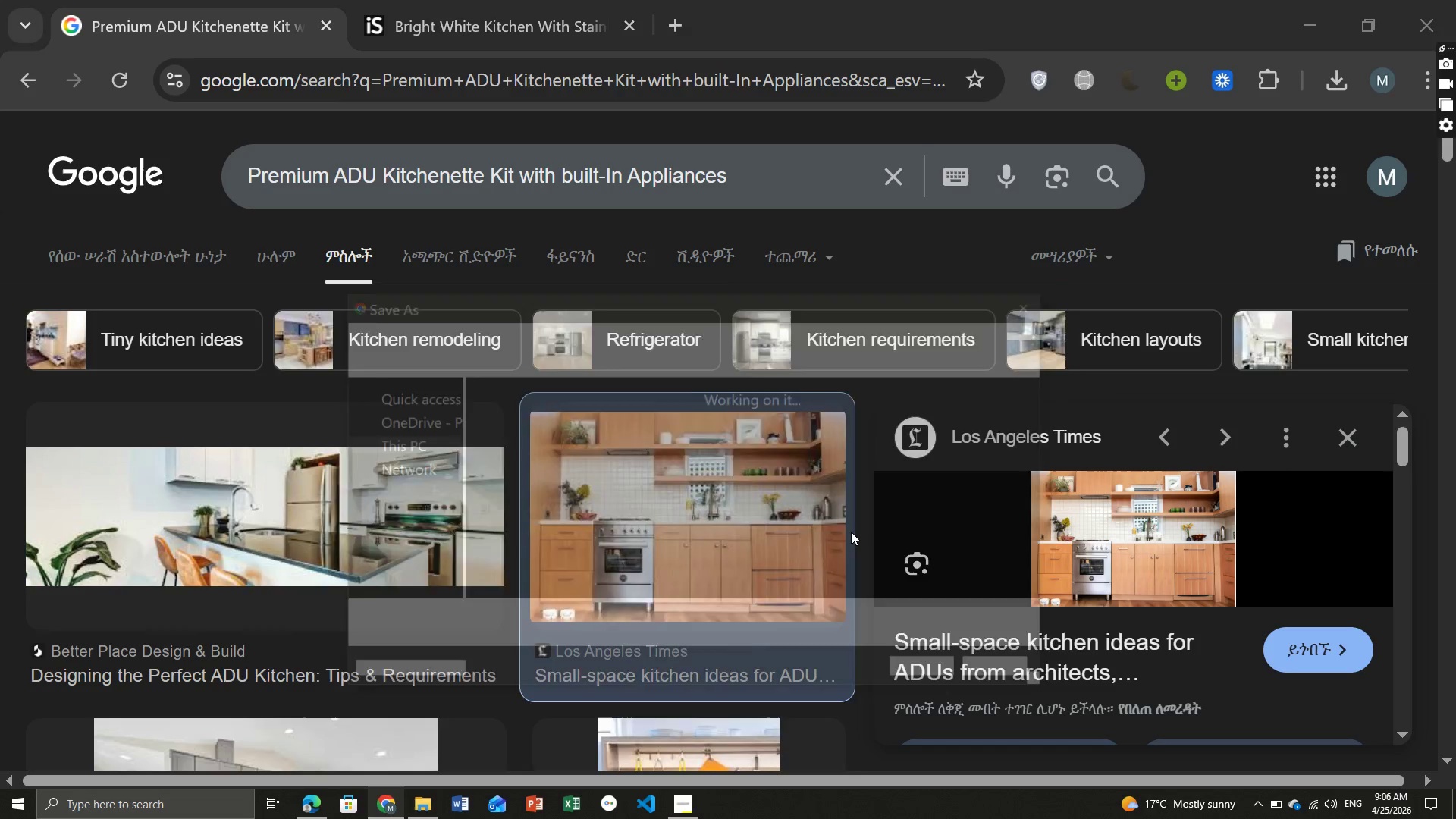 
left_click([1029, 300])
 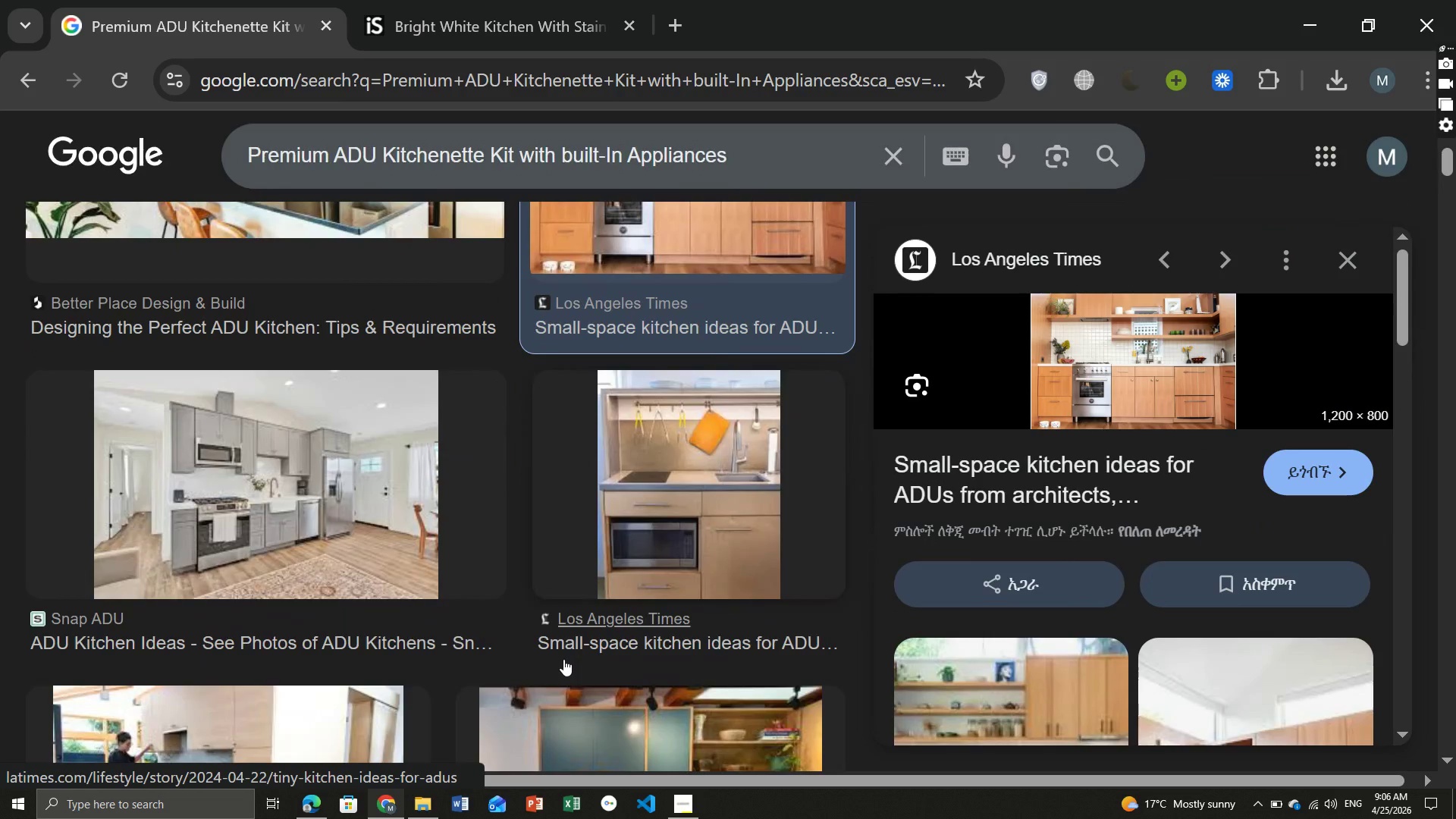 
wait(8.19)
 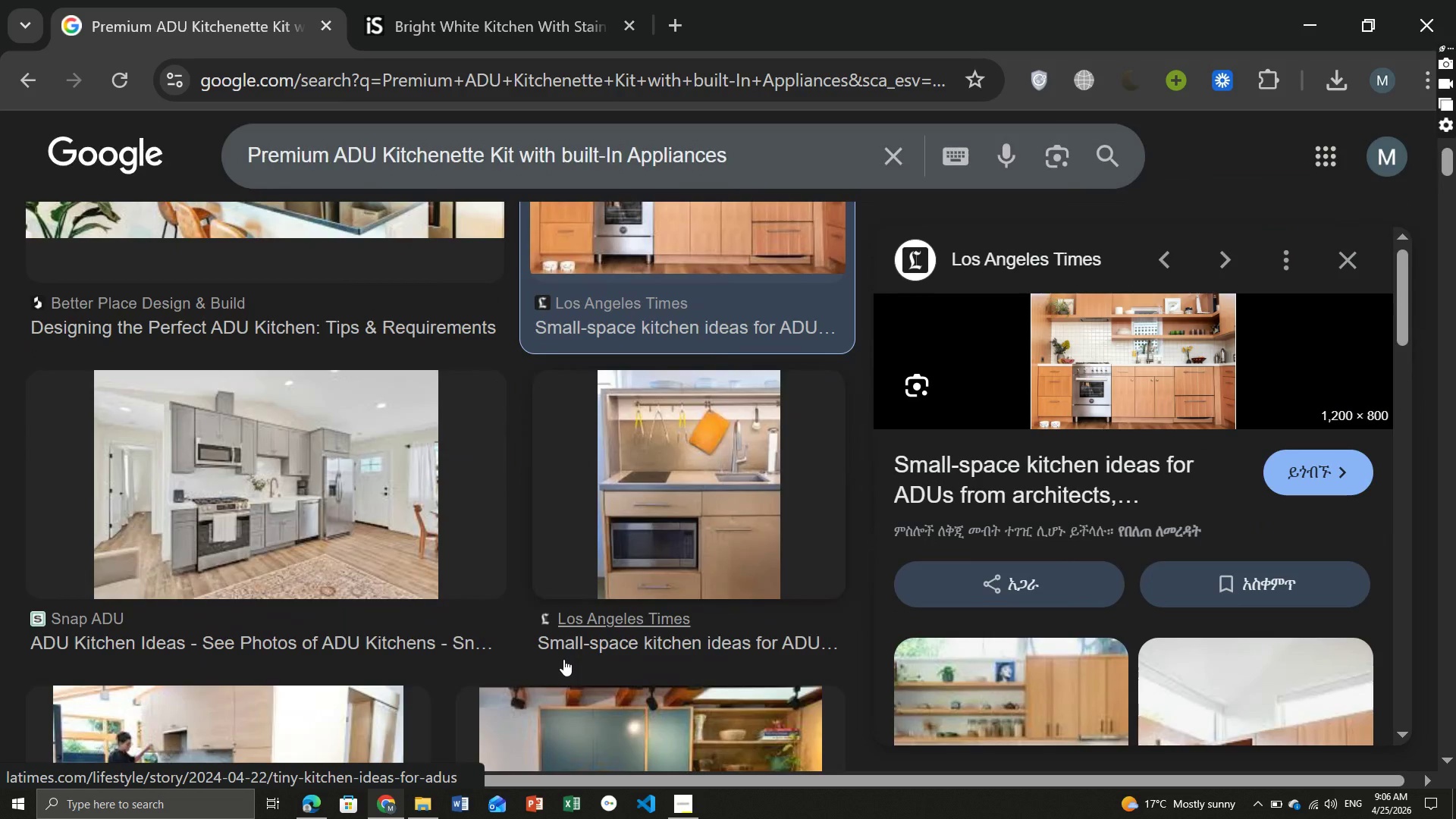 
left_click([1242, 573])
 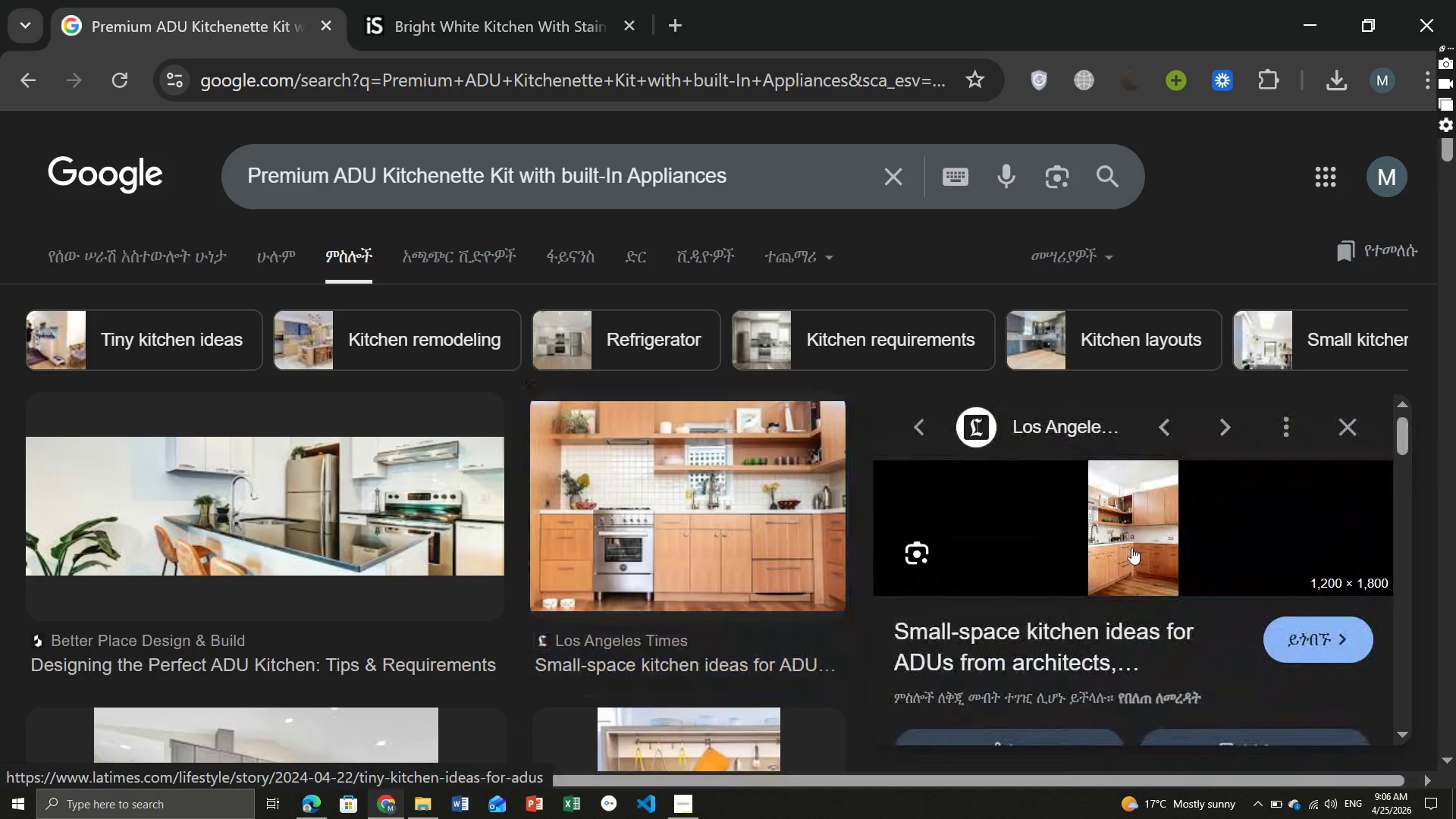 
right_click([1131, 548])
 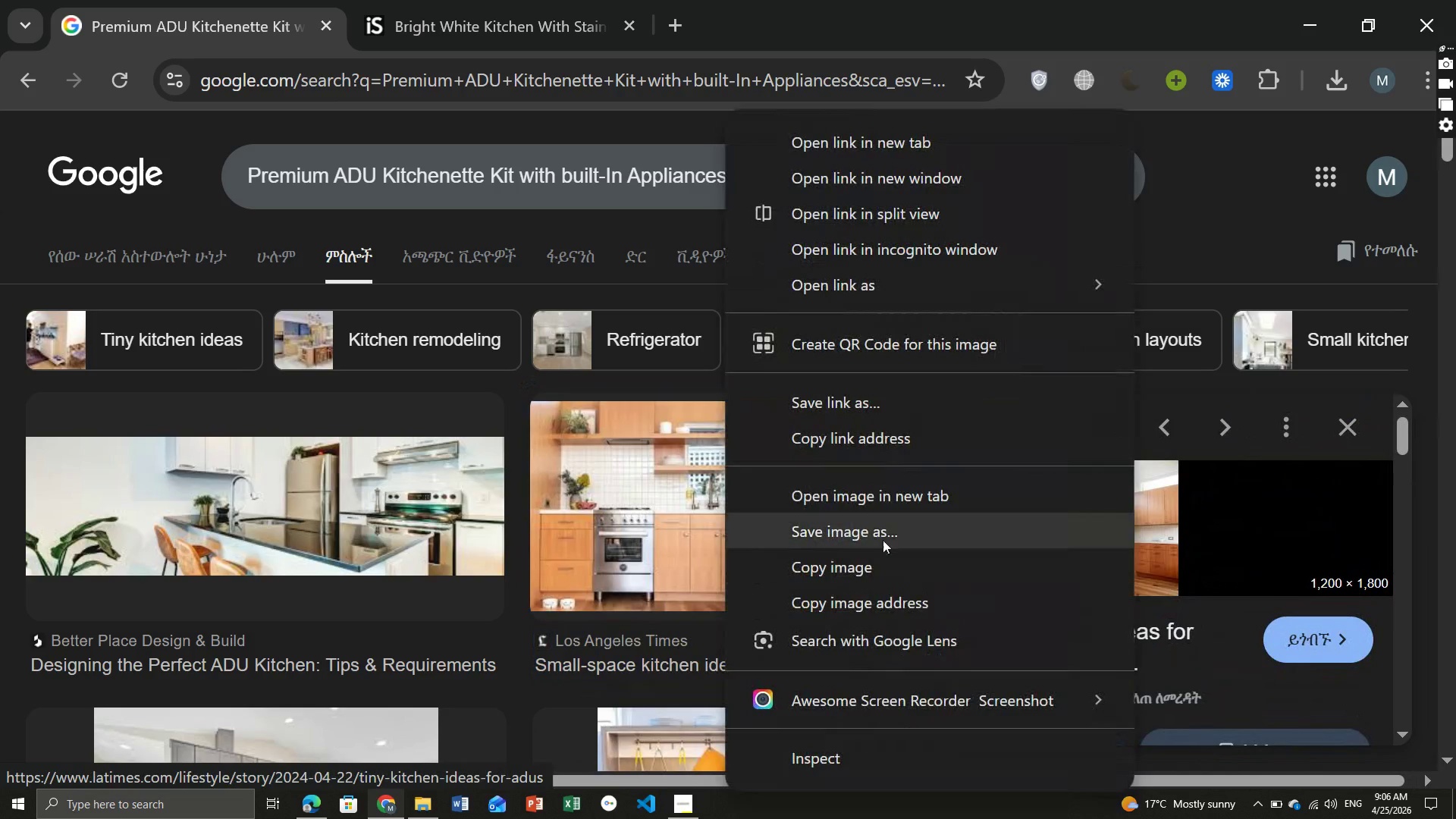 
left_click([879, 535])
 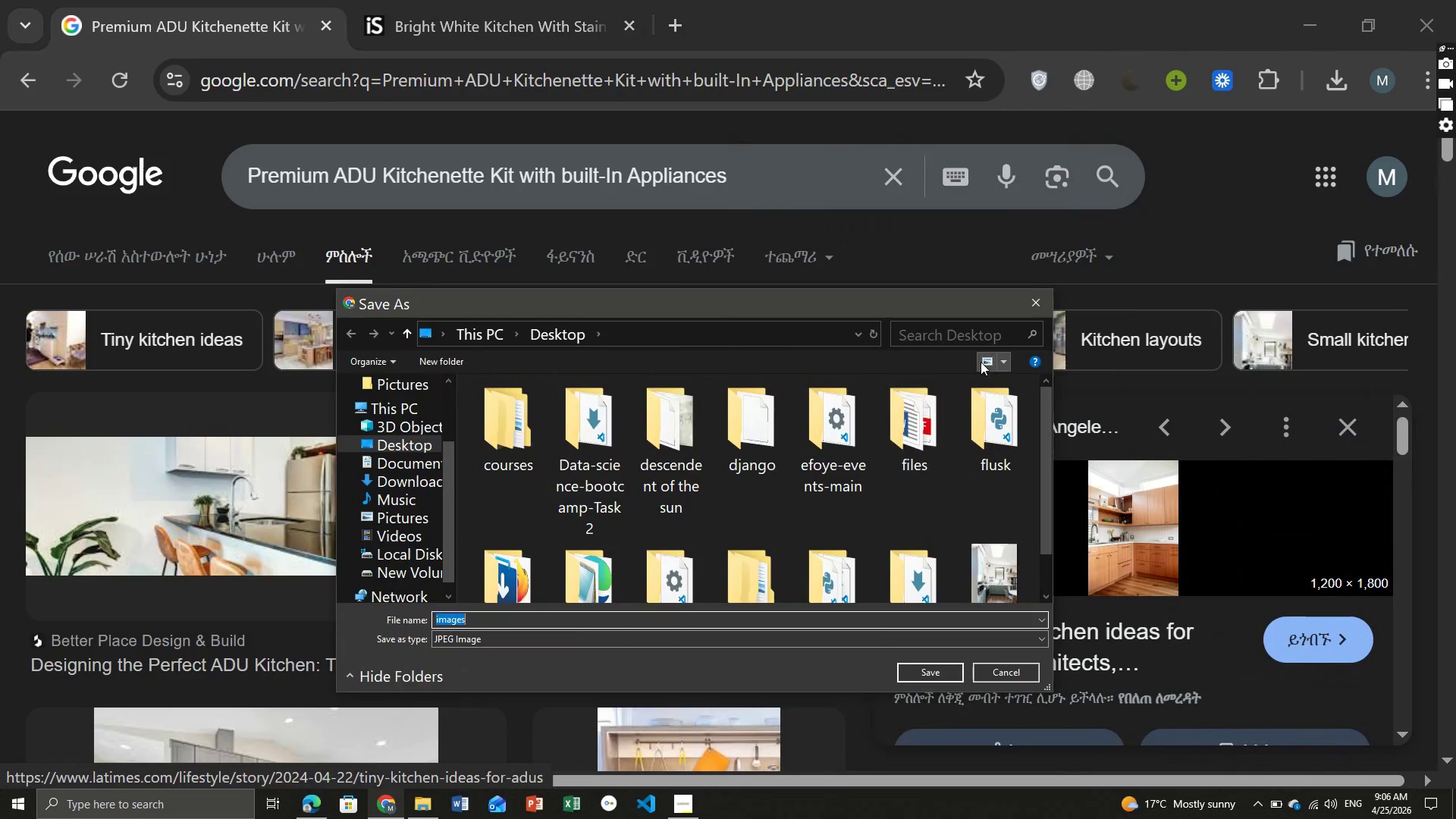 
left_click([1039, 296])
 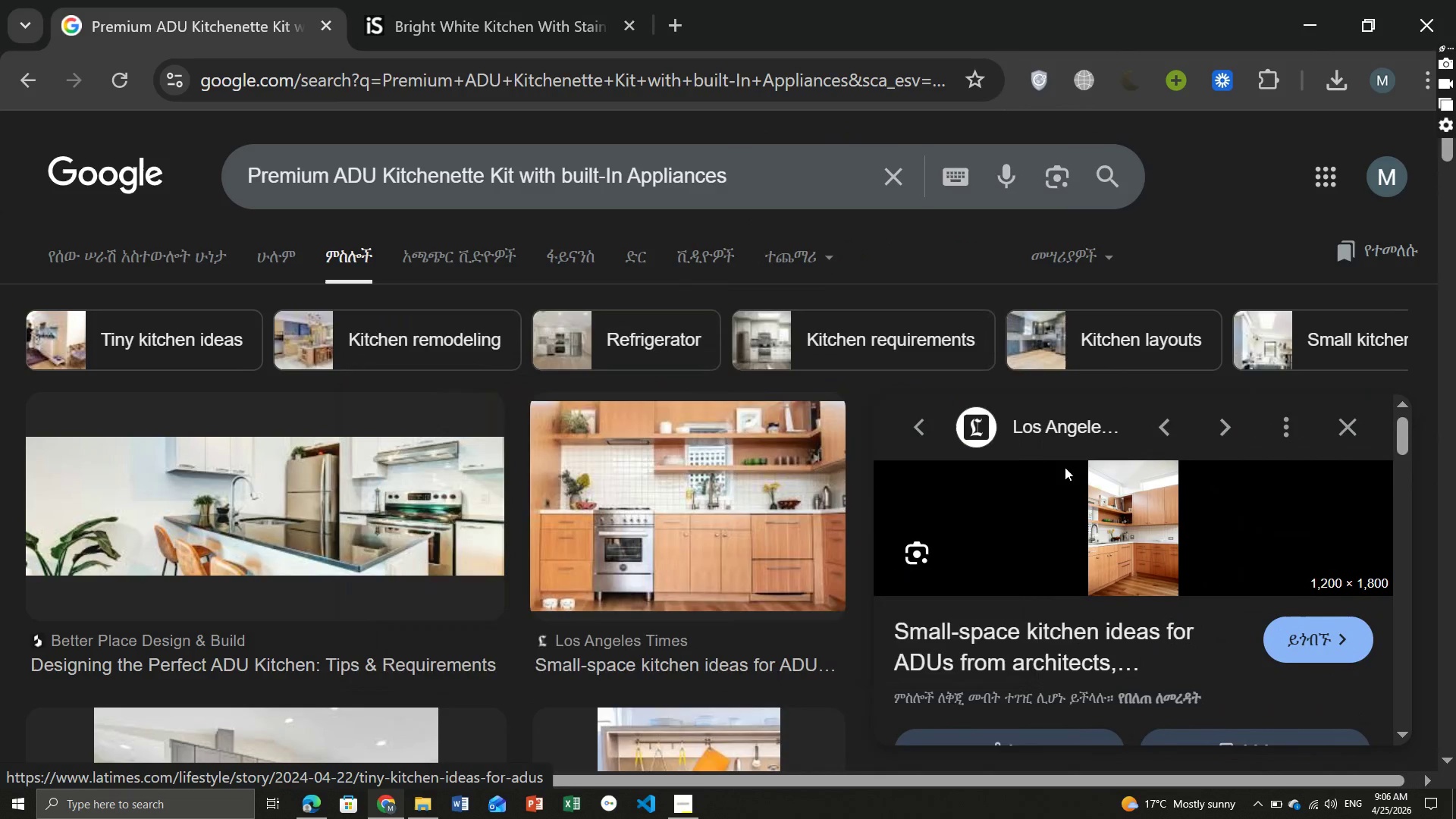 
mouse_move([1073, 473])
 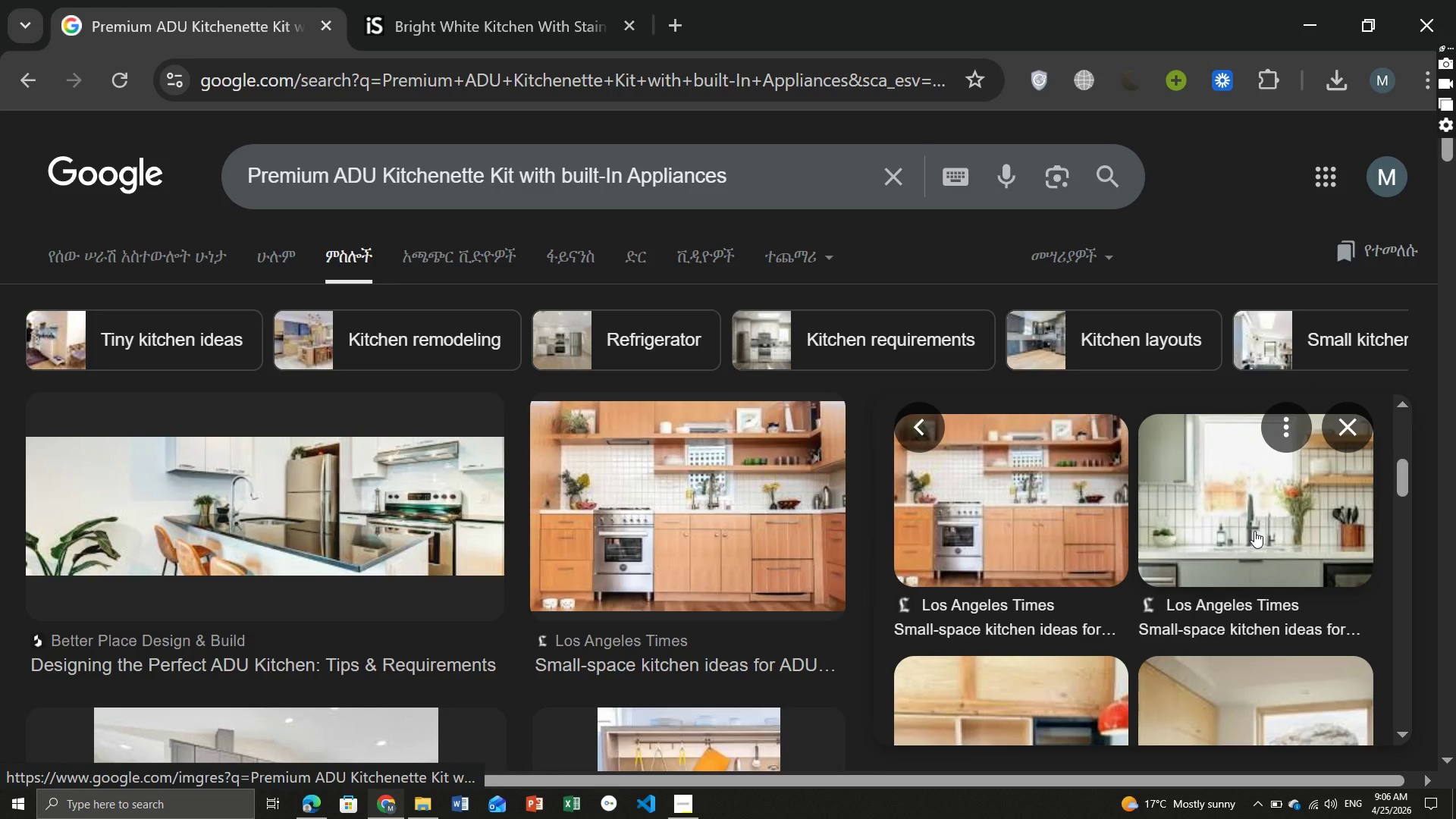 
left_click([1254, 531])
 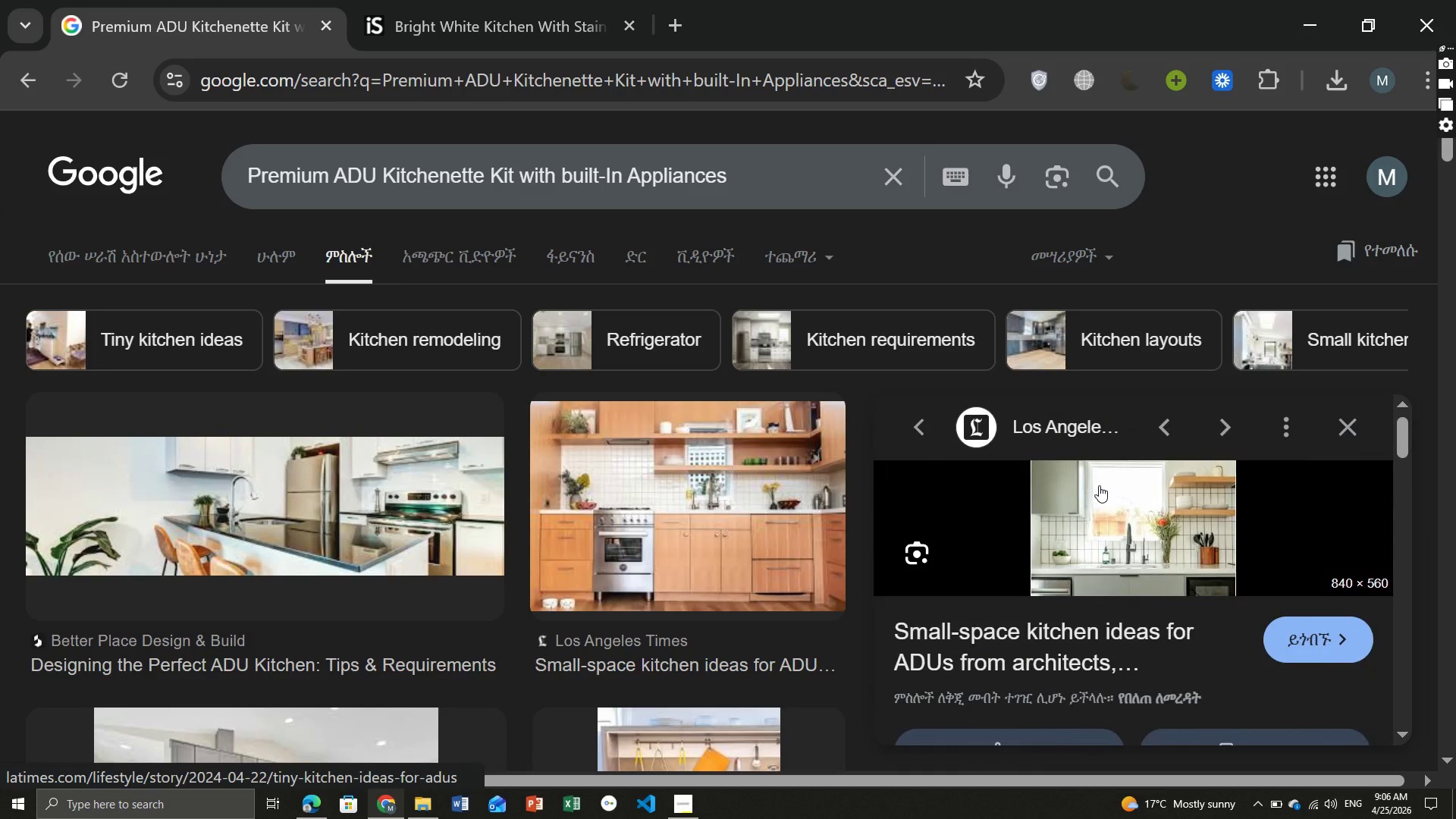 
right_click([1099, 485])
 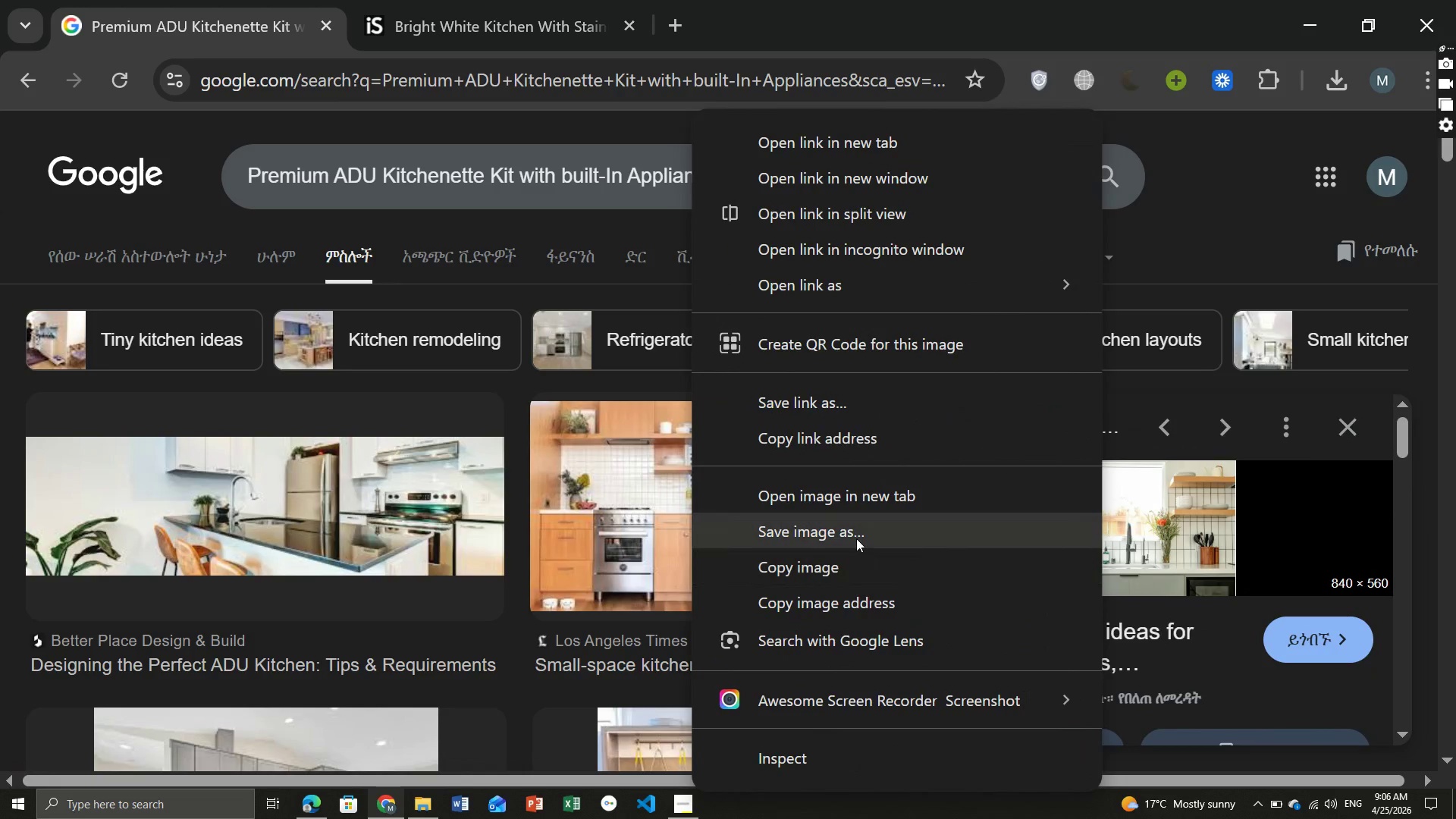 
left_click([854, 535])
 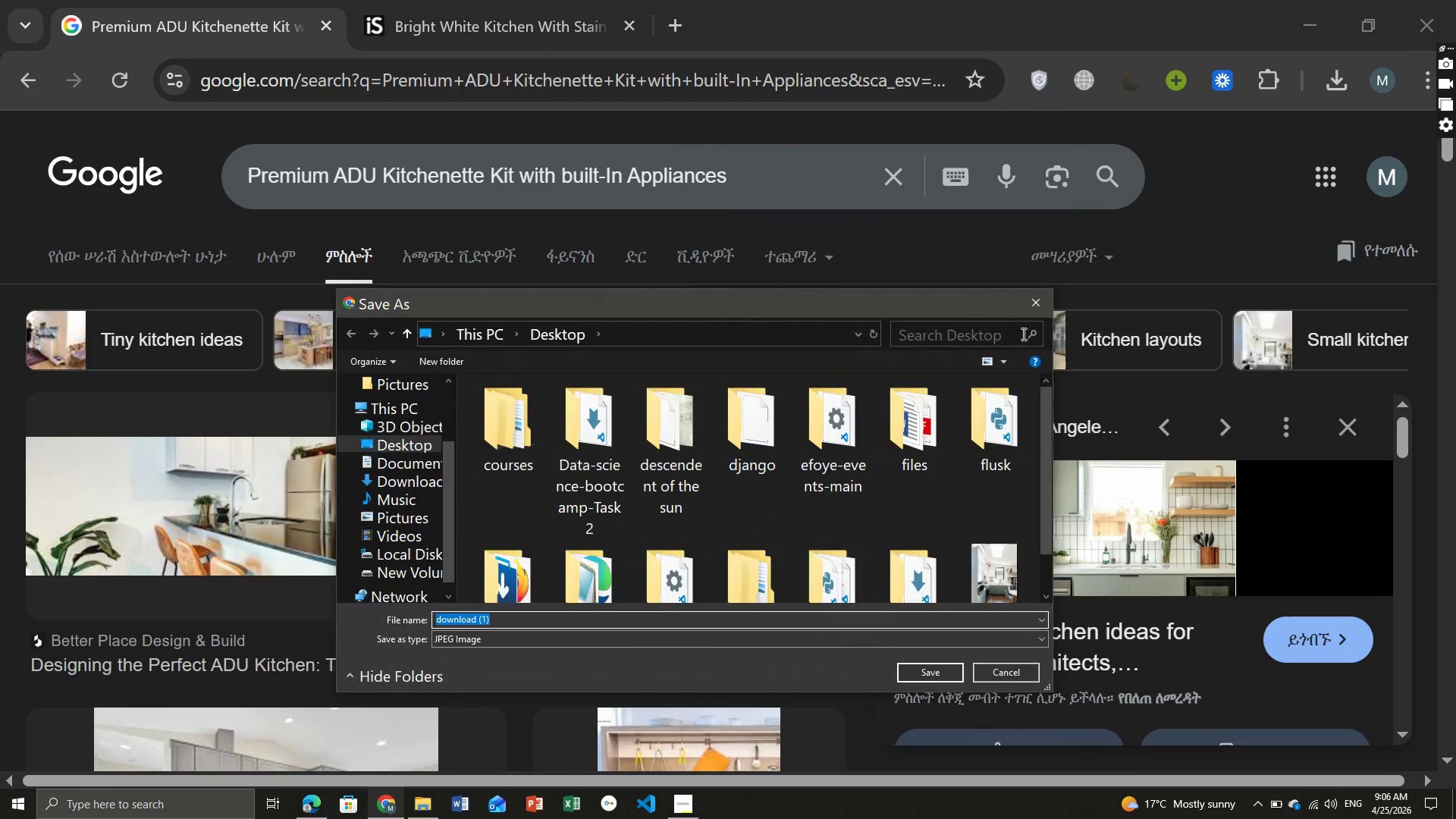 
left_click([1029, 300])
 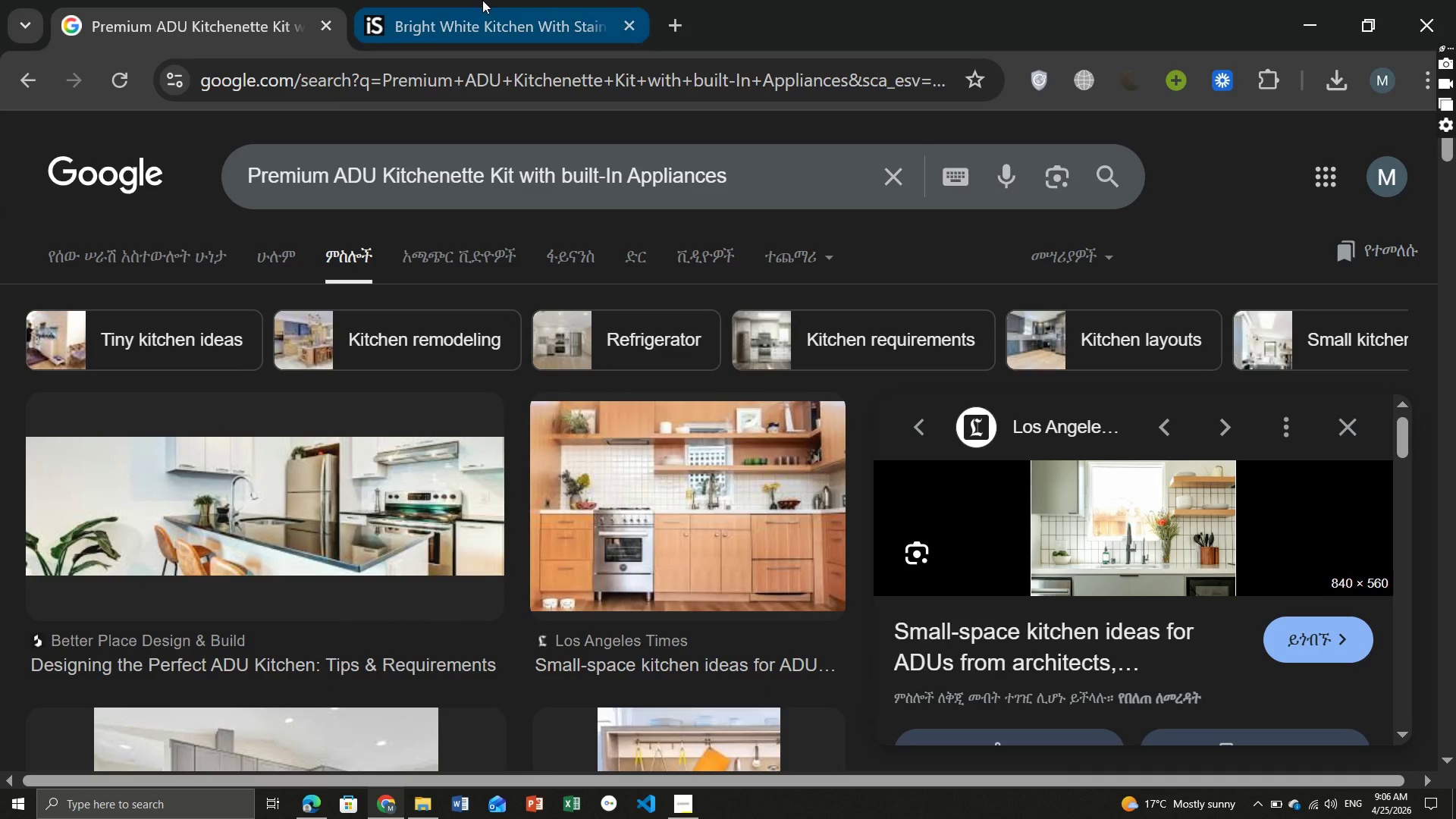 
left_click([482, 0])
 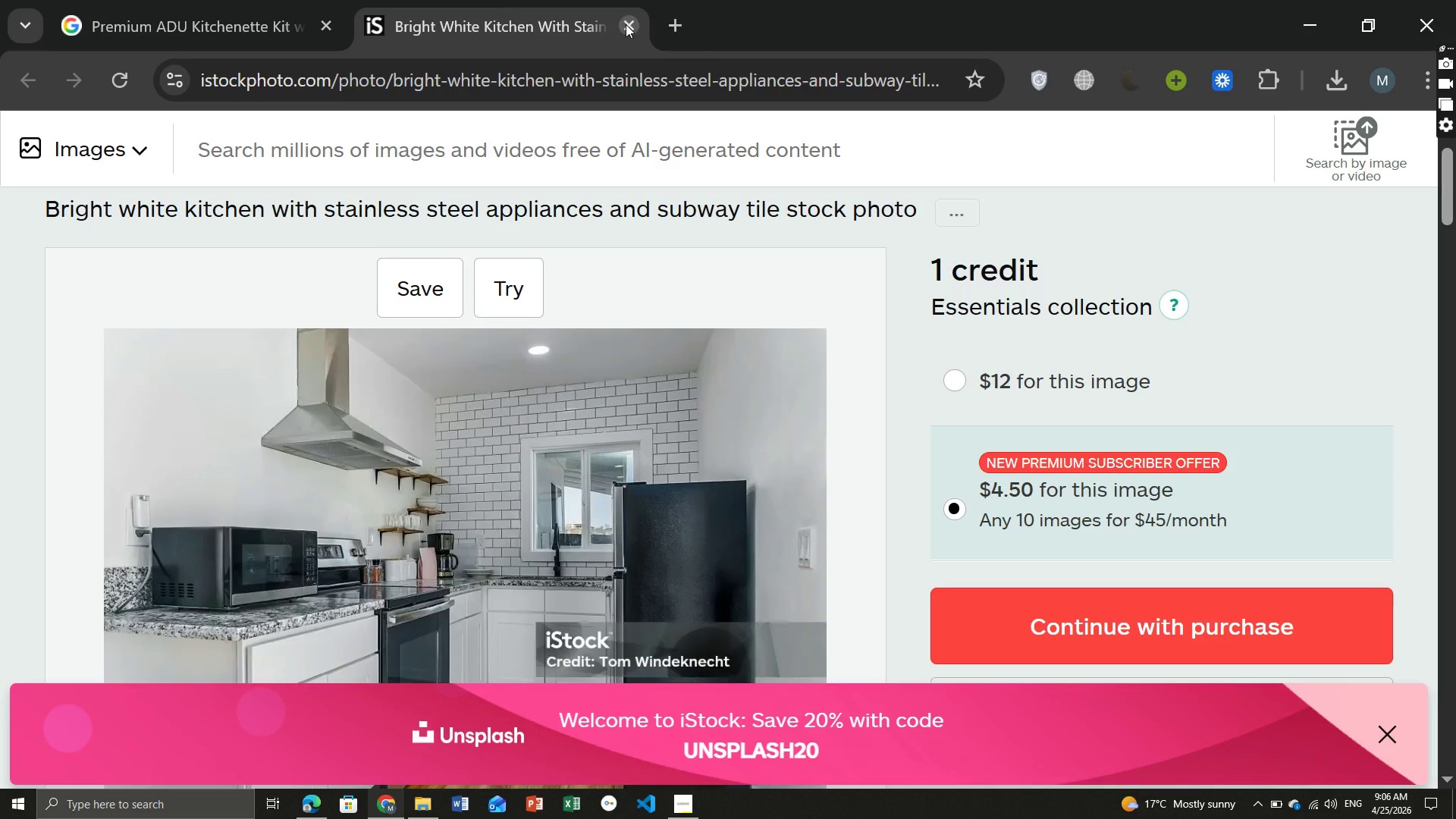 
left_click([626, 24])
 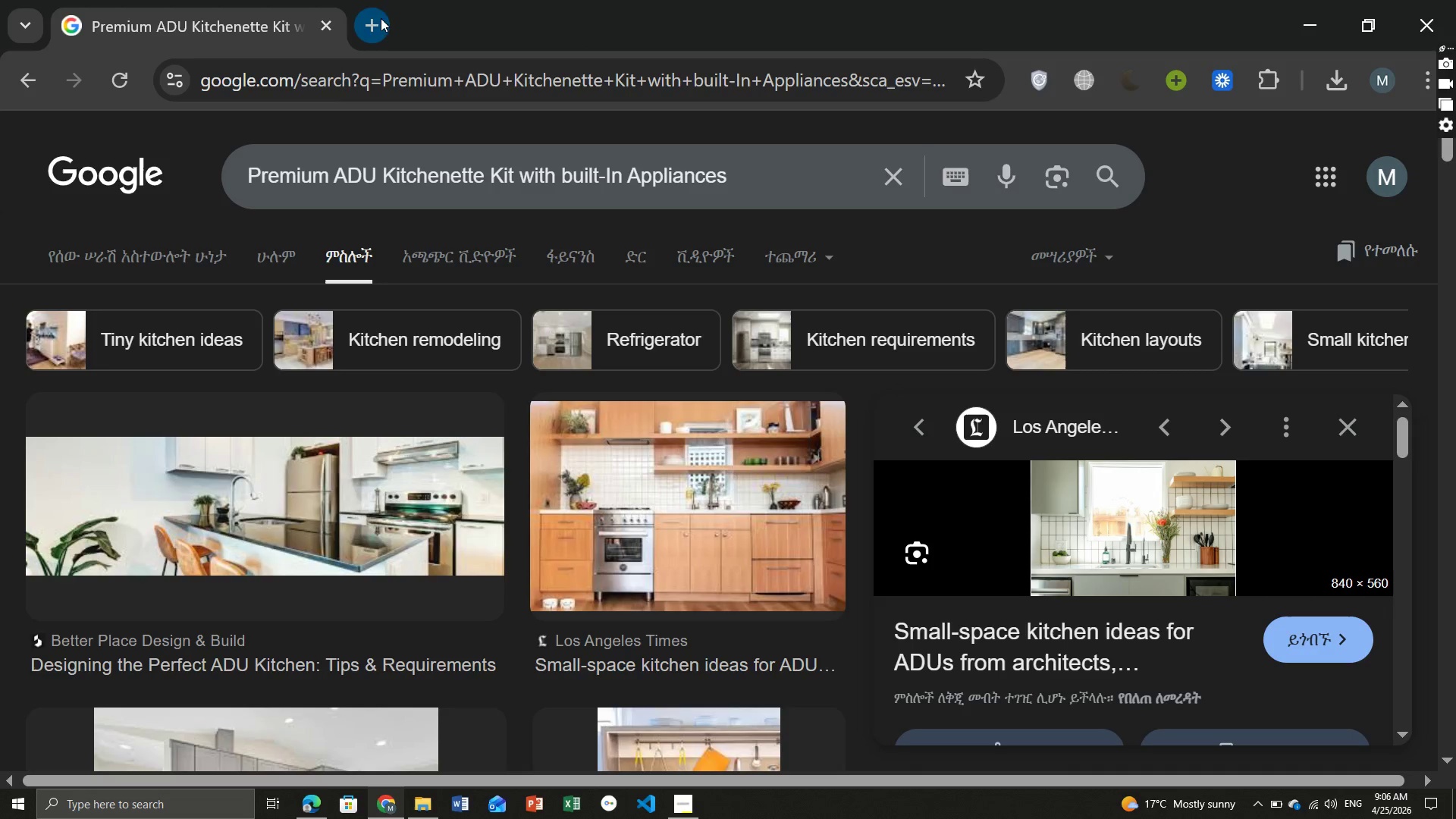 
left_click([375, 23])
 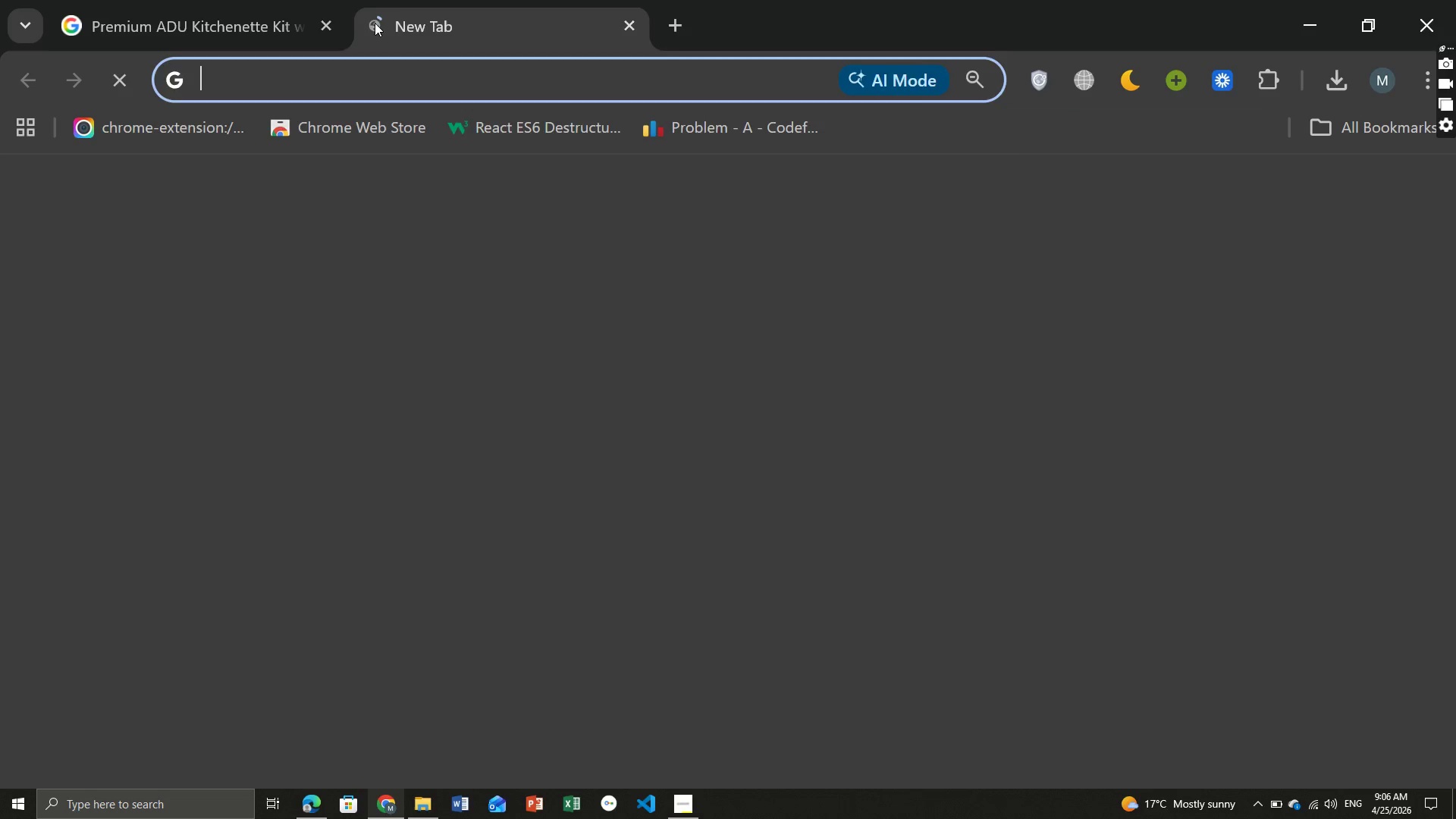 
type(uns)
 